 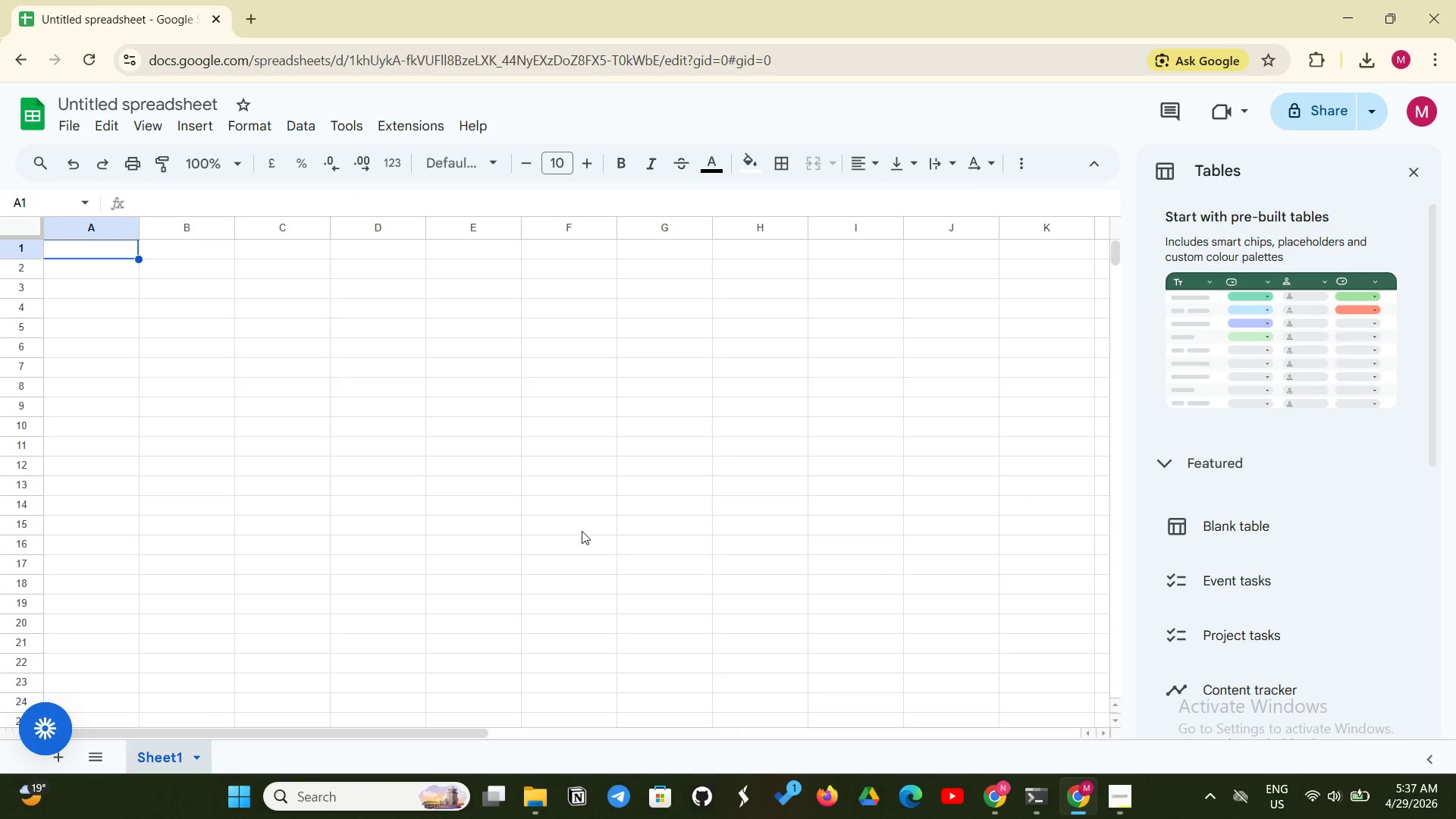 
left_click([1410, 178])
 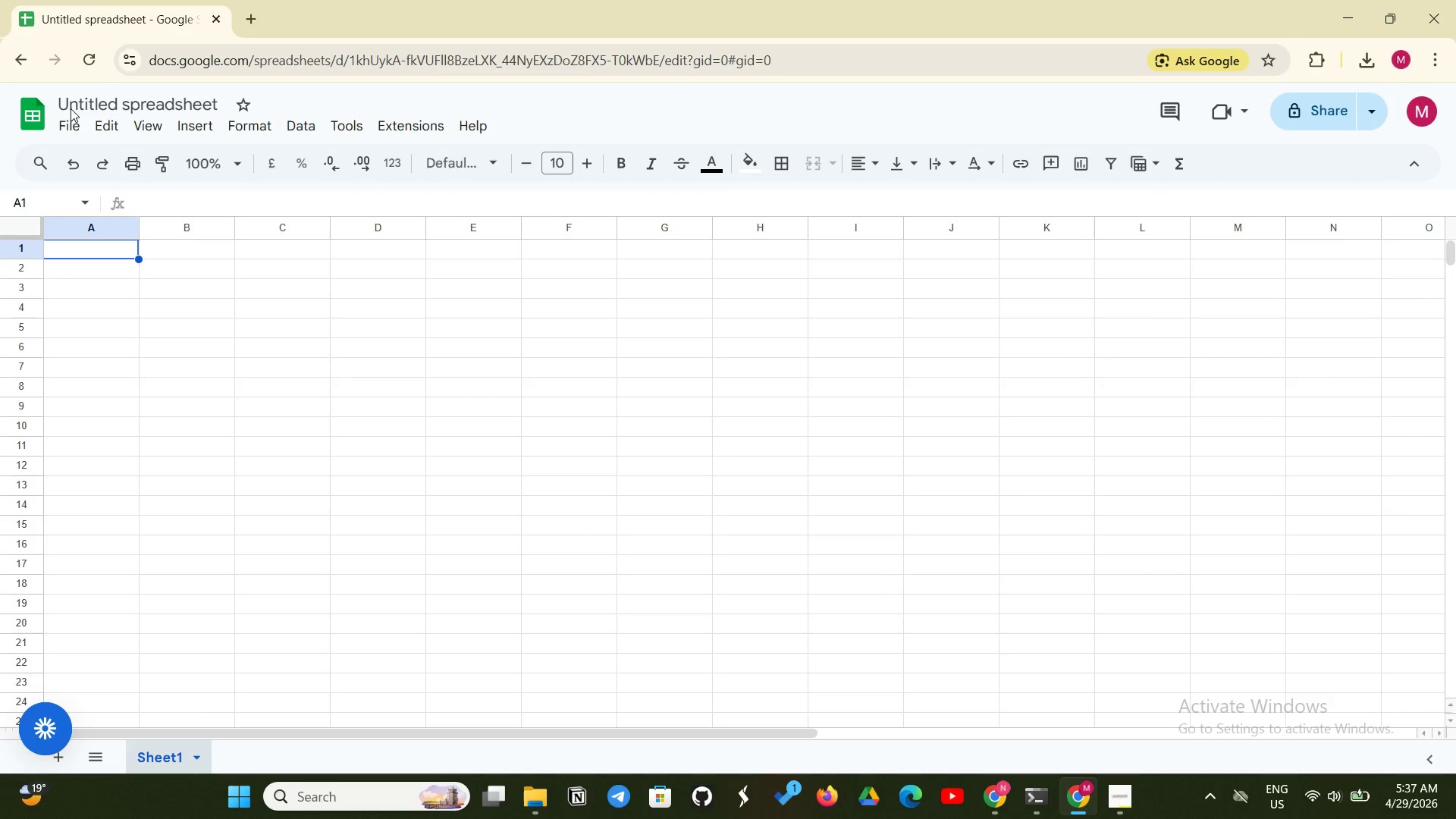 
left_click([72, 100])
 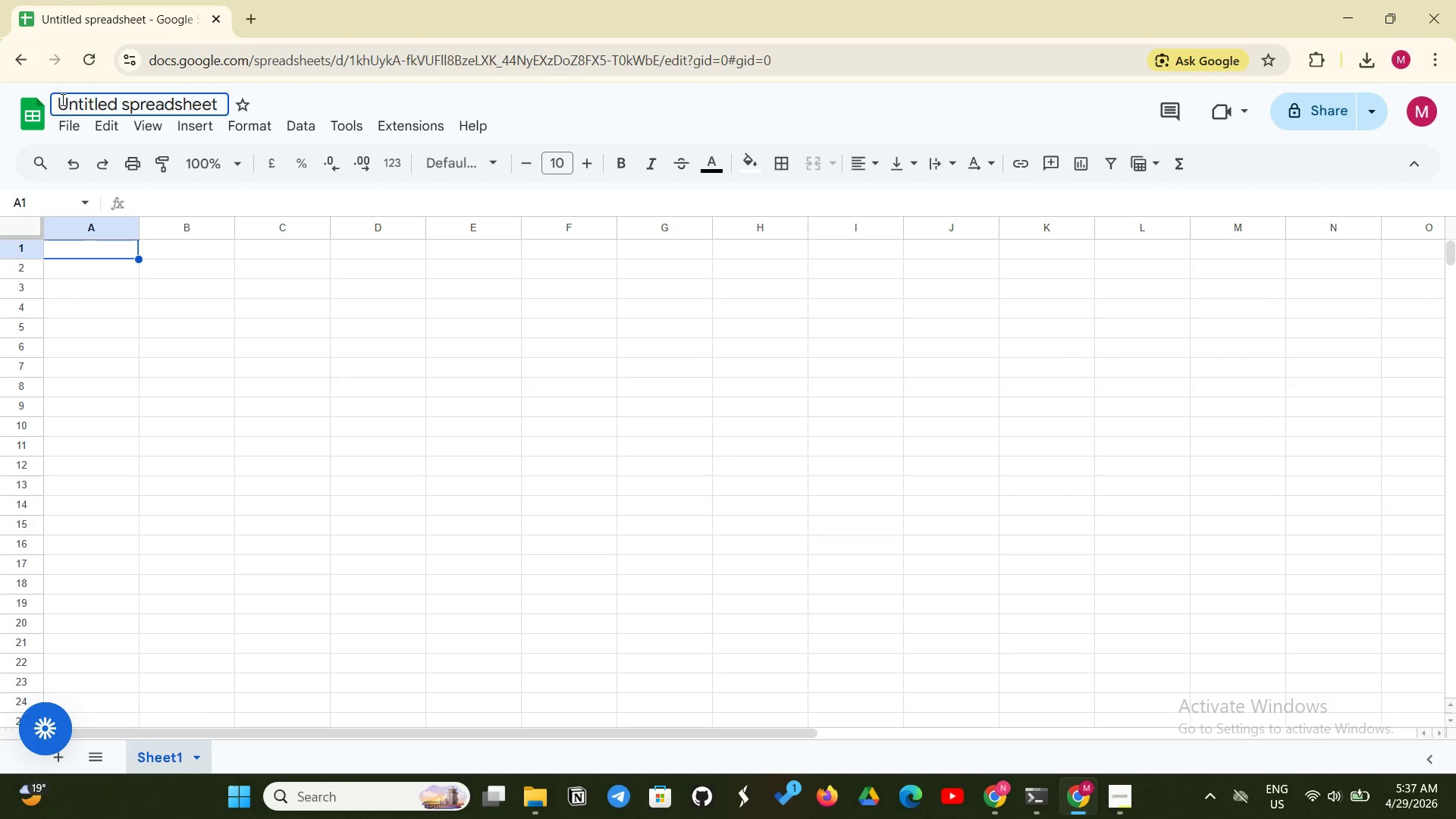 
left_click_drag(start_coordinate=[61, 99], to_coordinate=[230, 83])
 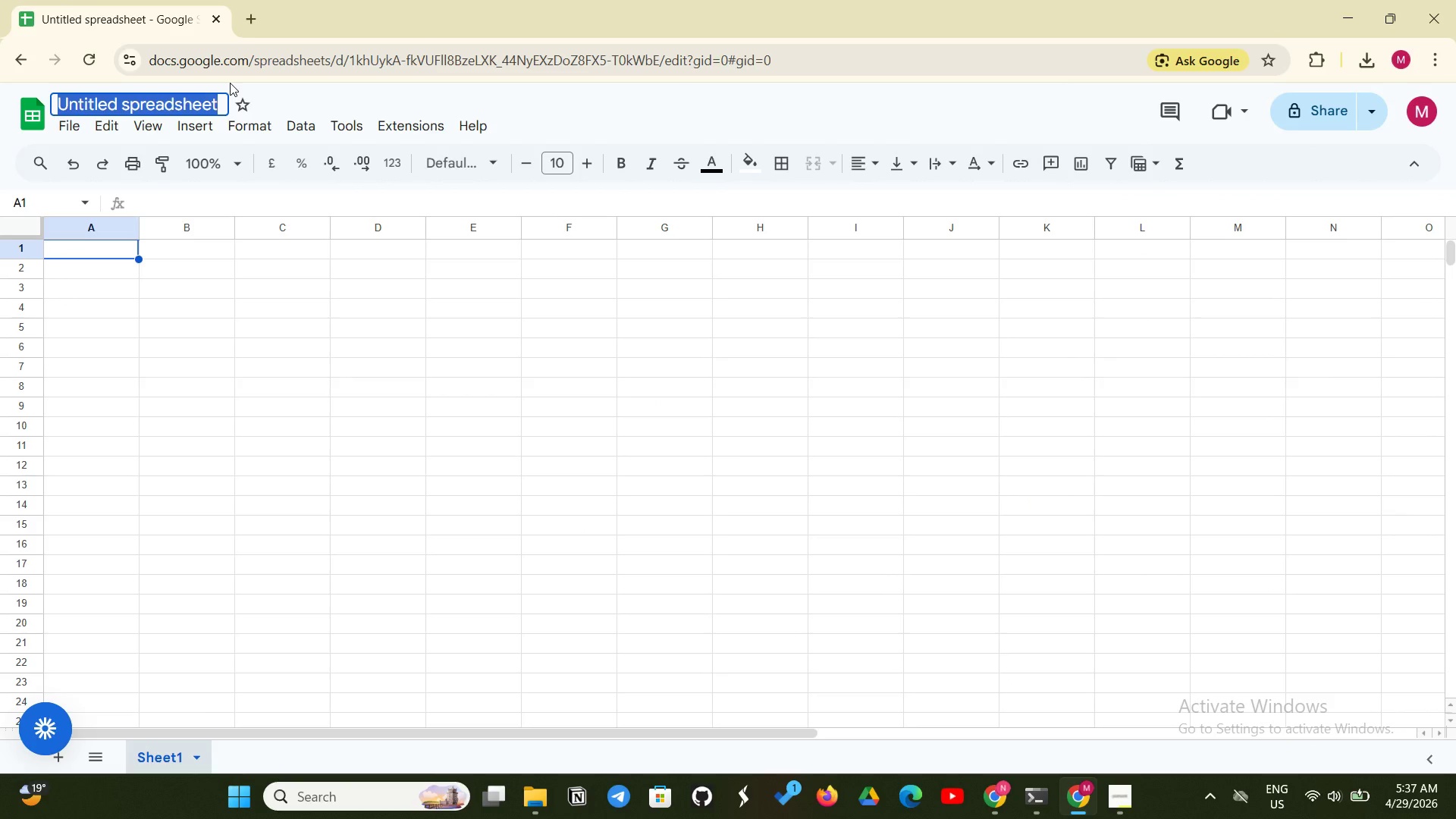 
key(Control+V)
 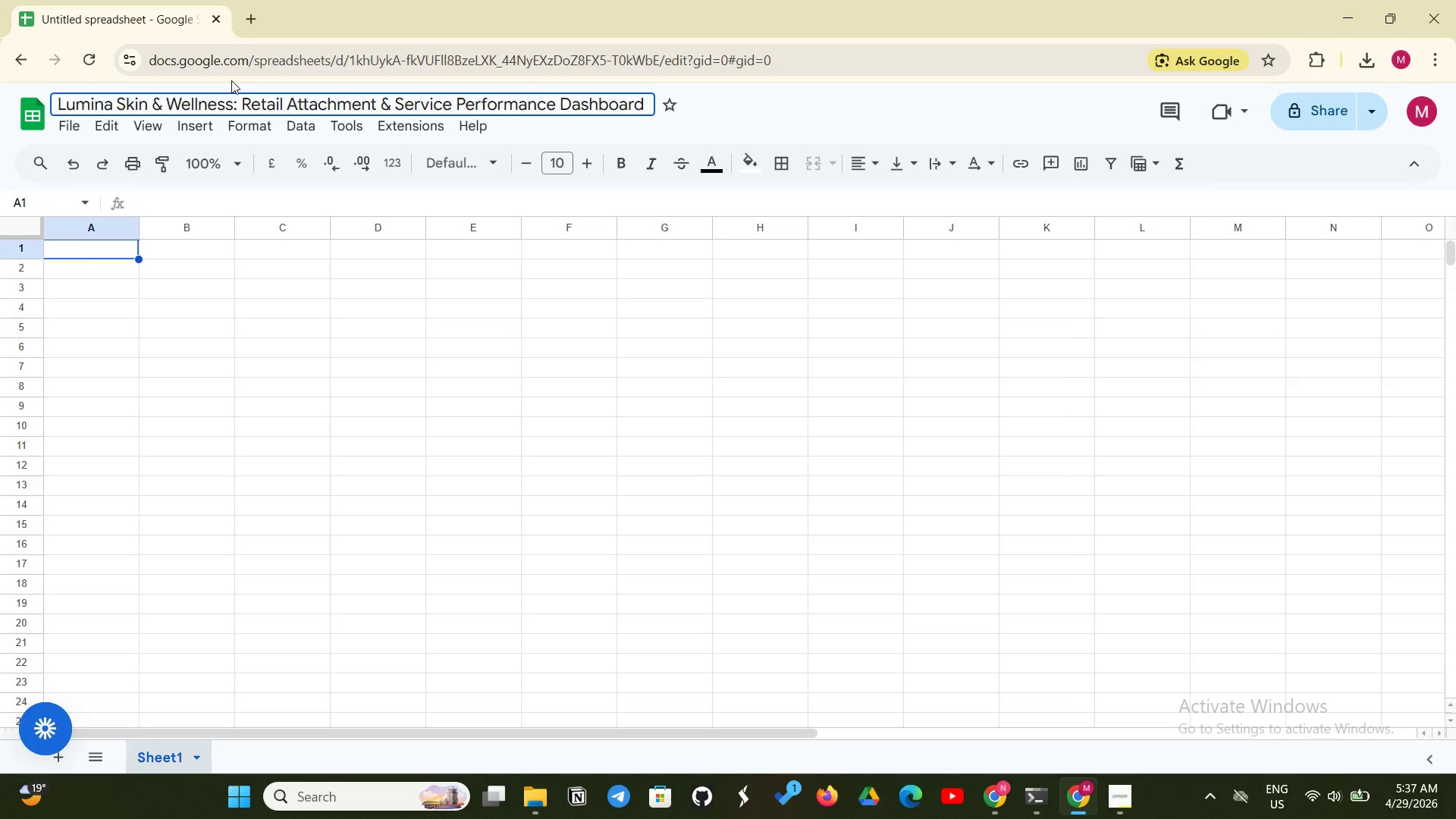 
key(Enter)
 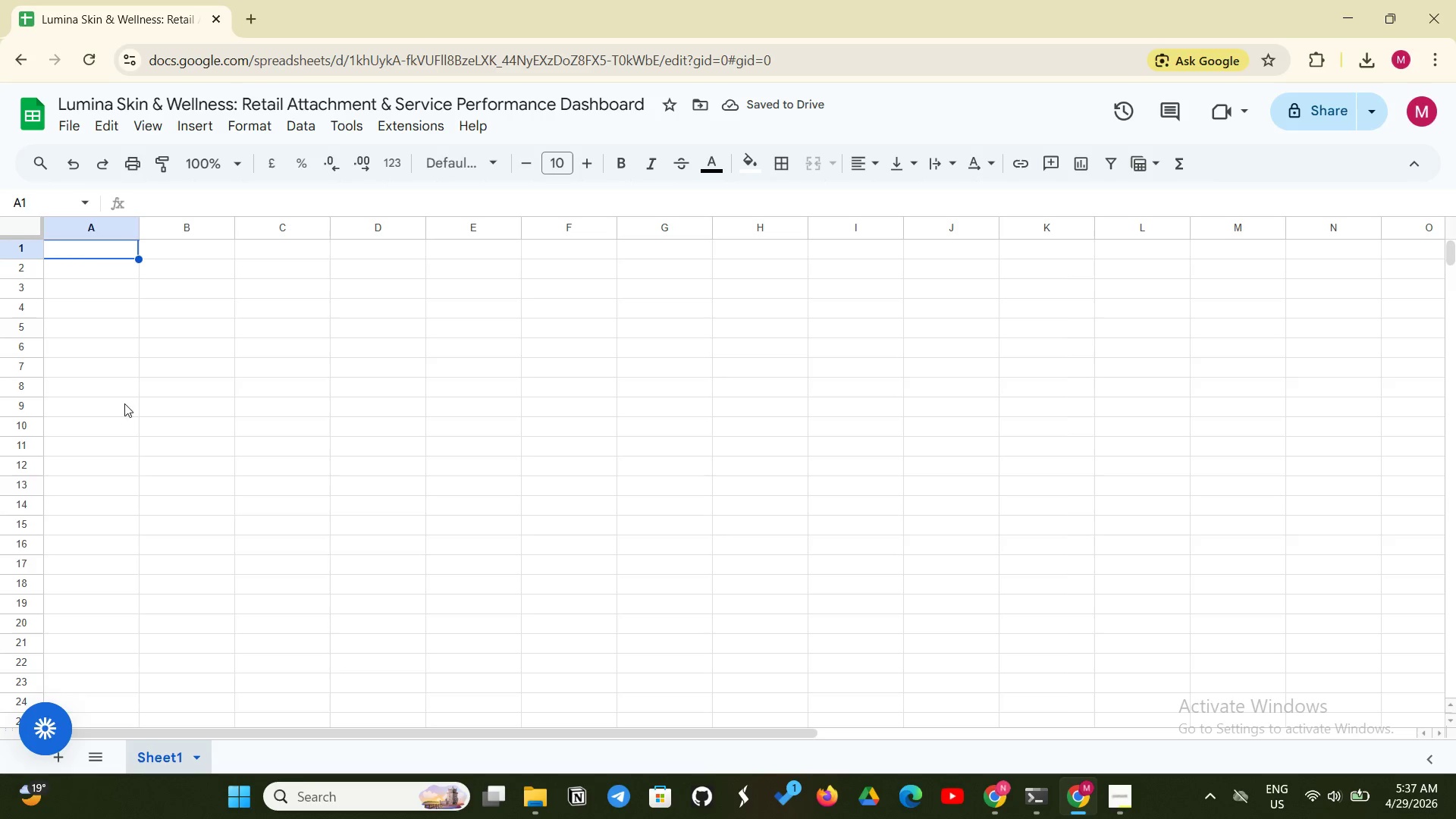 
right_click([162, 748])
 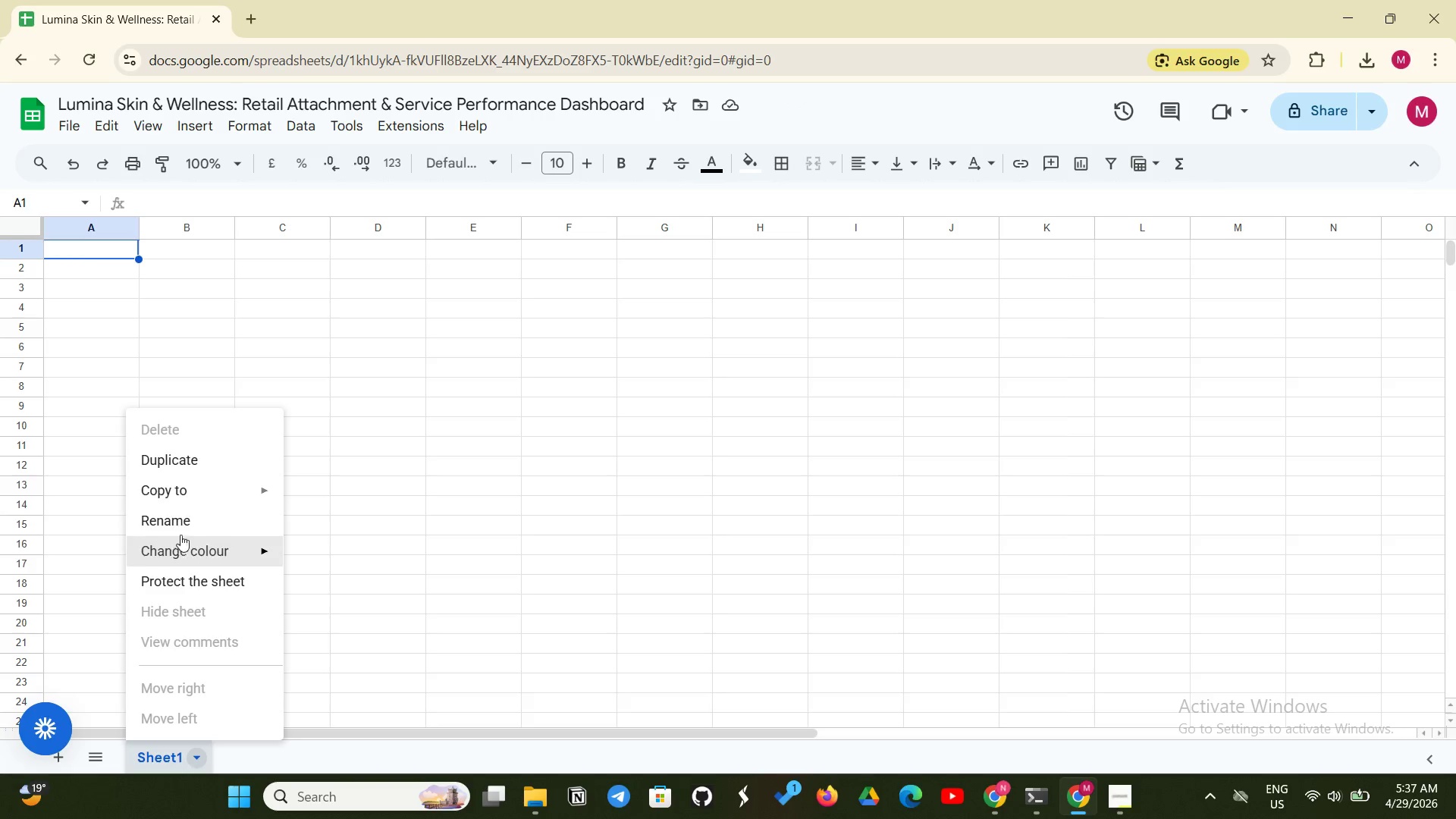 
left_click([187, 523])
 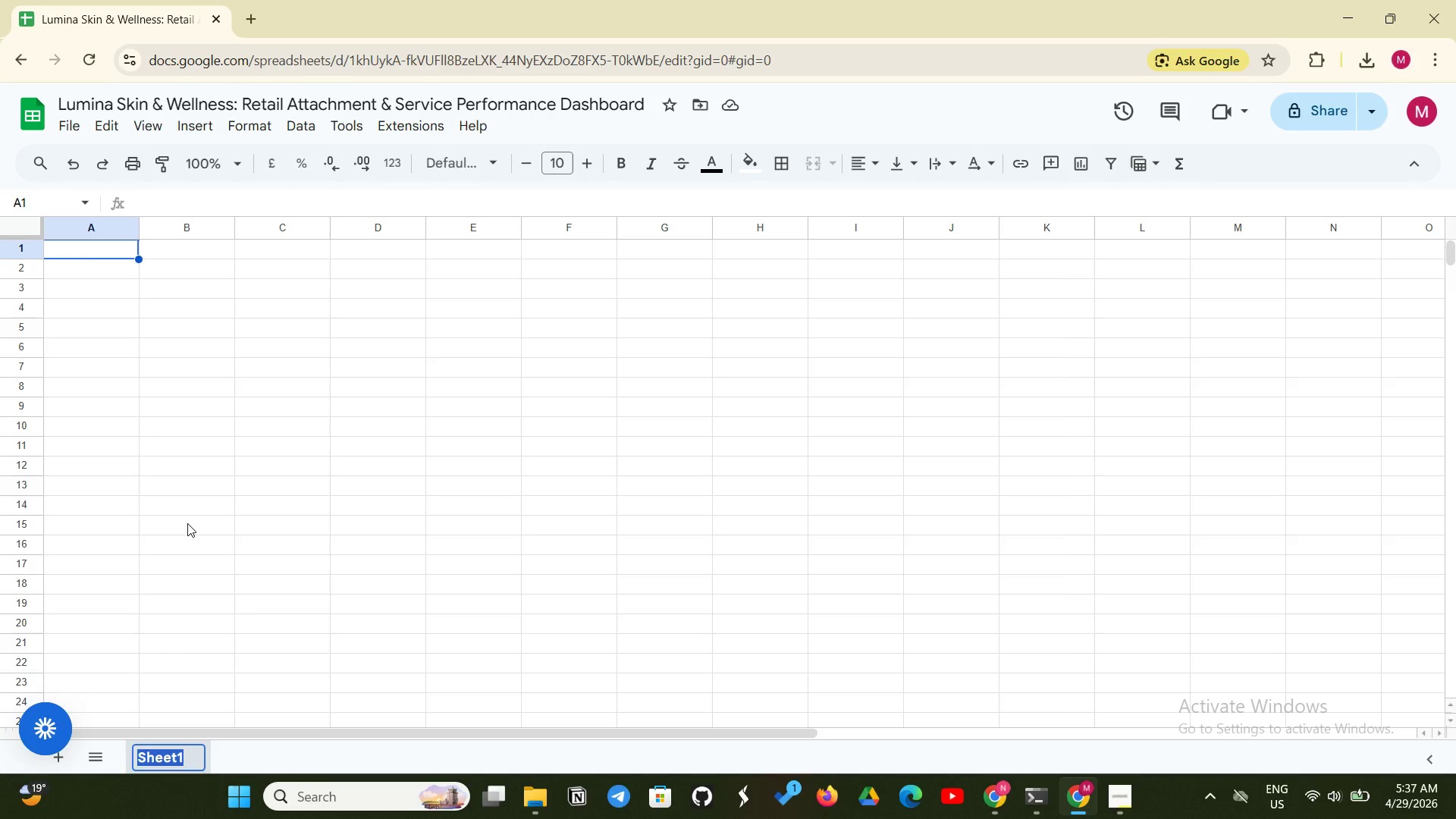 
type(Raw Data)
 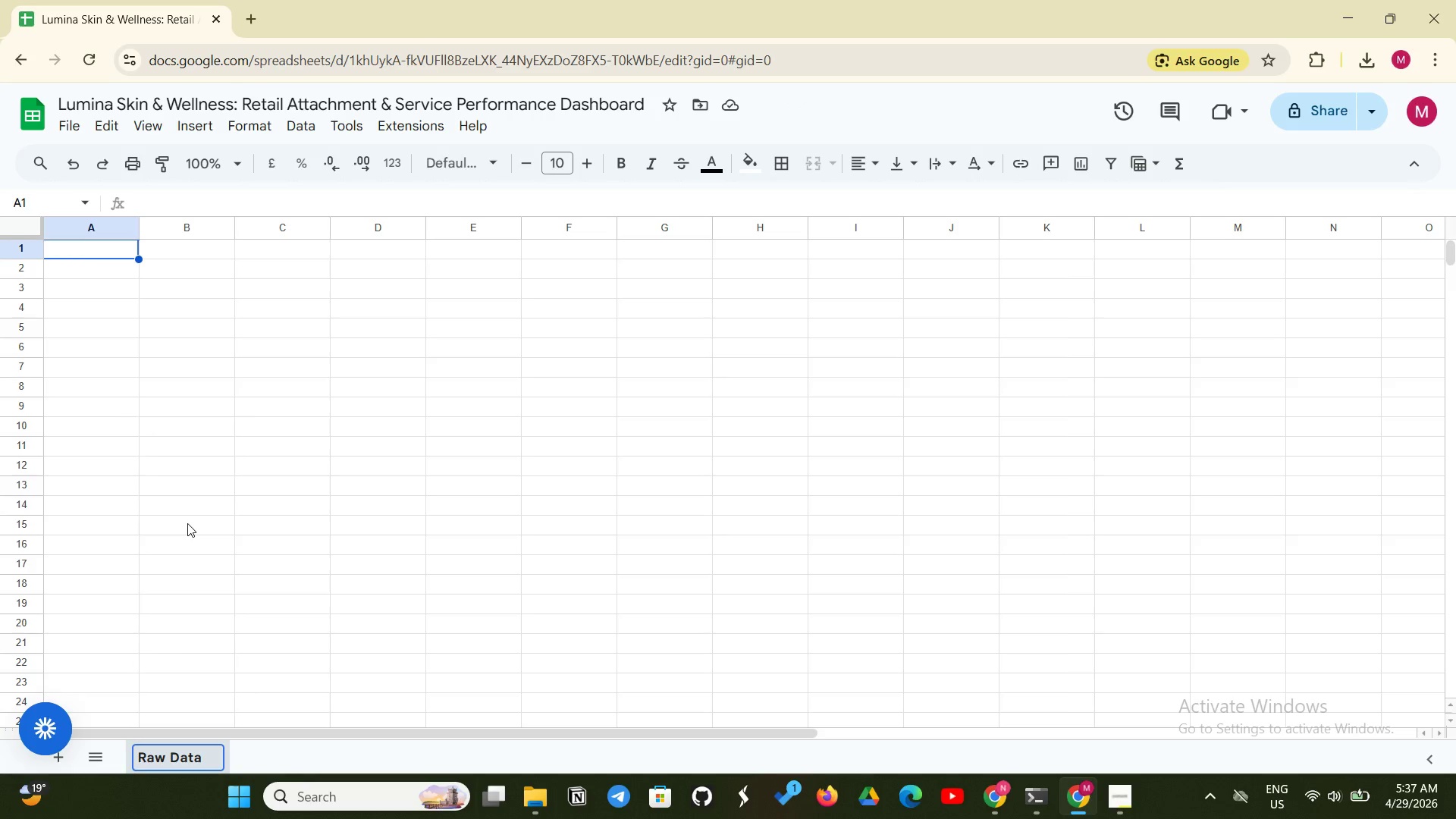 
key(Enter)
 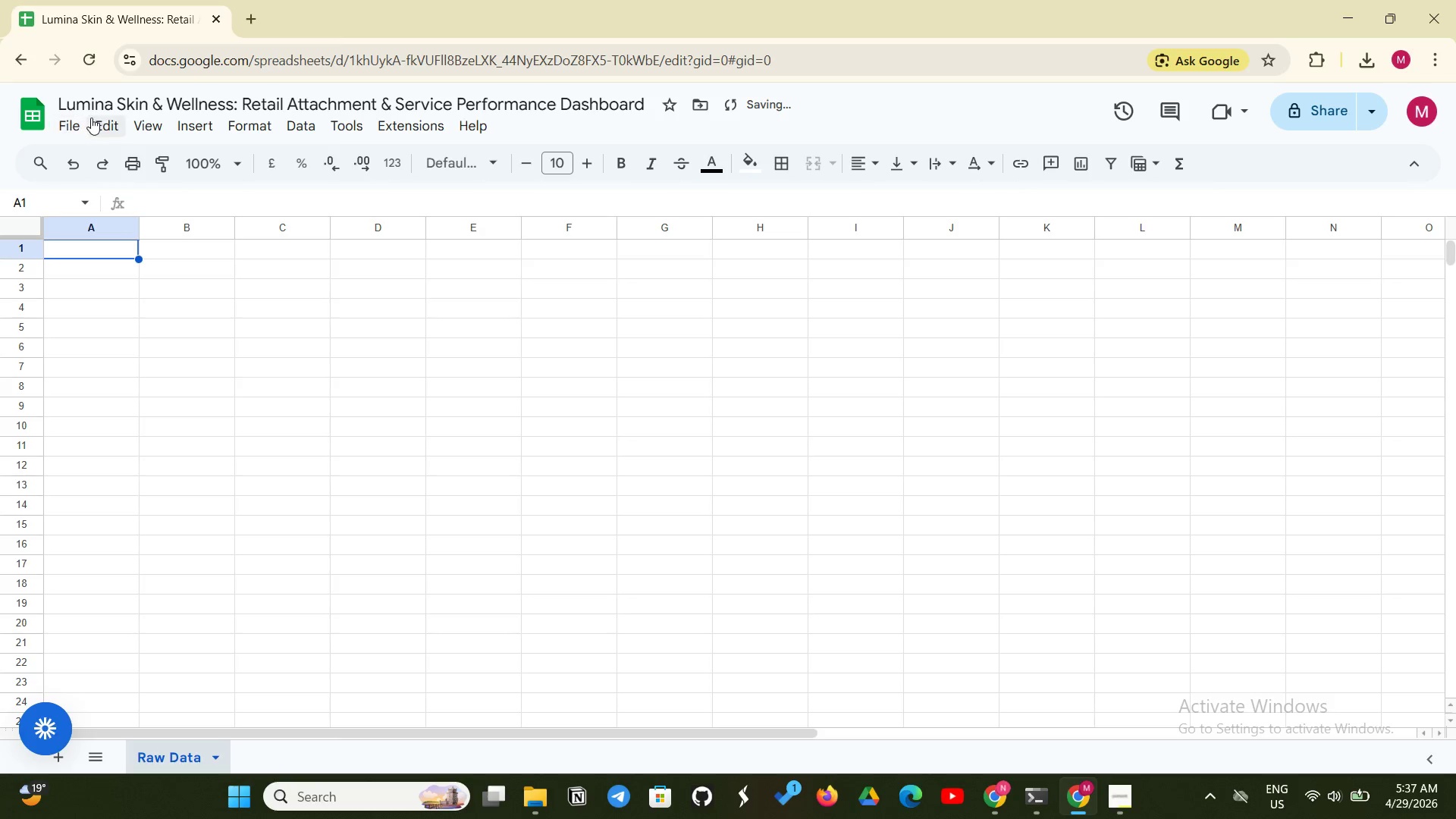 
left_click([74, 120])
 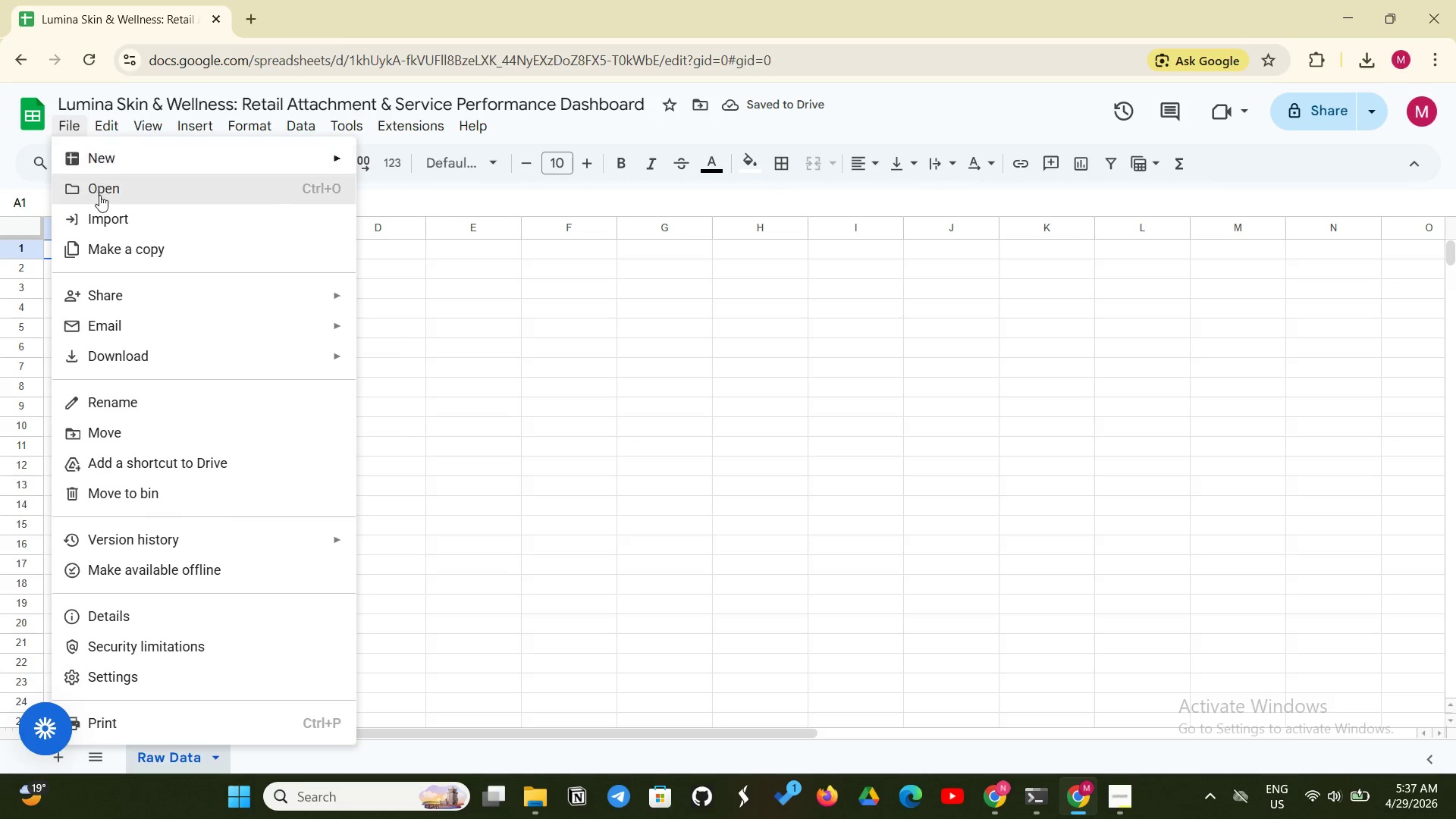 
left_click([100, 214])
 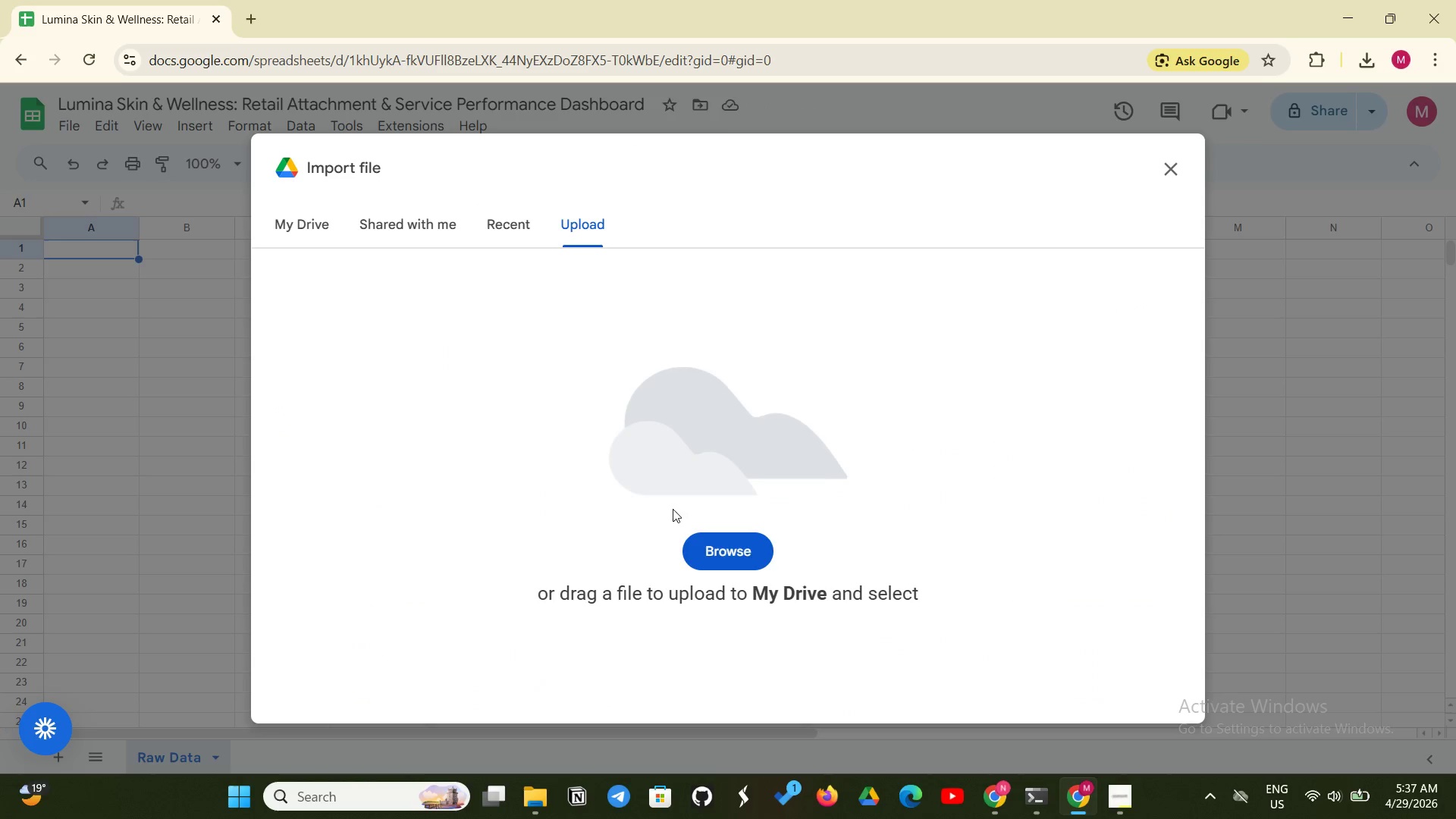 
wait(5.52)
 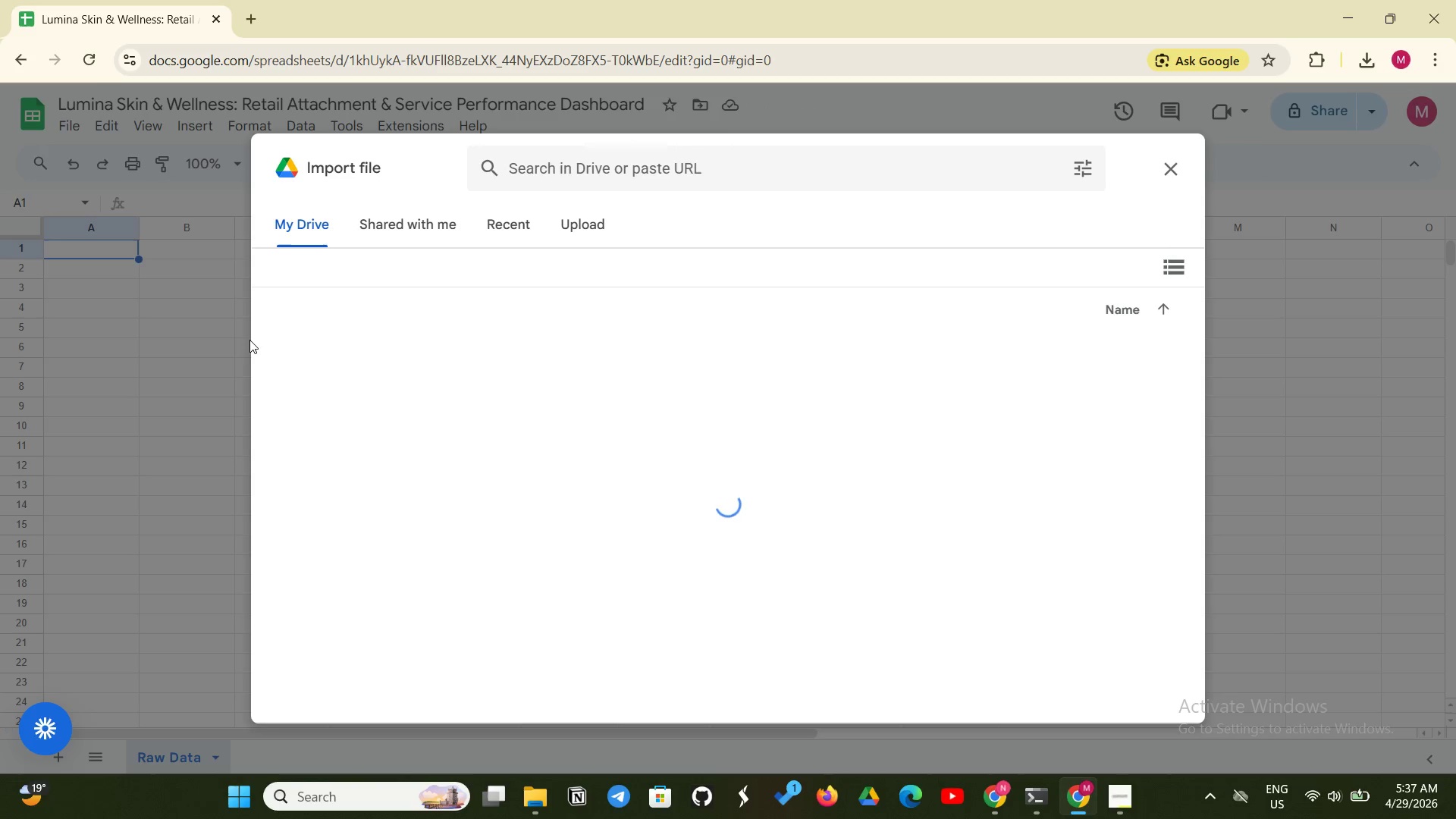 
left_click([726, 545])
 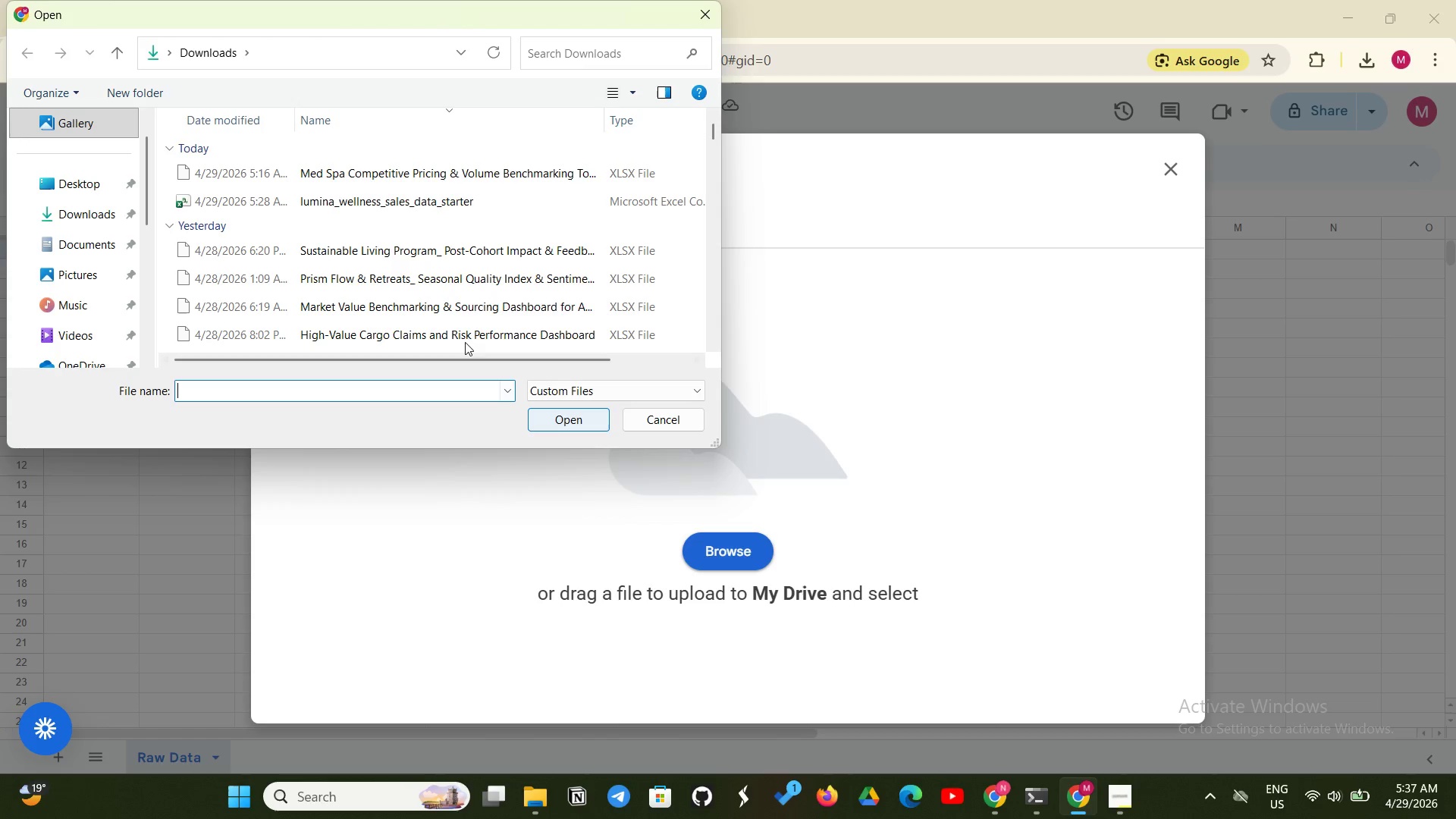 
left_click([431, 203])
 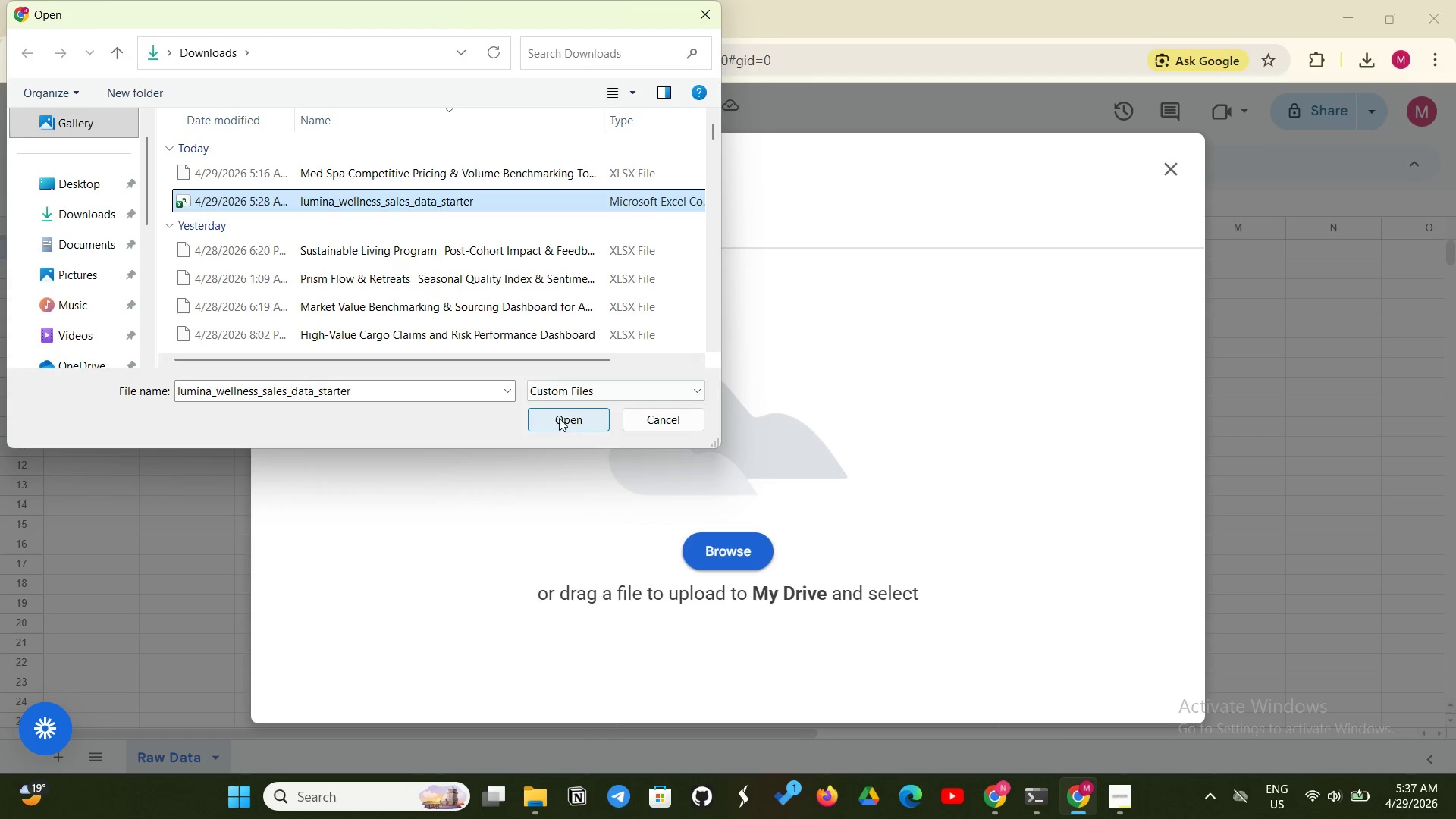 
left_click([563, 413])
 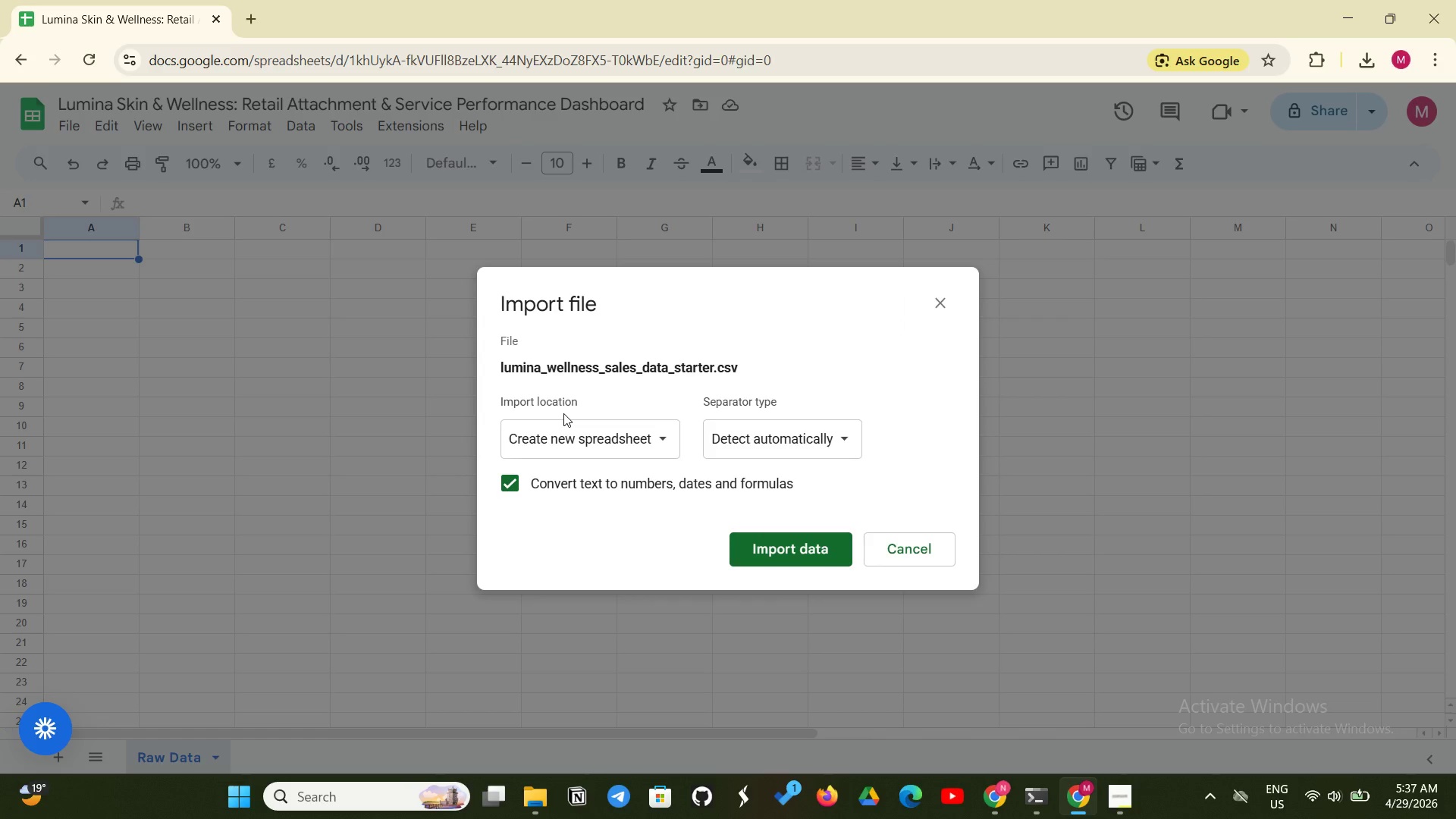 
left_click([633, 458])
 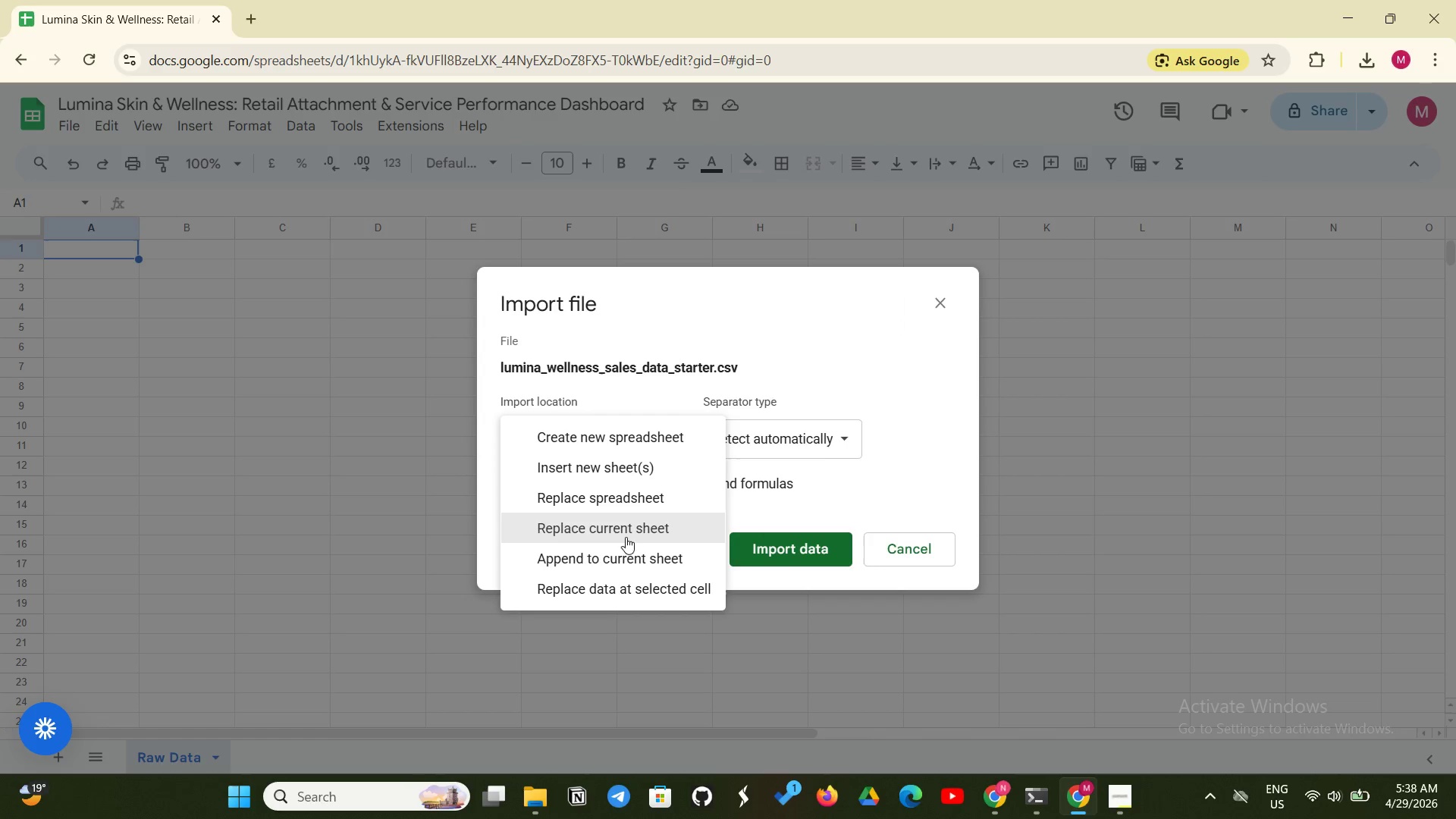 
left_click([624, 537])
 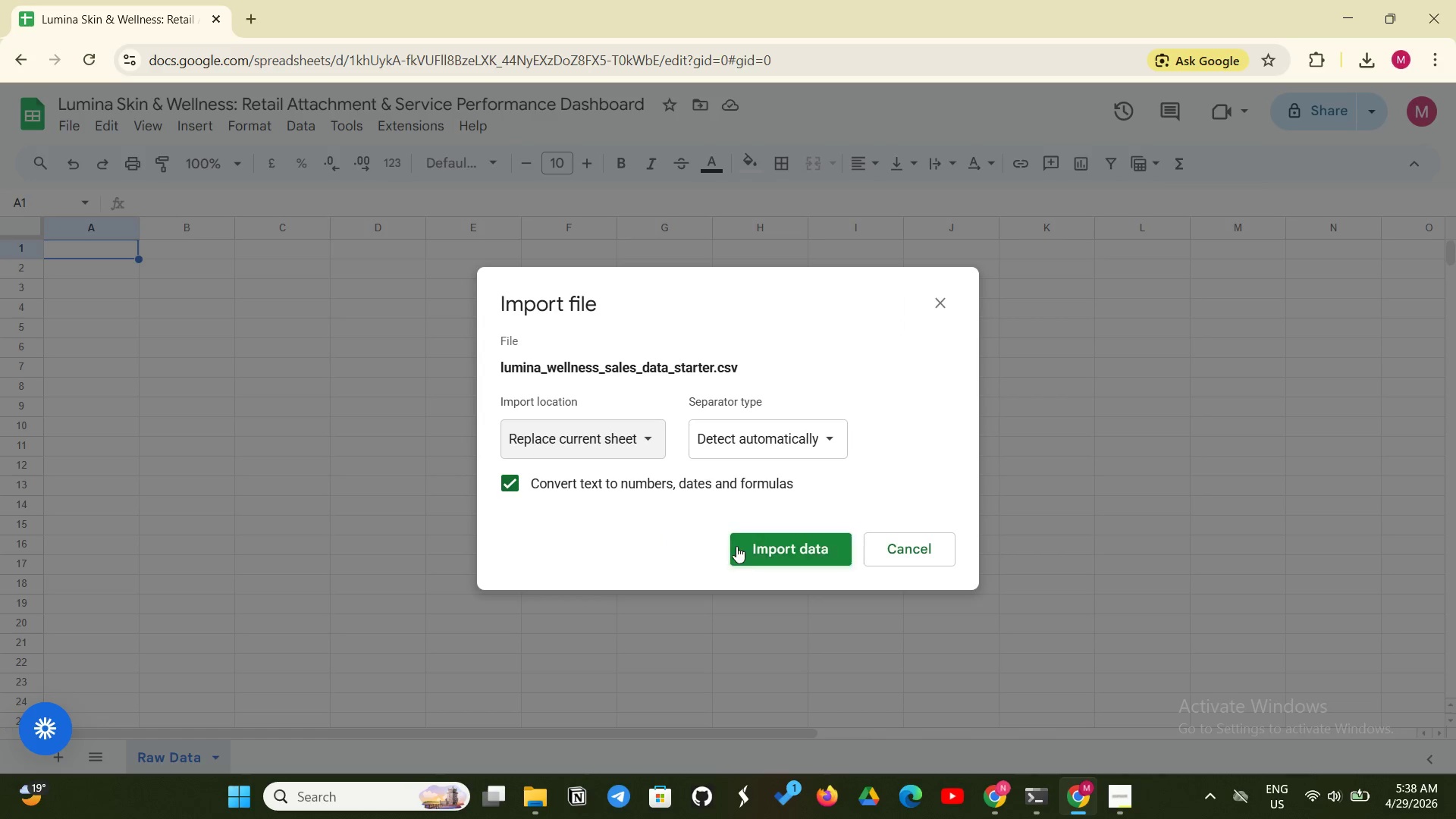 
left_click([744, 547])
 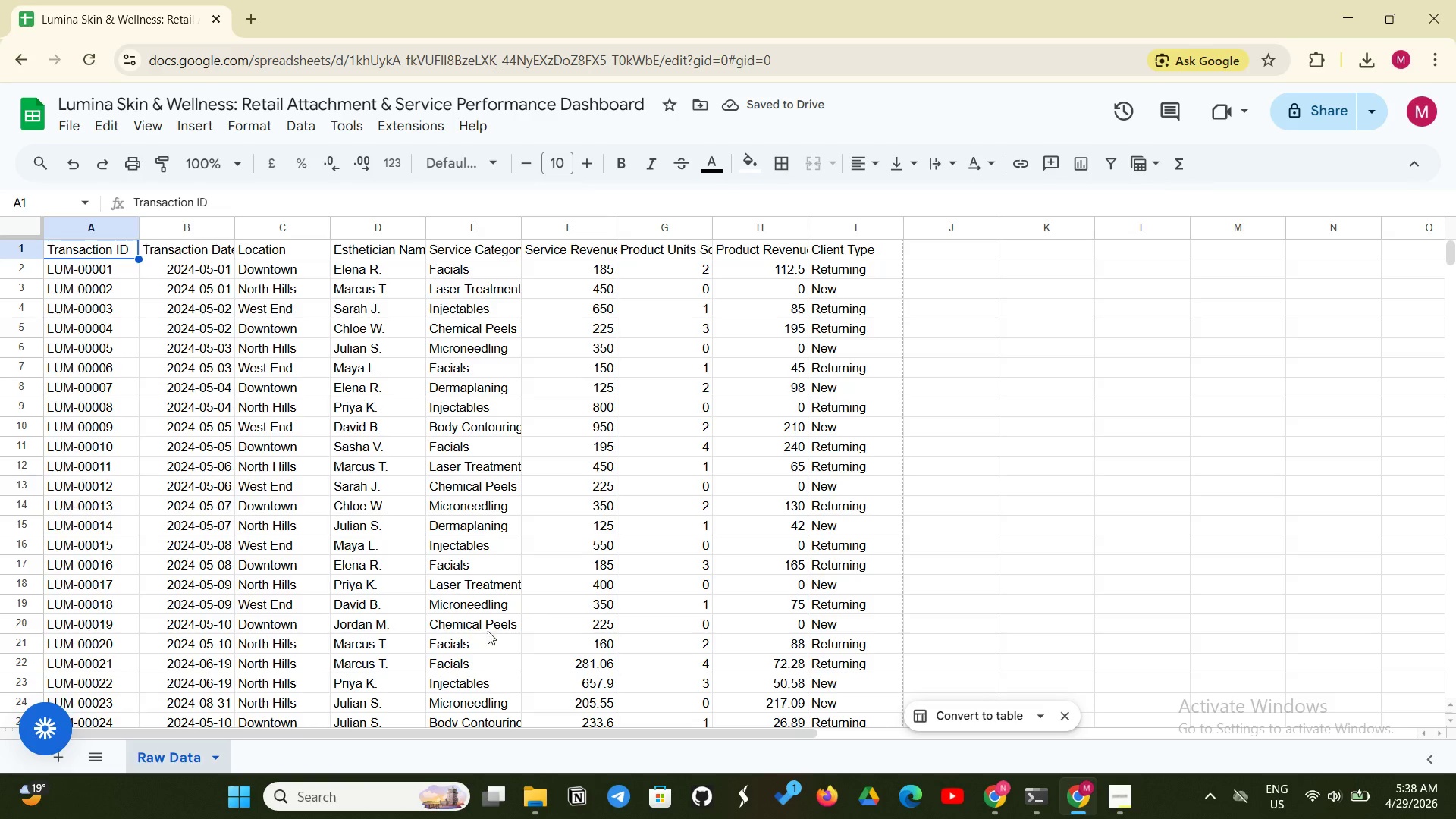 
wait(6.44)
 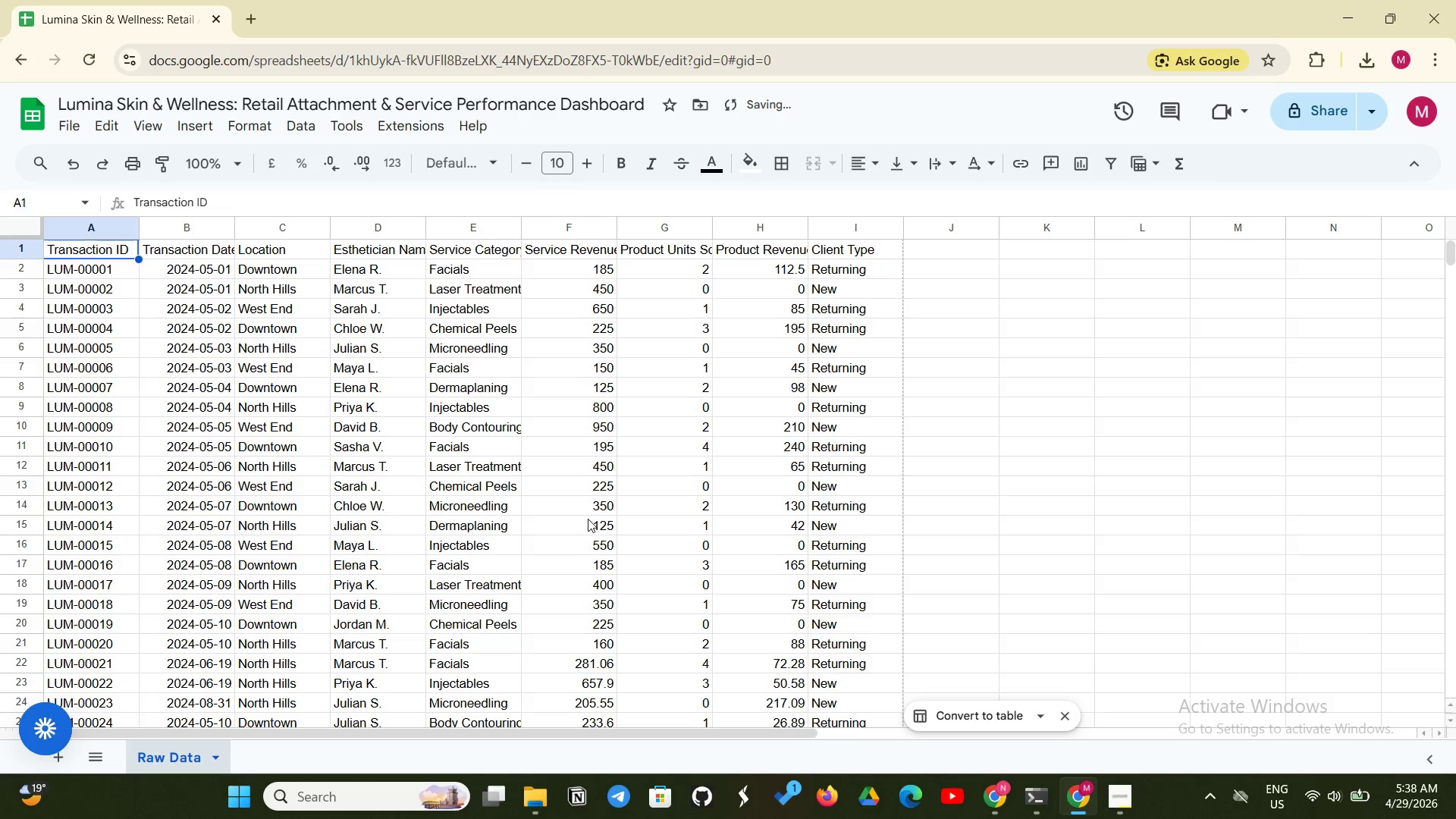 
left_click([45, 770])
 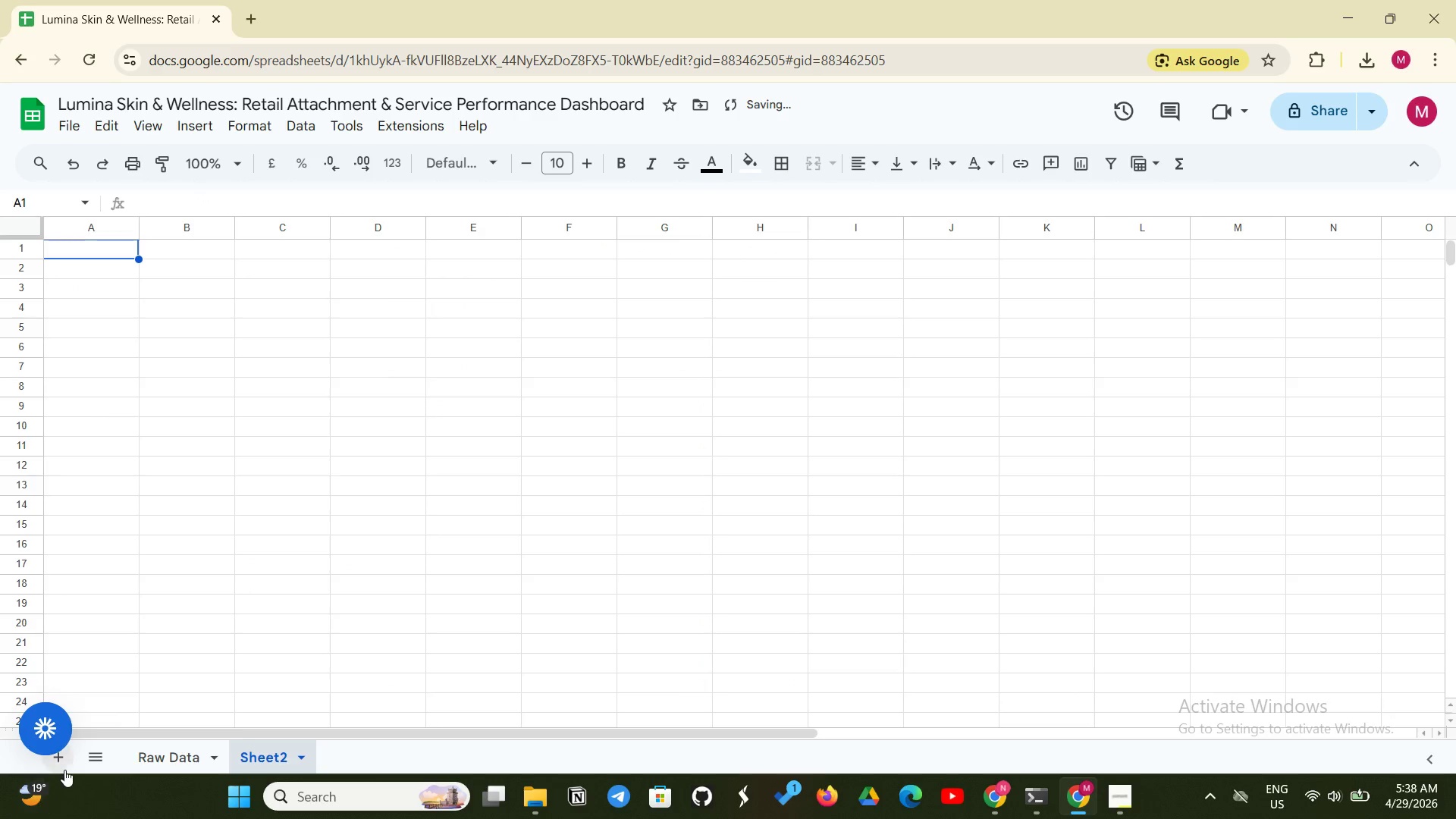 
left_click([65, 770])
 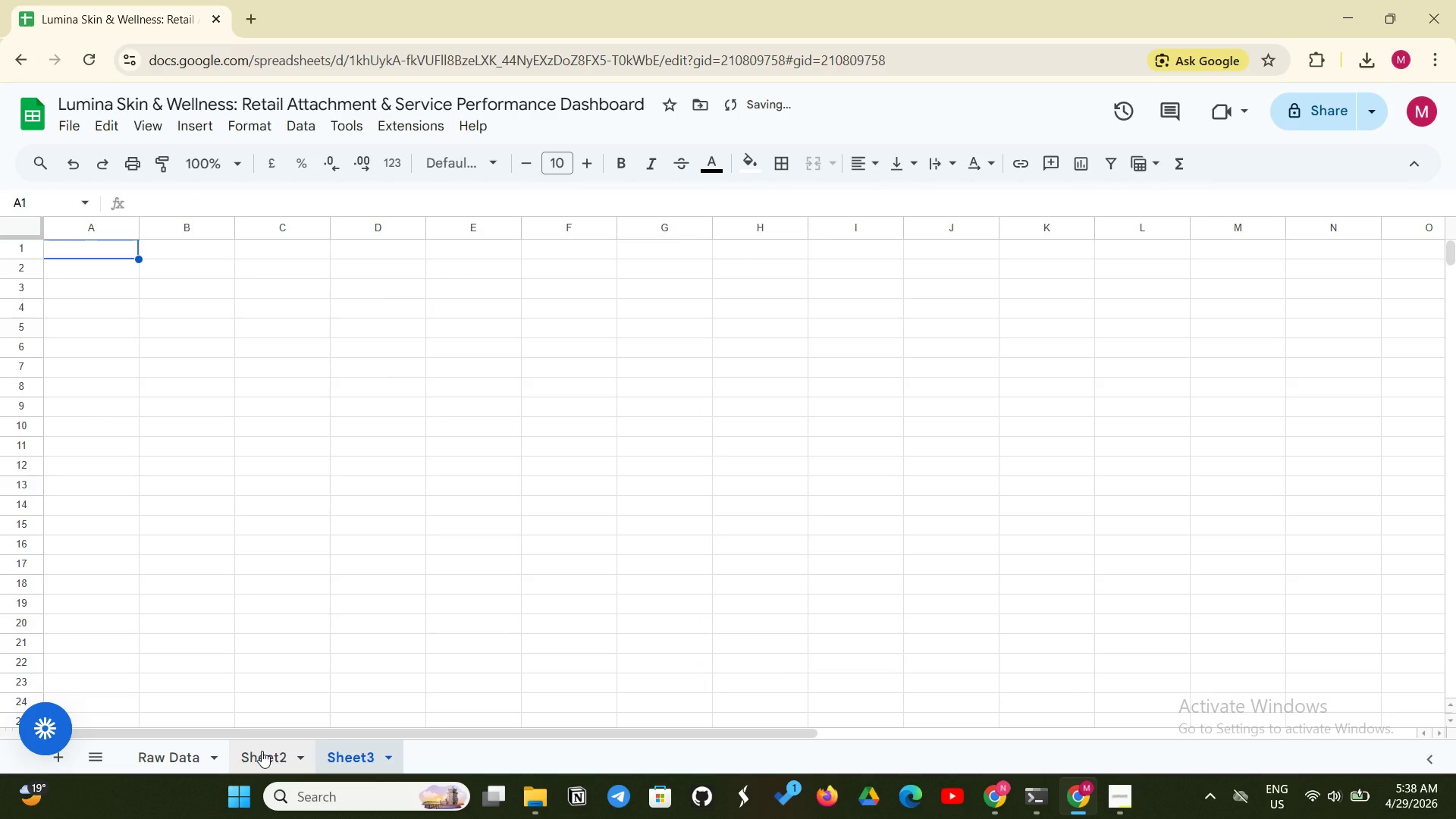 
left_click([262, 751])
 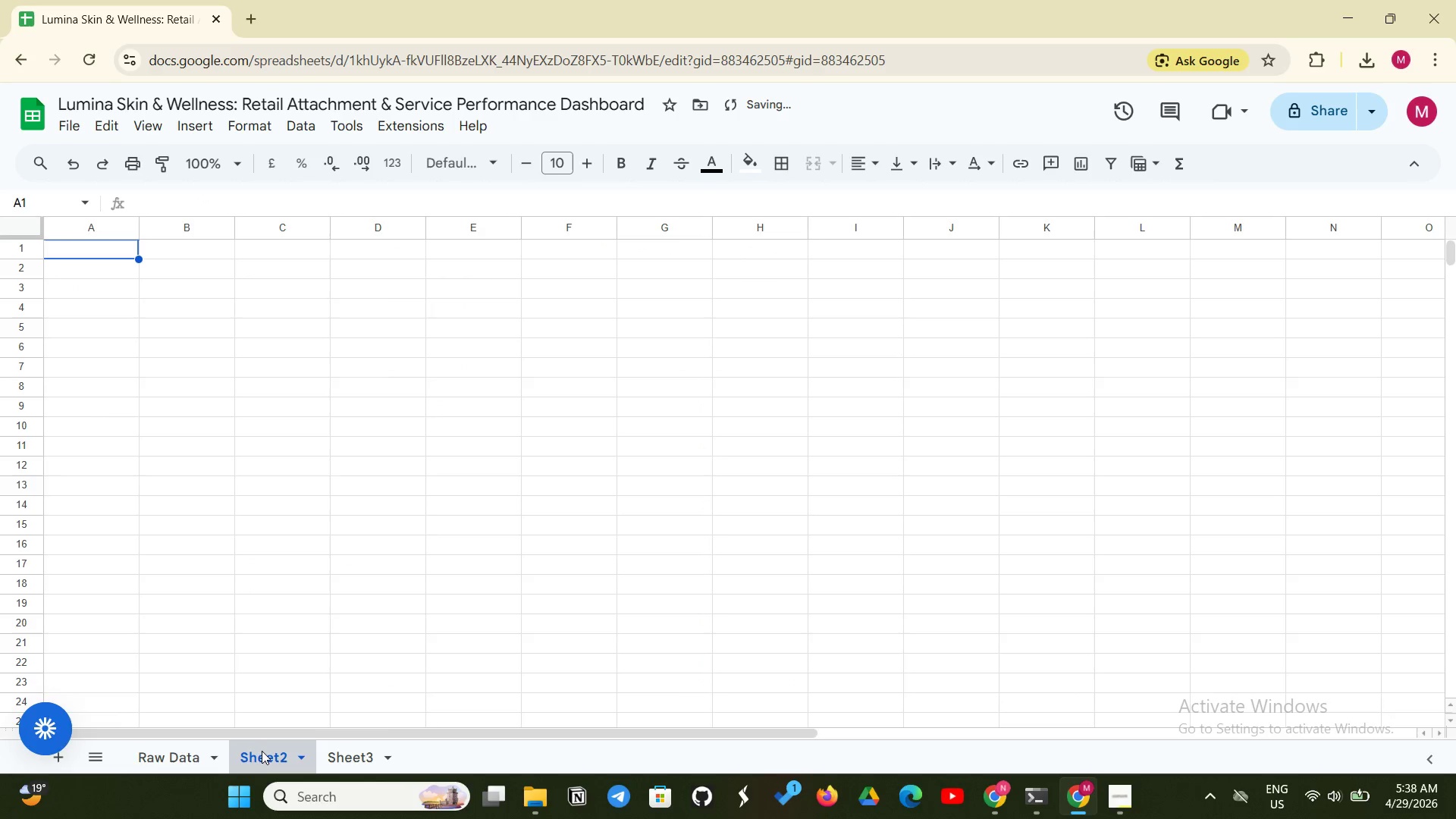 
right_click([262, 751])
 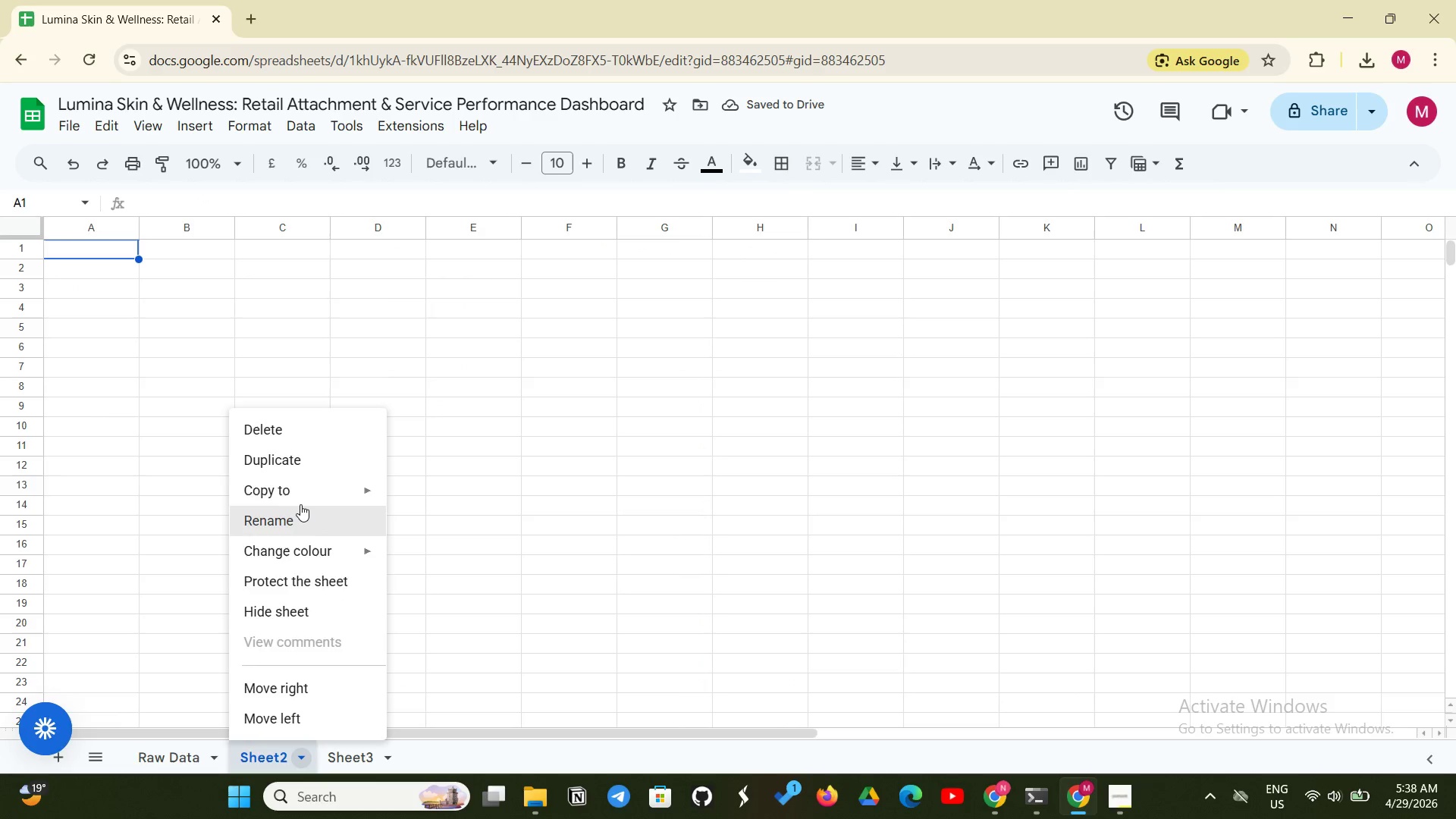 
left_click([300, 504])
 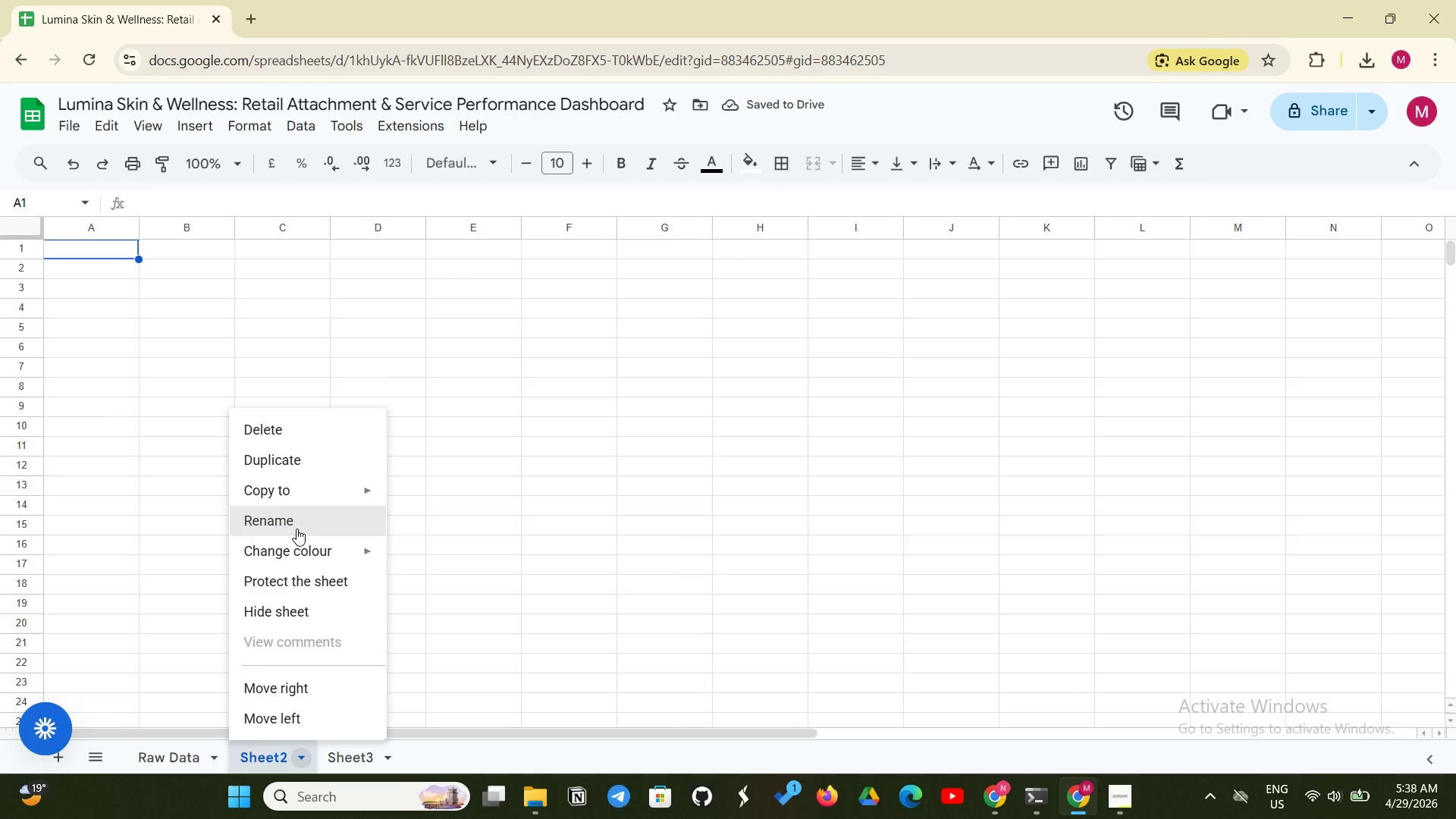 
left_click([297, 529])
 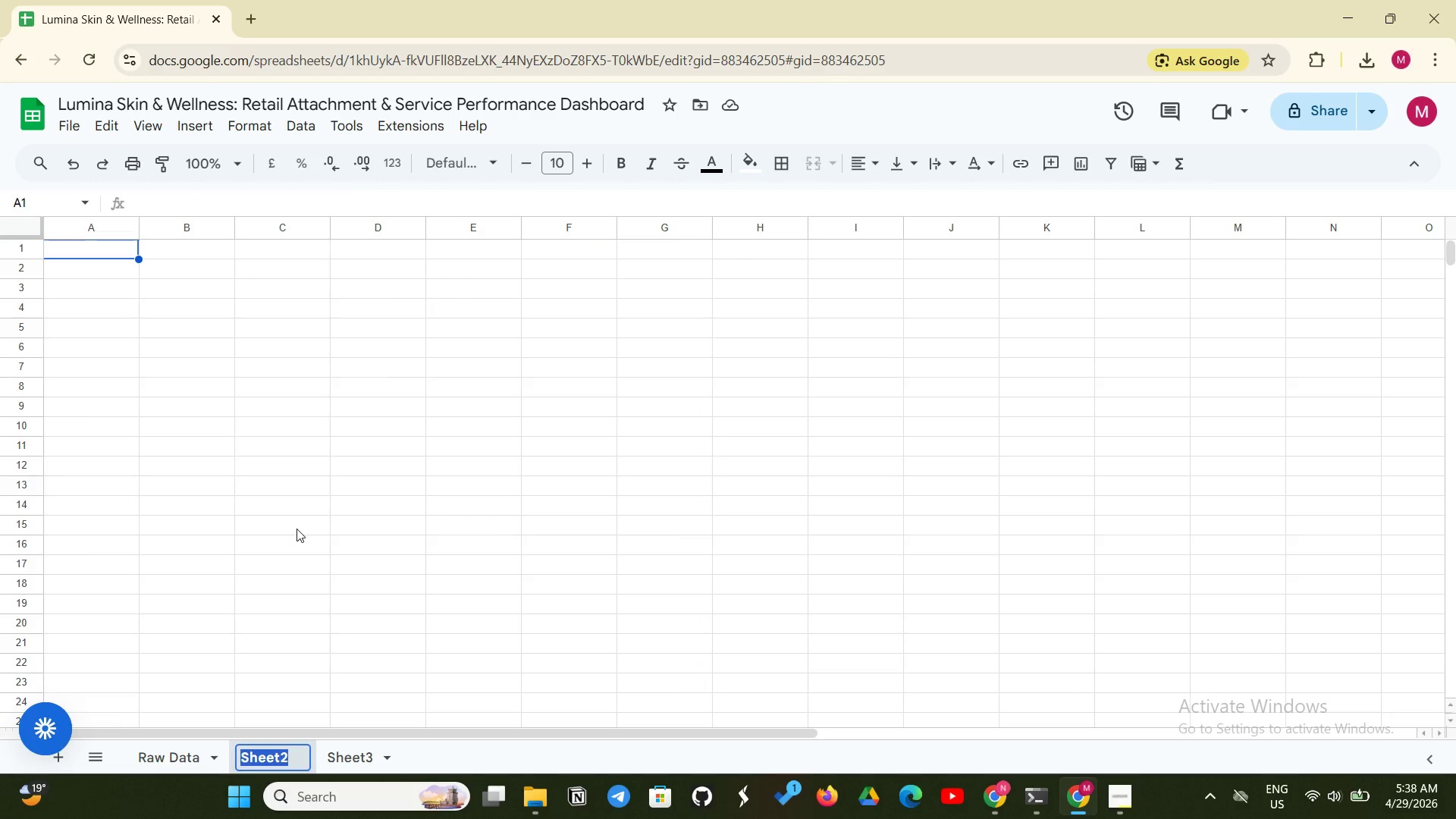 
type(Calculations)
 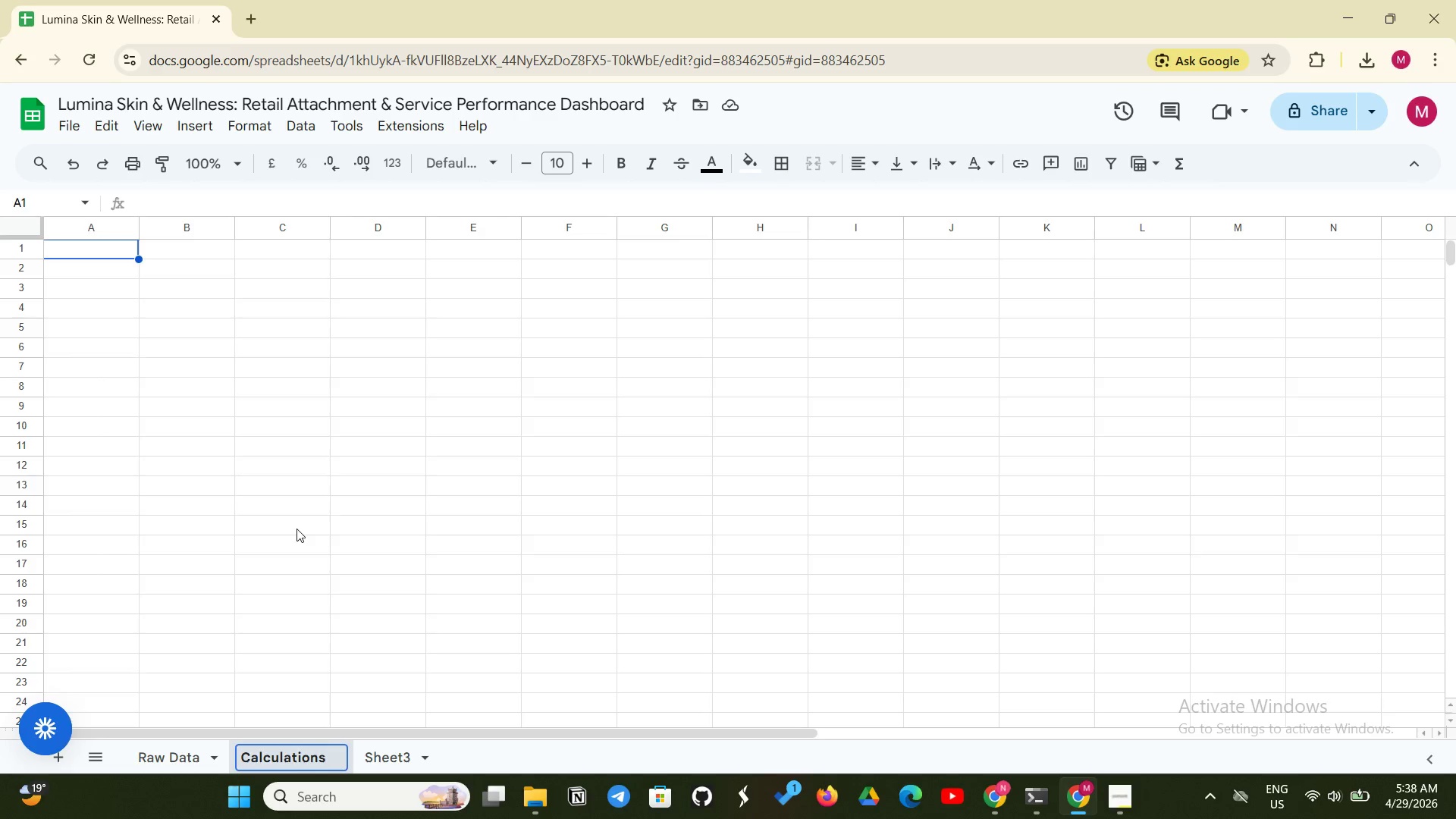 
key(Enter)
 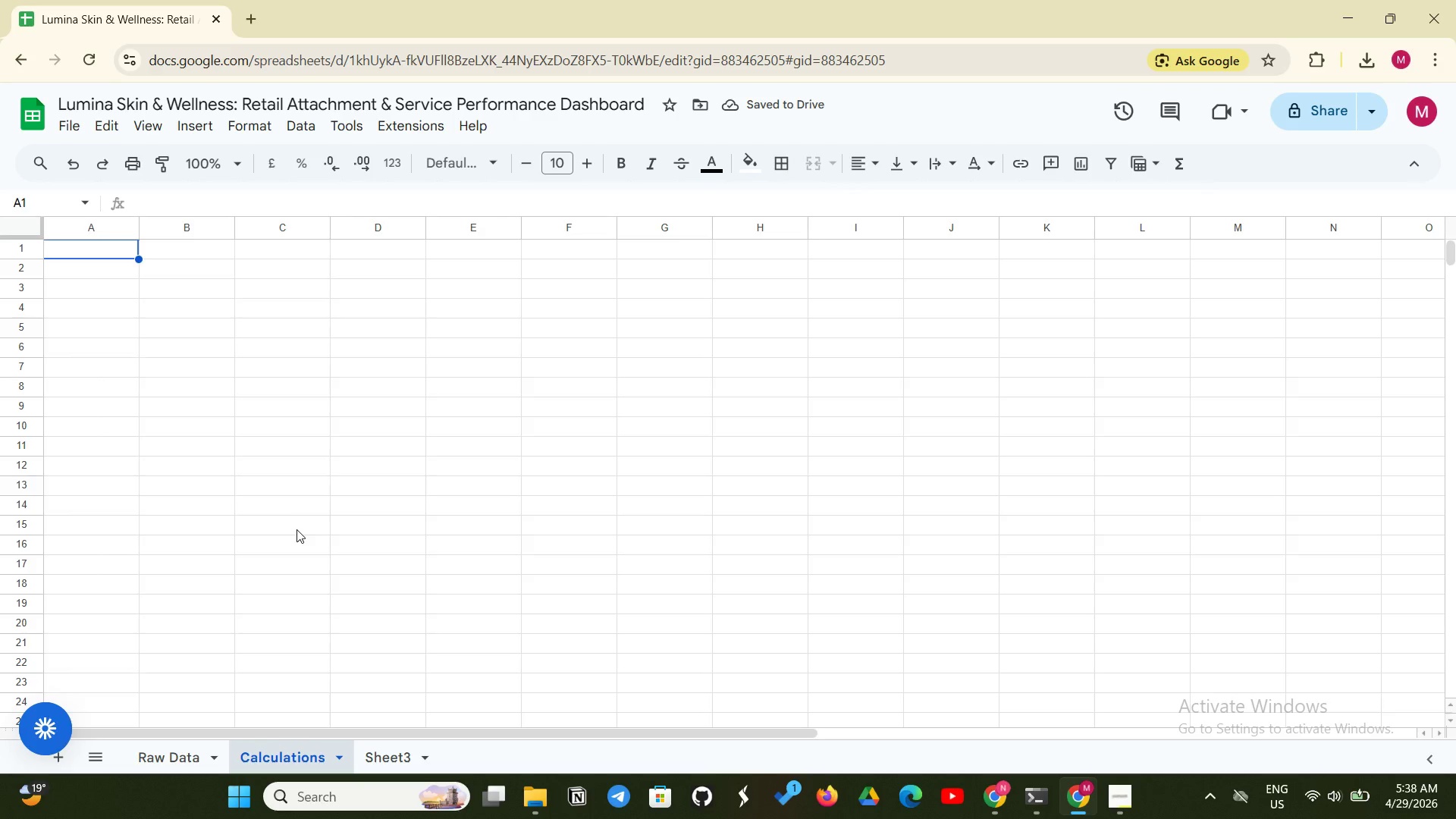 
left_click([395, 759])
 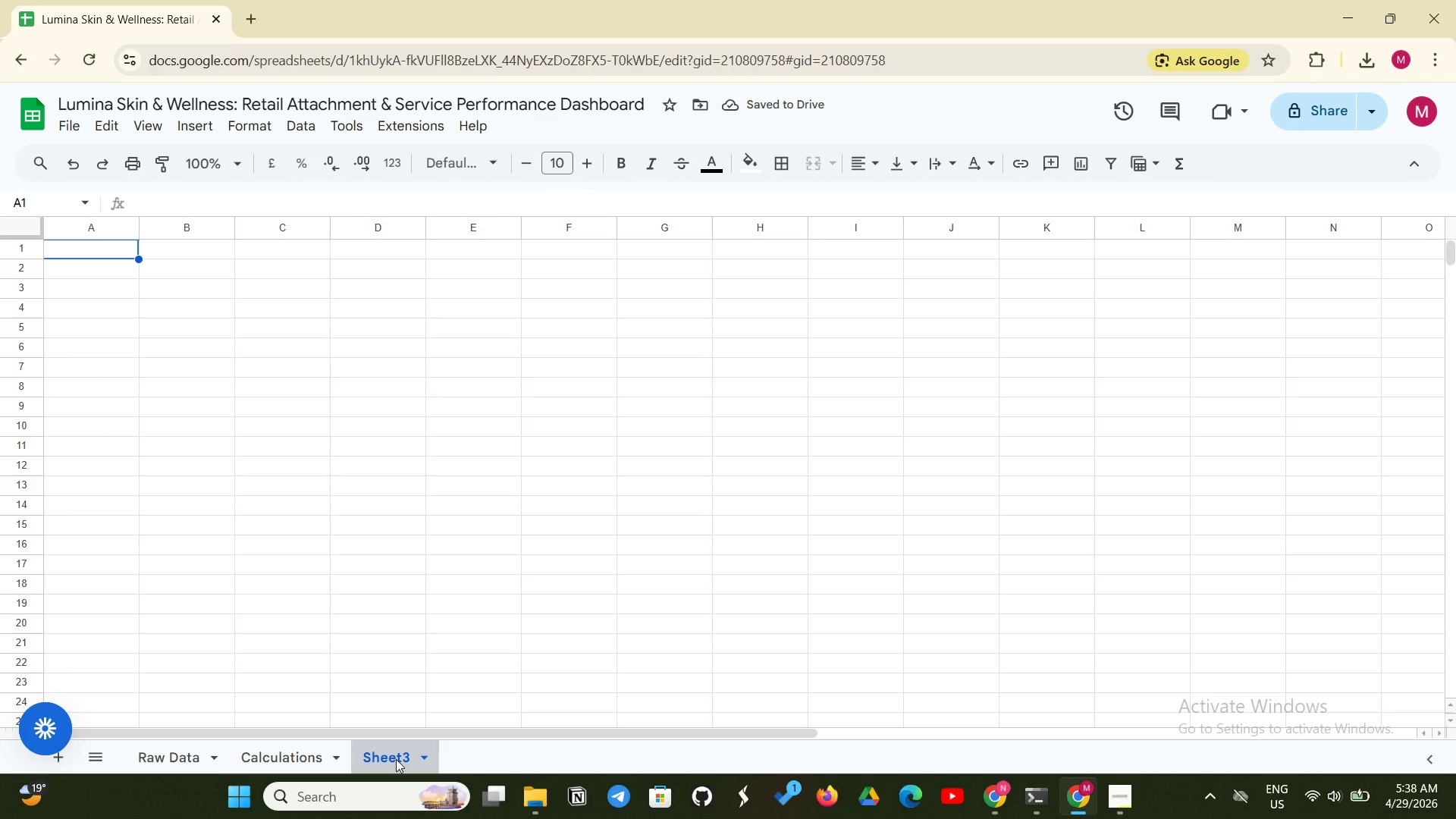 
right_click([396, 759])
 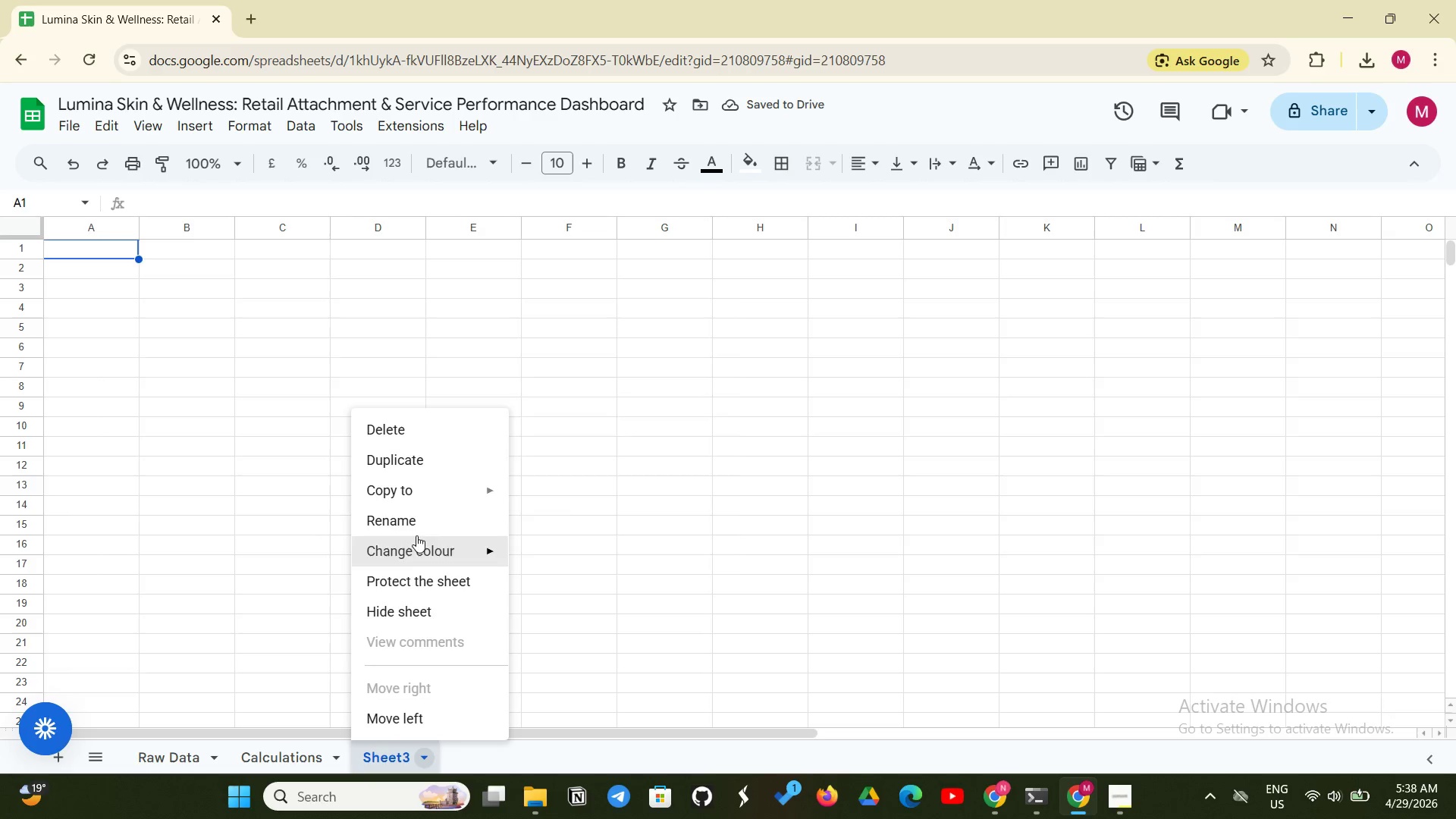 
left_click([438, 522])
 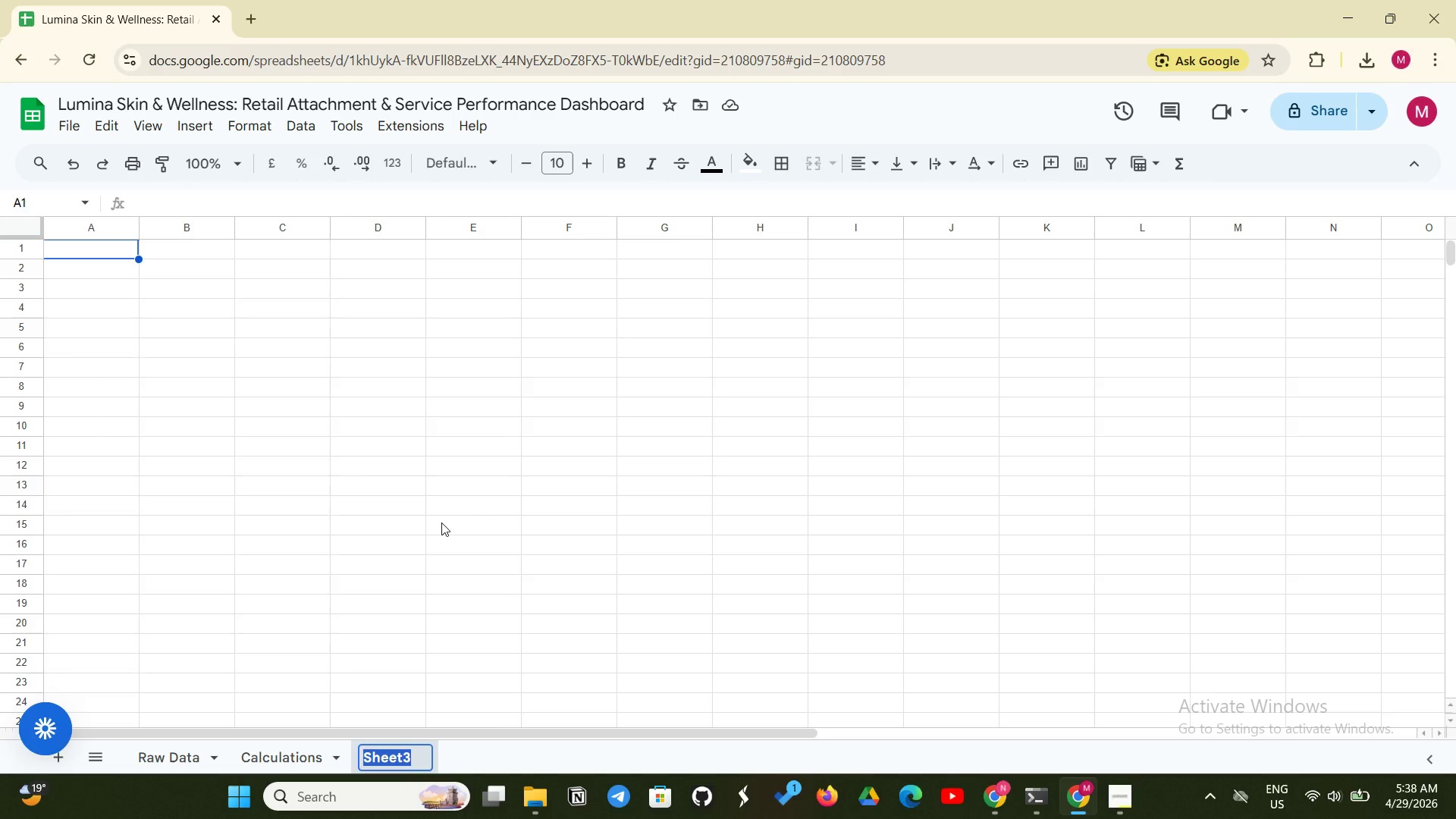 
key(Backspace)
type(Dashboard)
 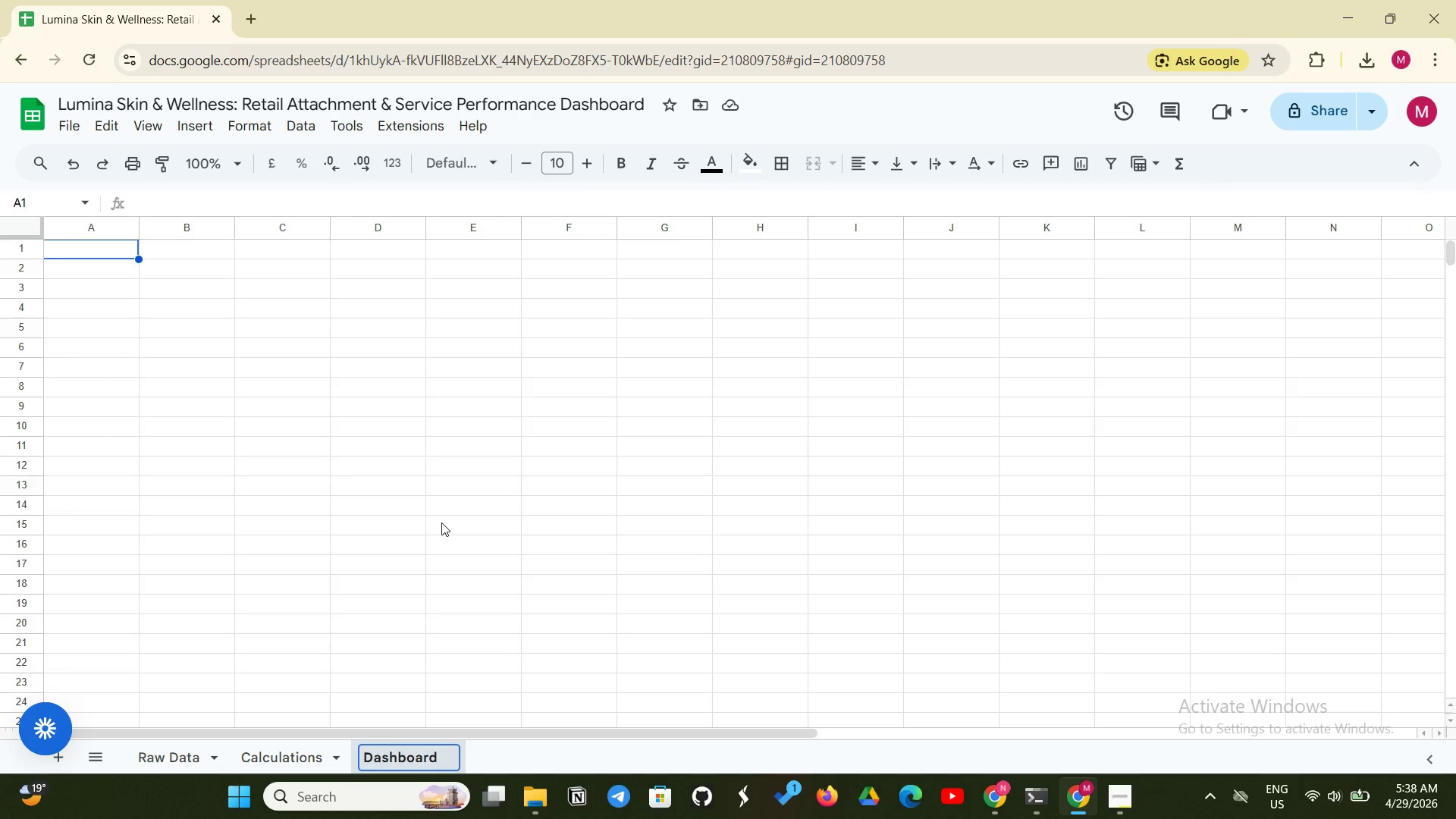 
key(Enter)
 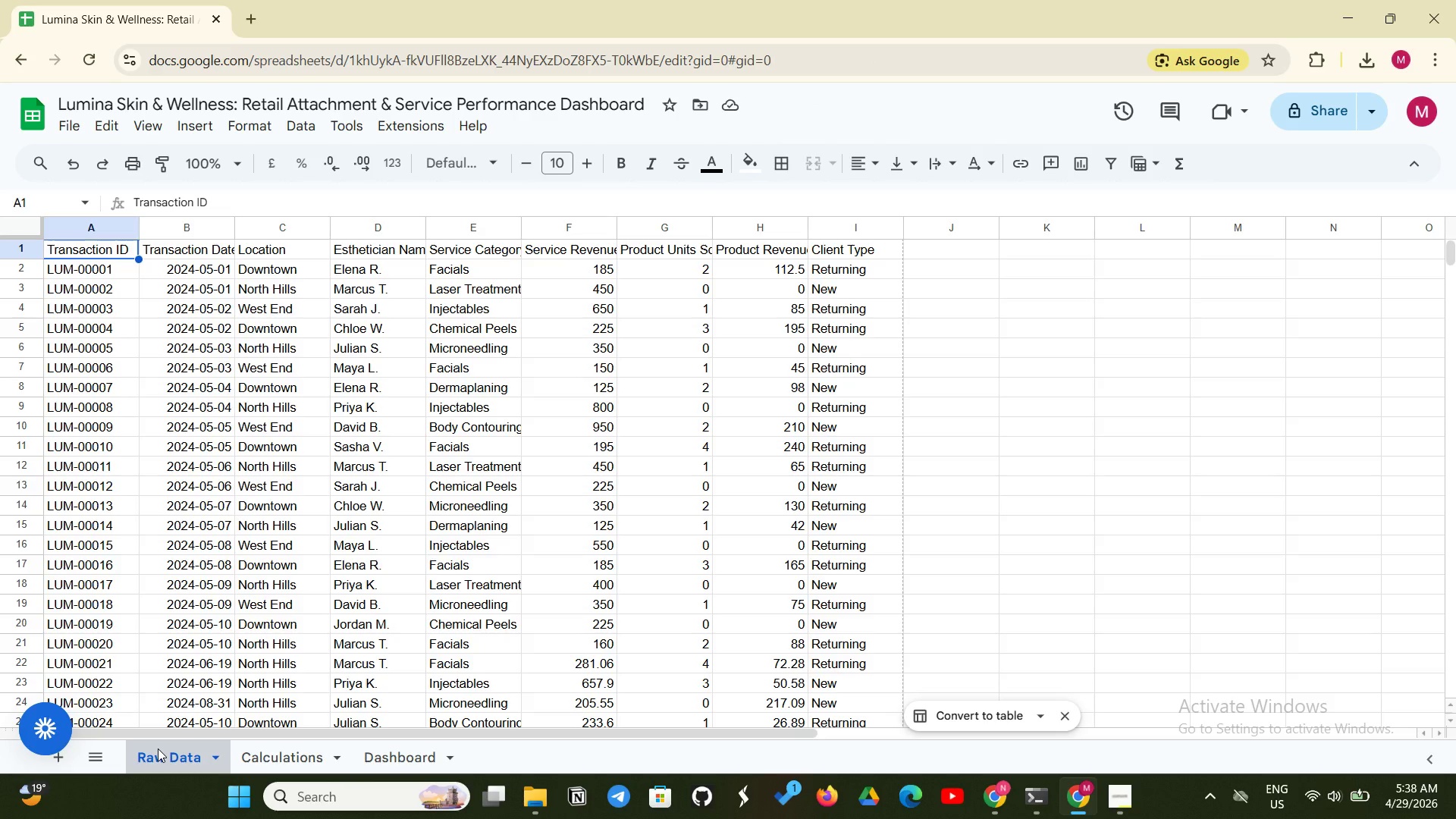 
wait(22.45)
 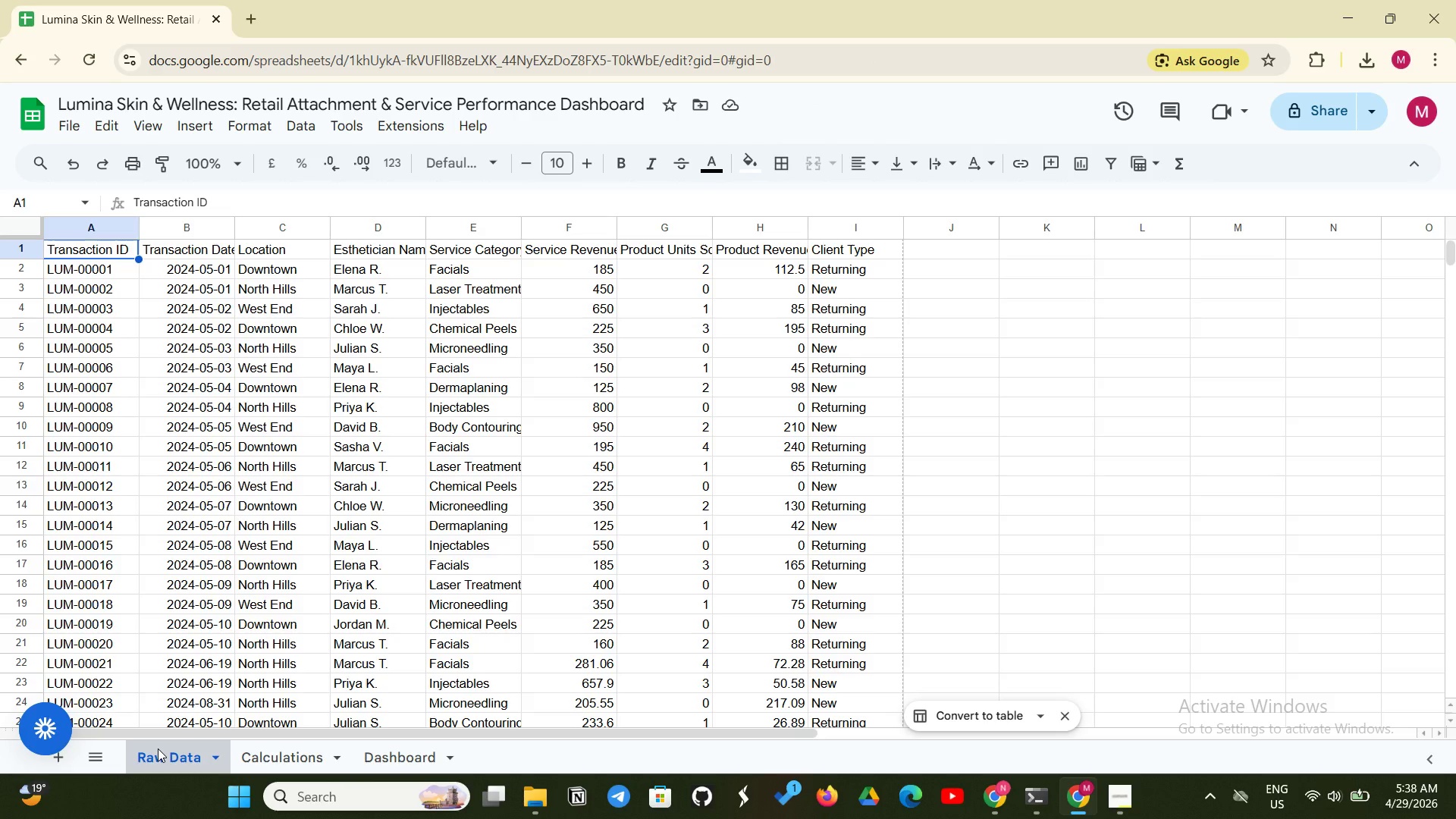 
left_click([920, 246])
 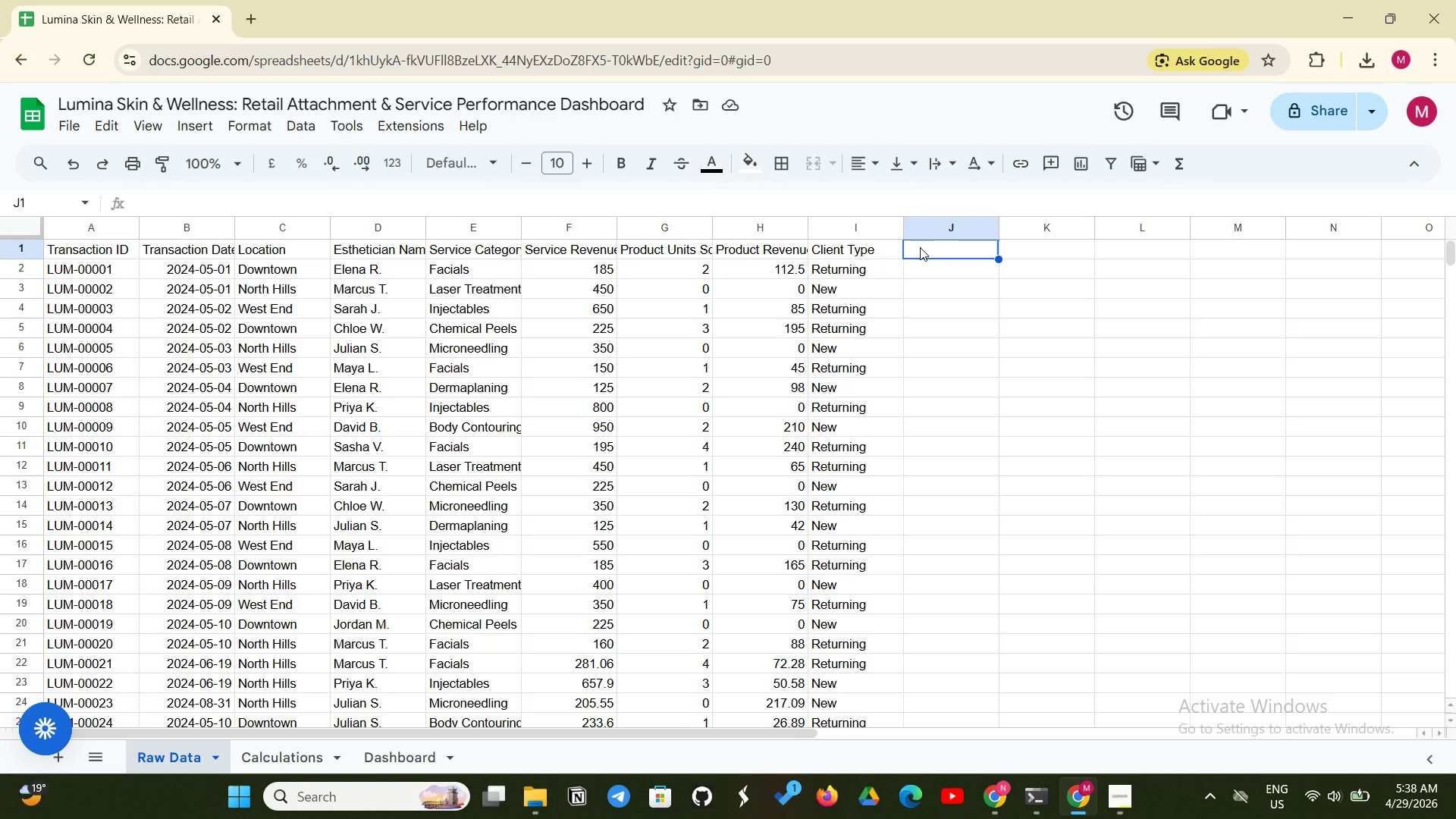 
type(Attachment Flag)
 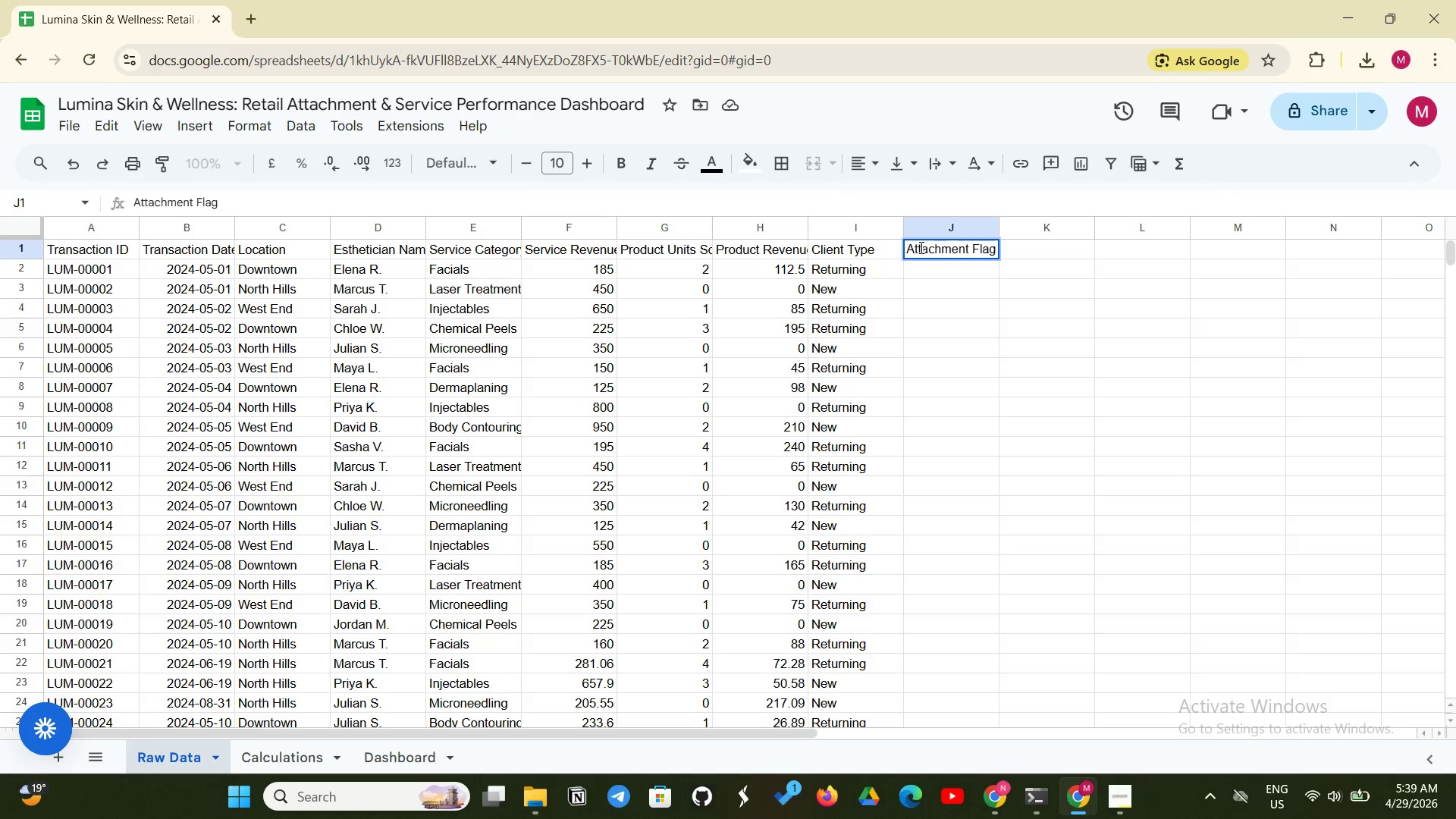 
key(Enter)
 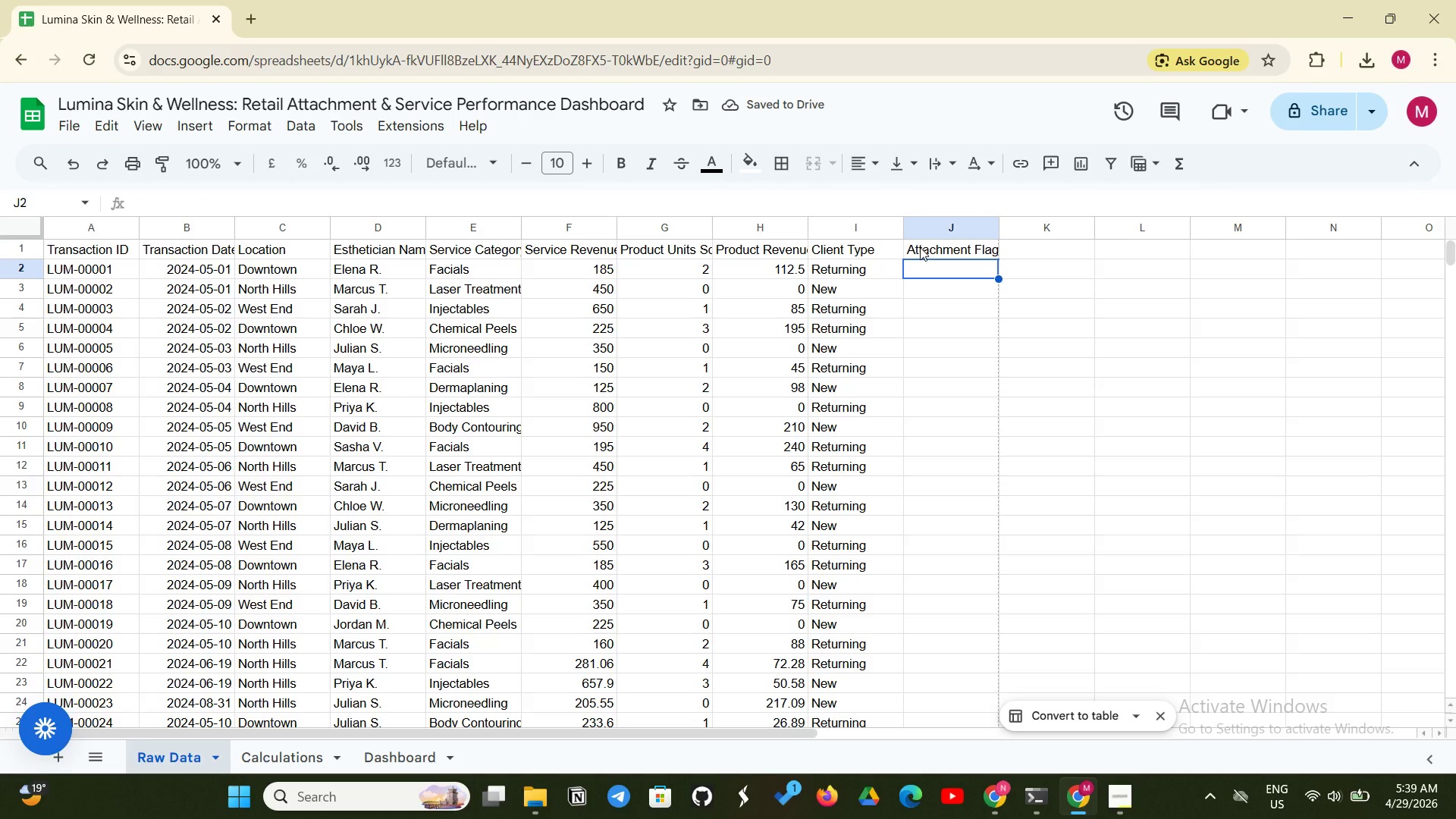 
wait(6.39)
 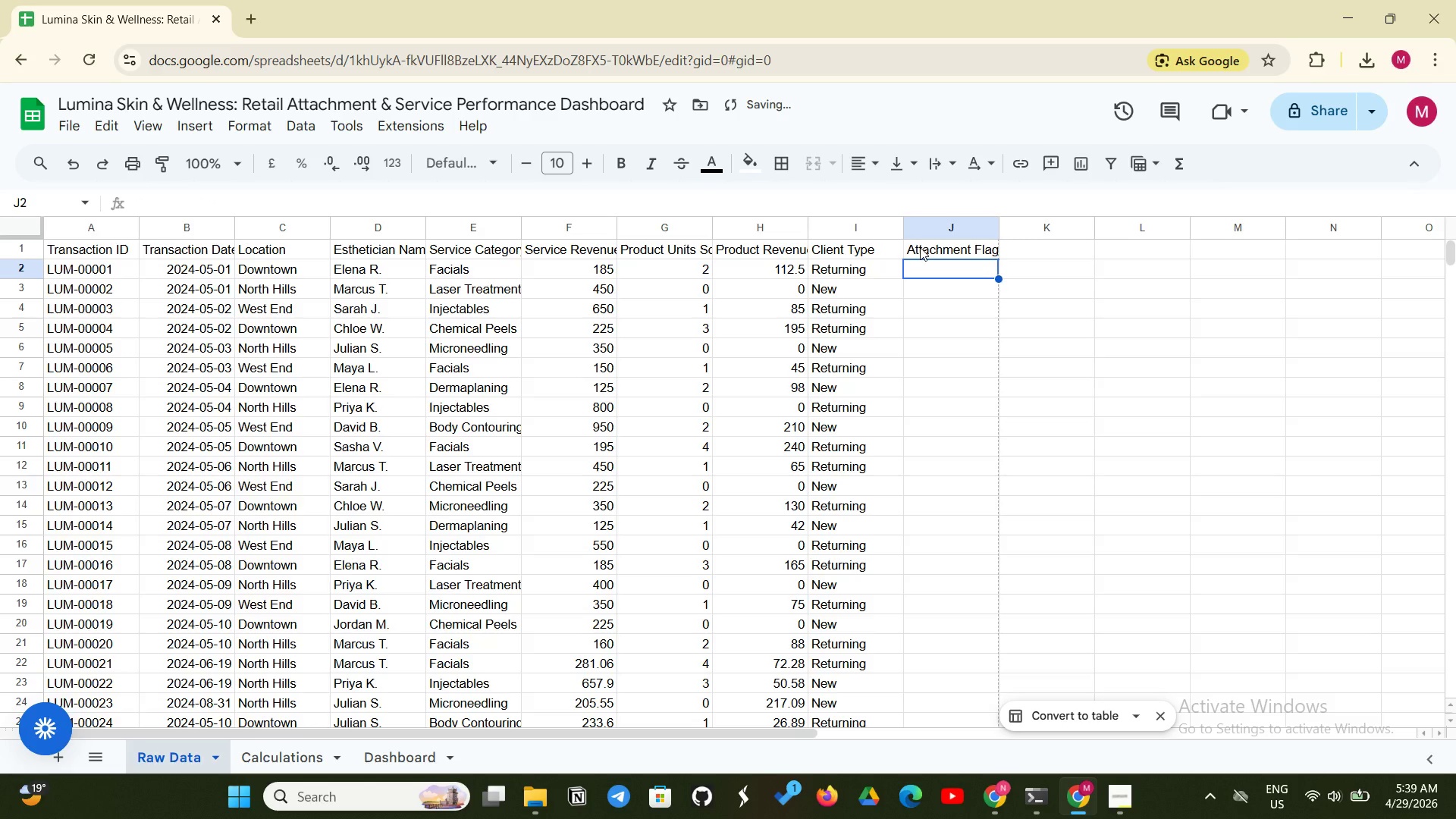 
type(= If()
key(Backspace)
key(Backspace)
type(F(G2)
 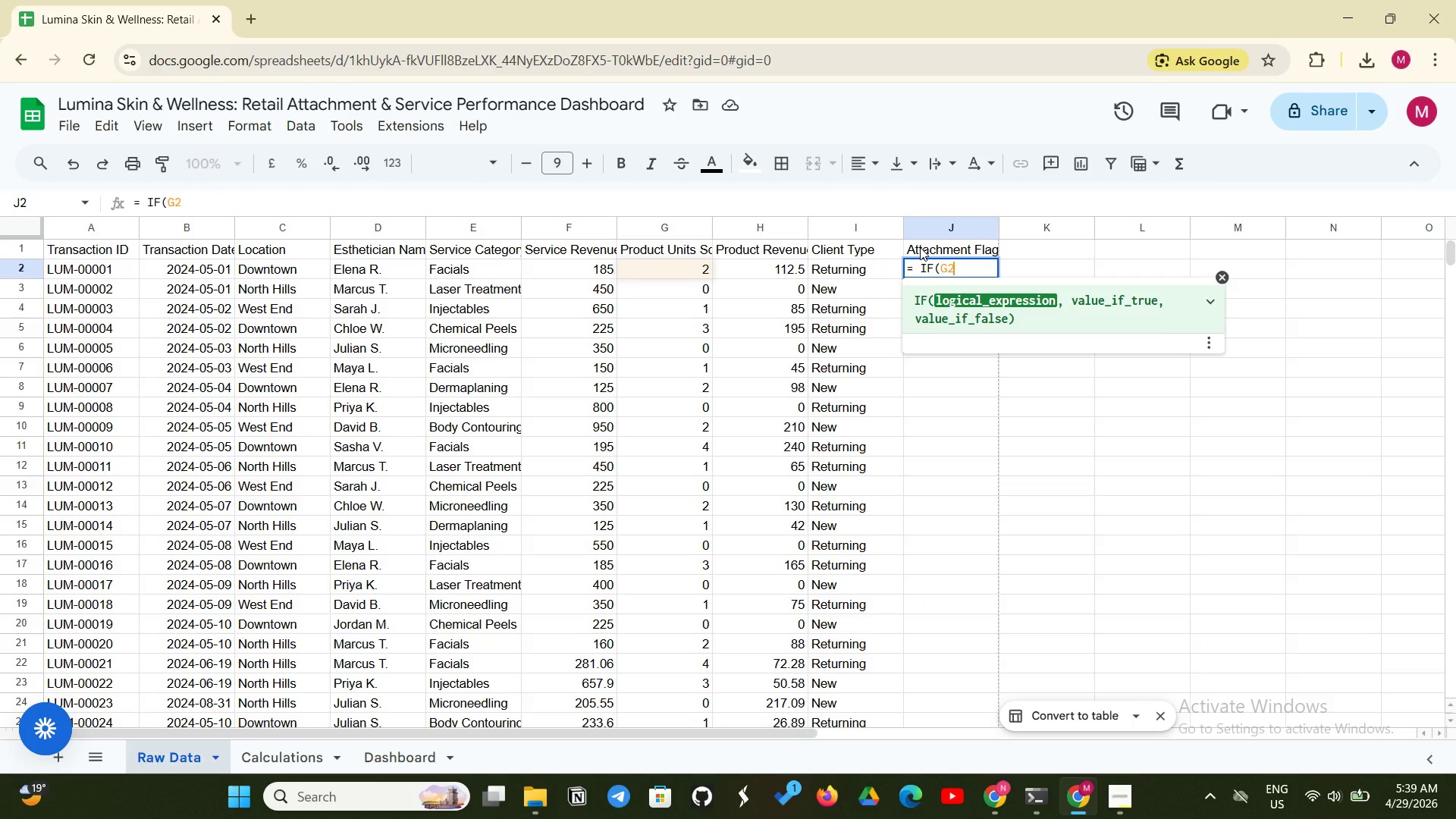 
type( > 0,1, 0))
 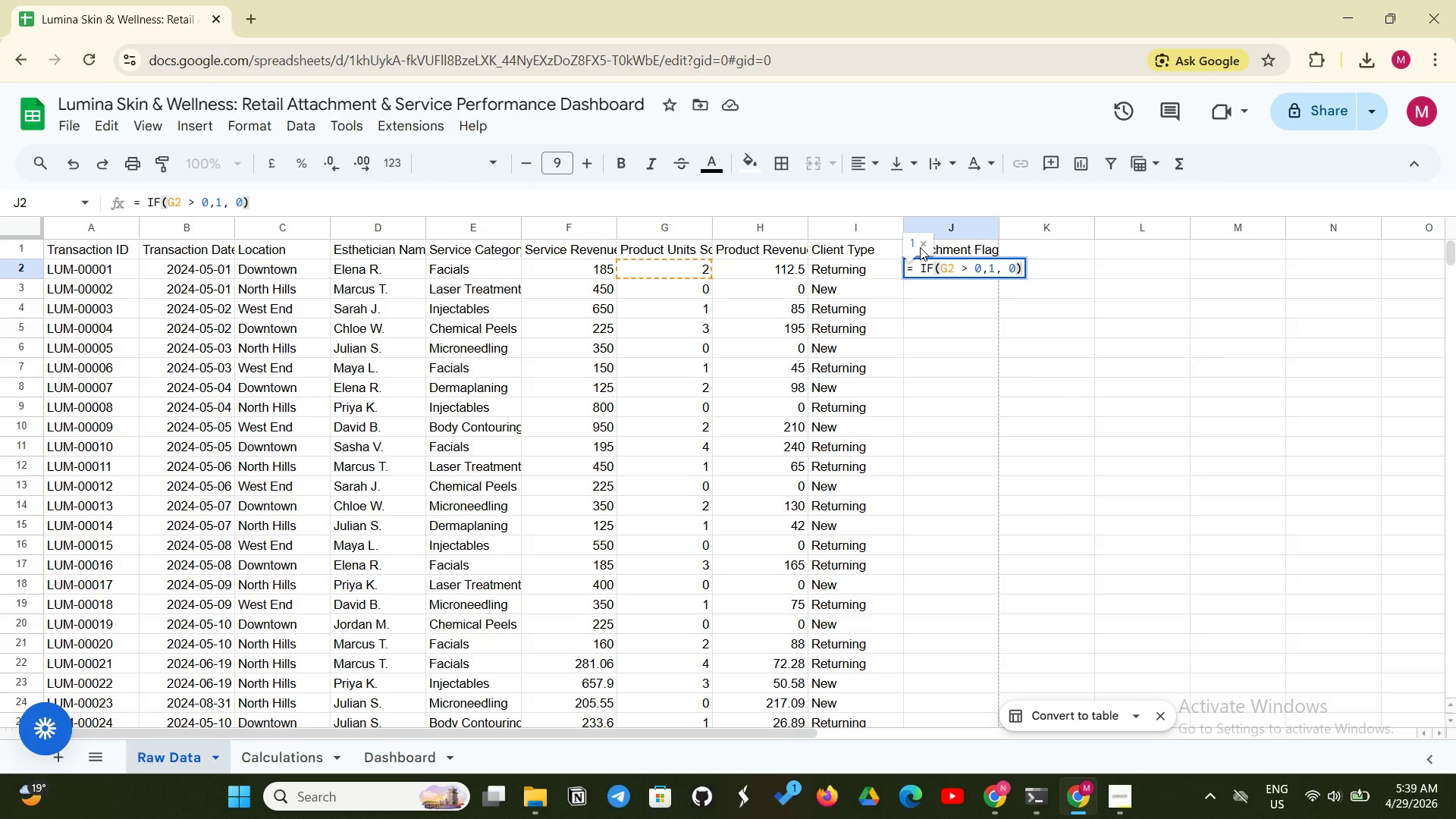 
wait(5.53)
 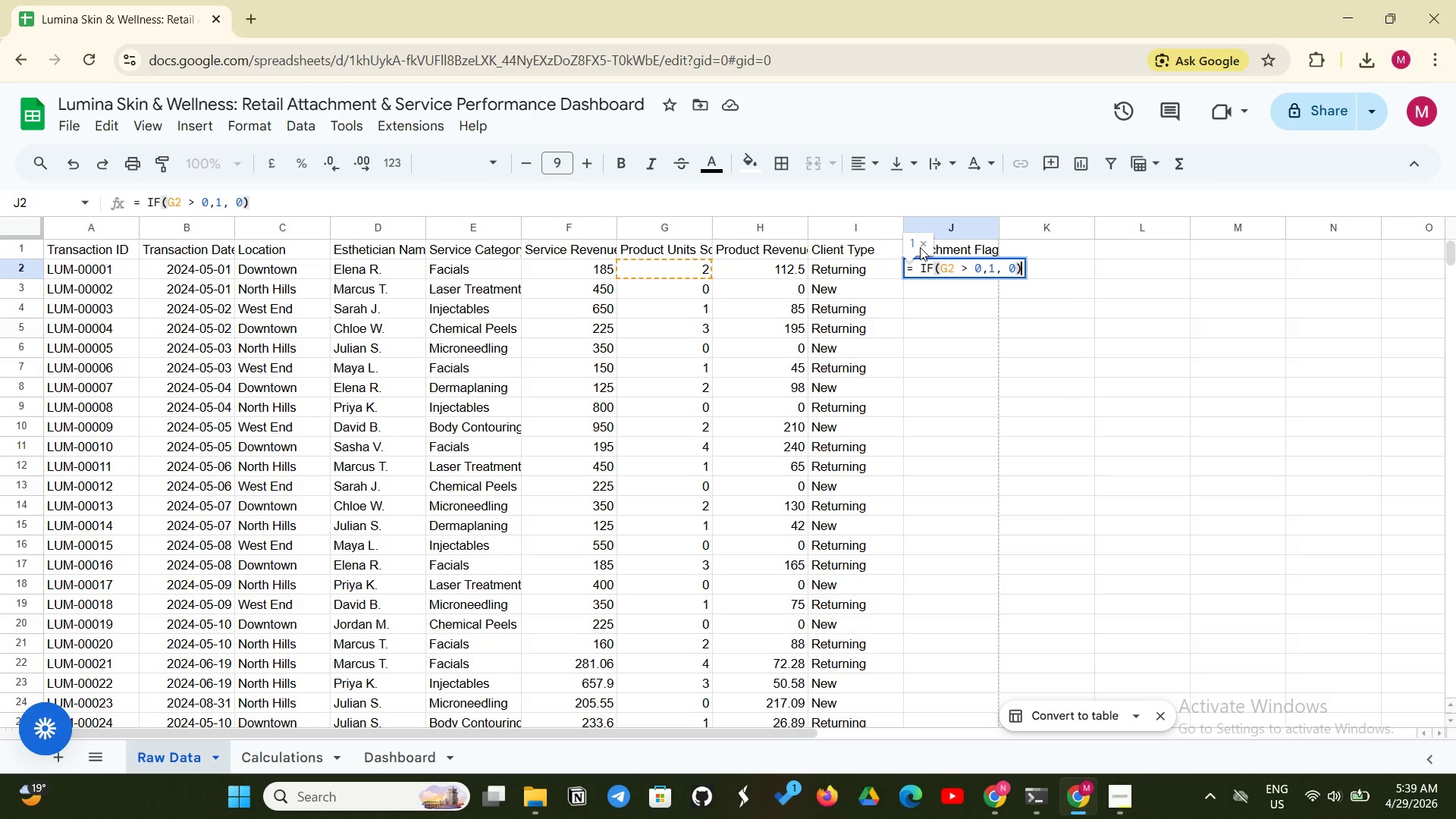 
key(Enter)
 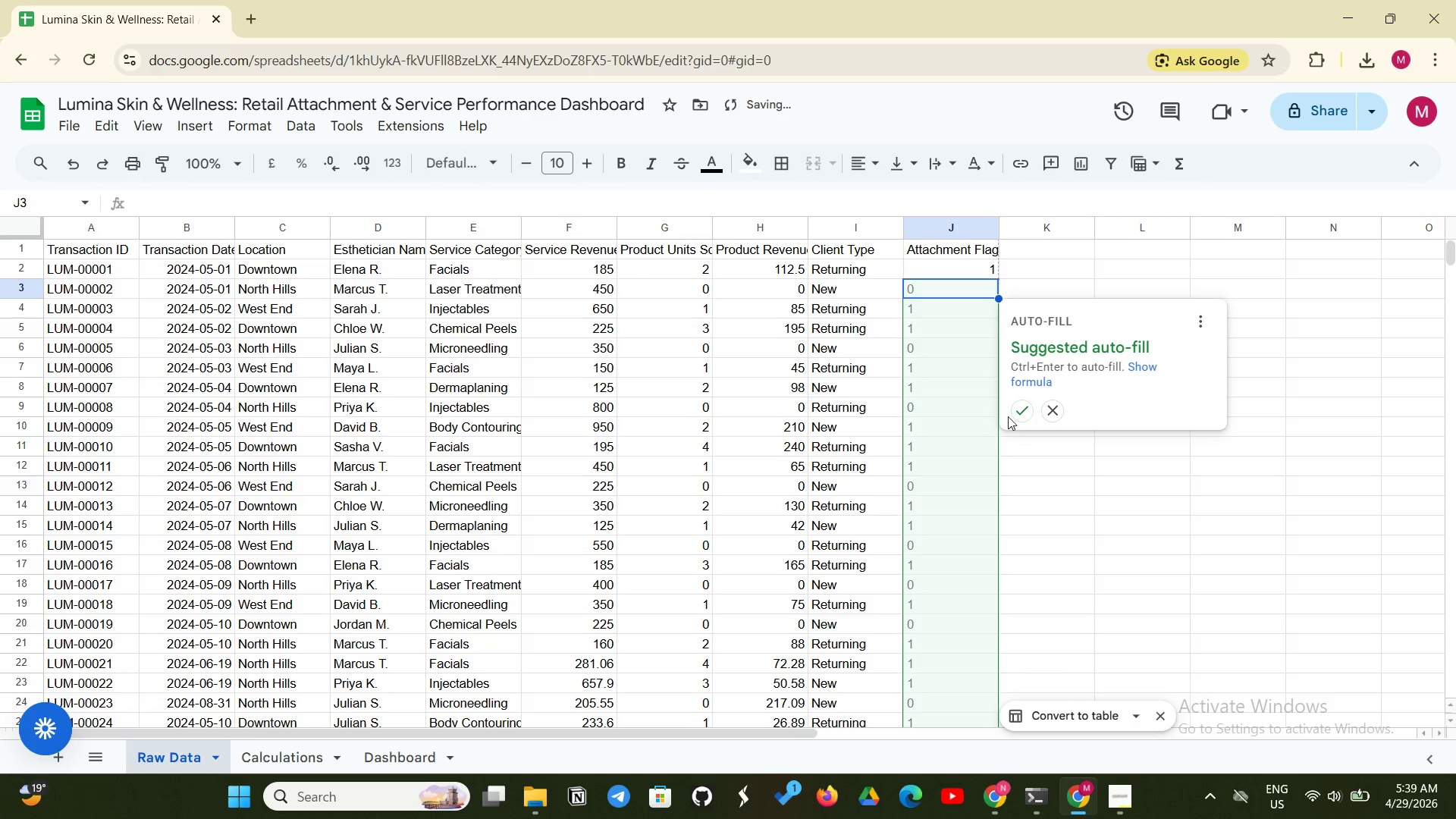 
left_click([1023, 410])
 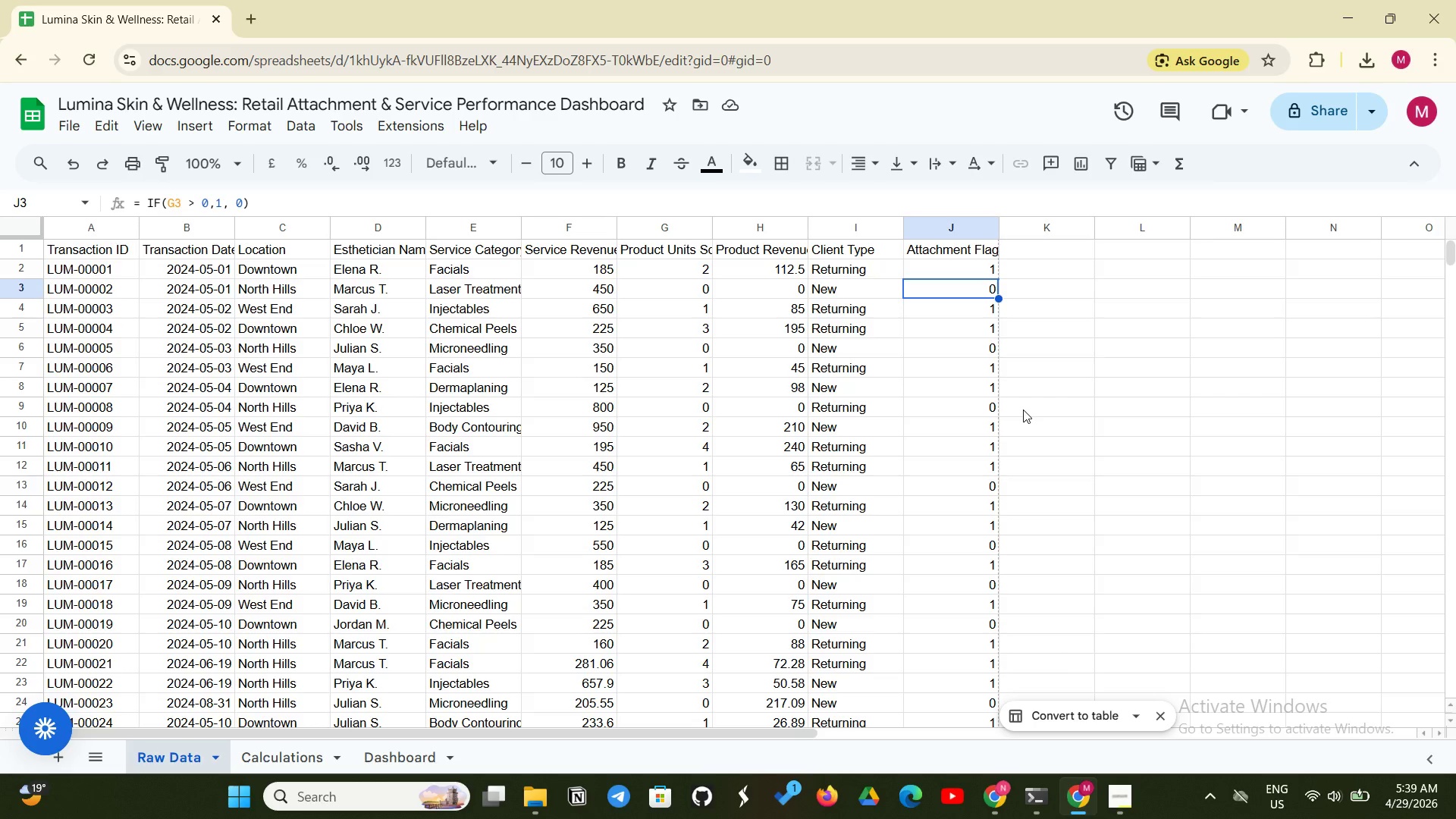 
wait(18.2)
 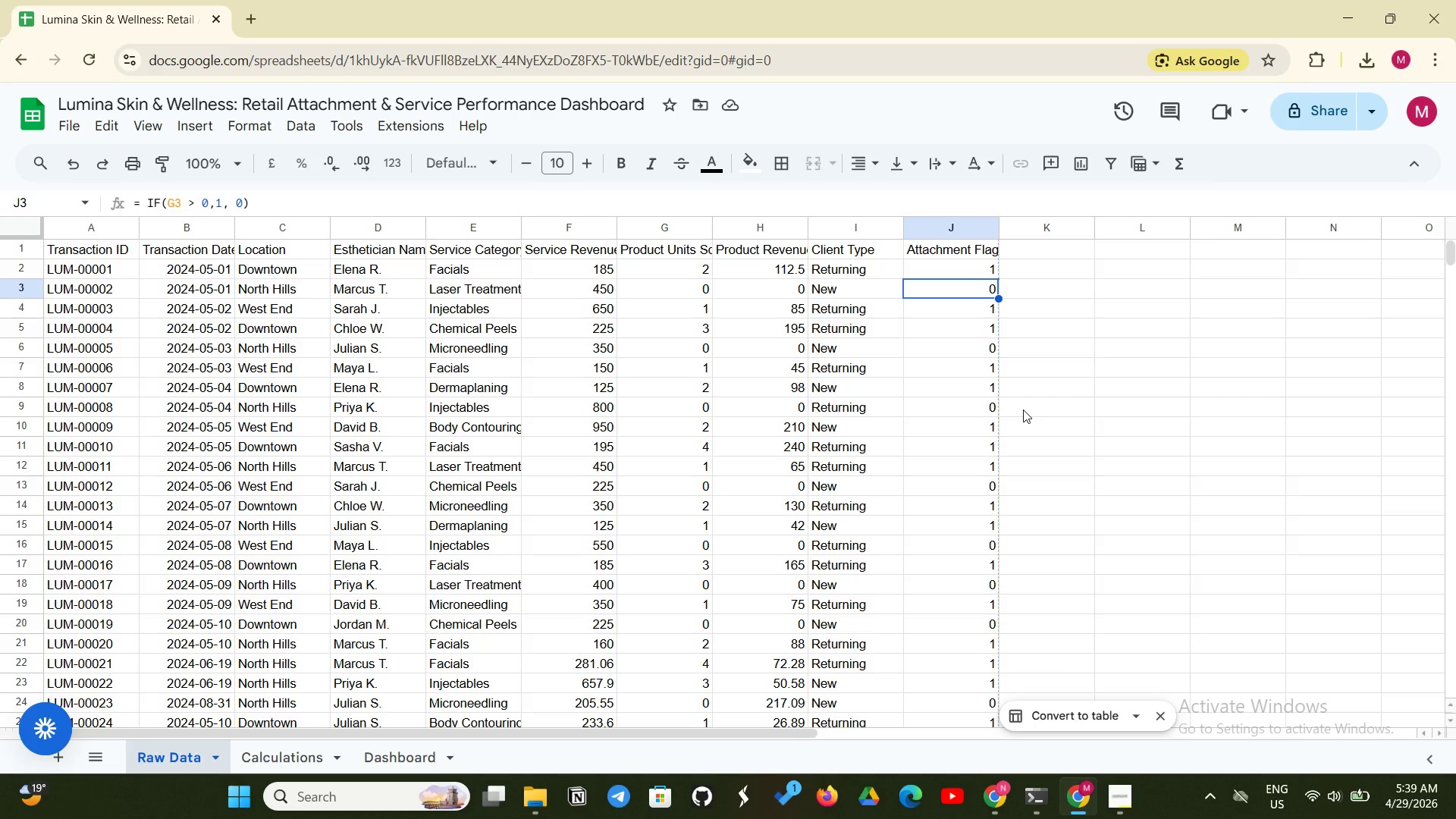 
left_click([1058, 257])
 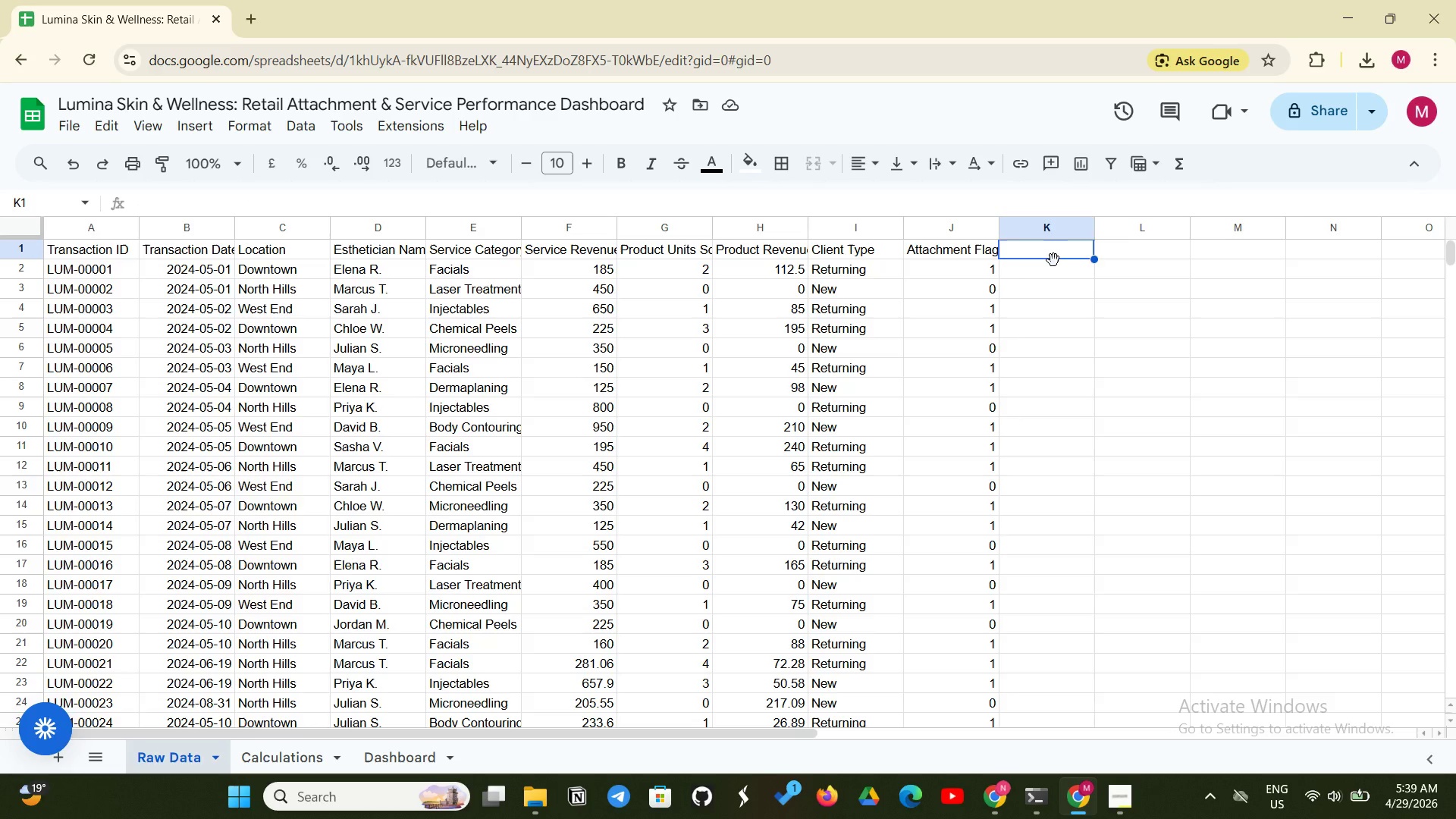 
type(Total )
 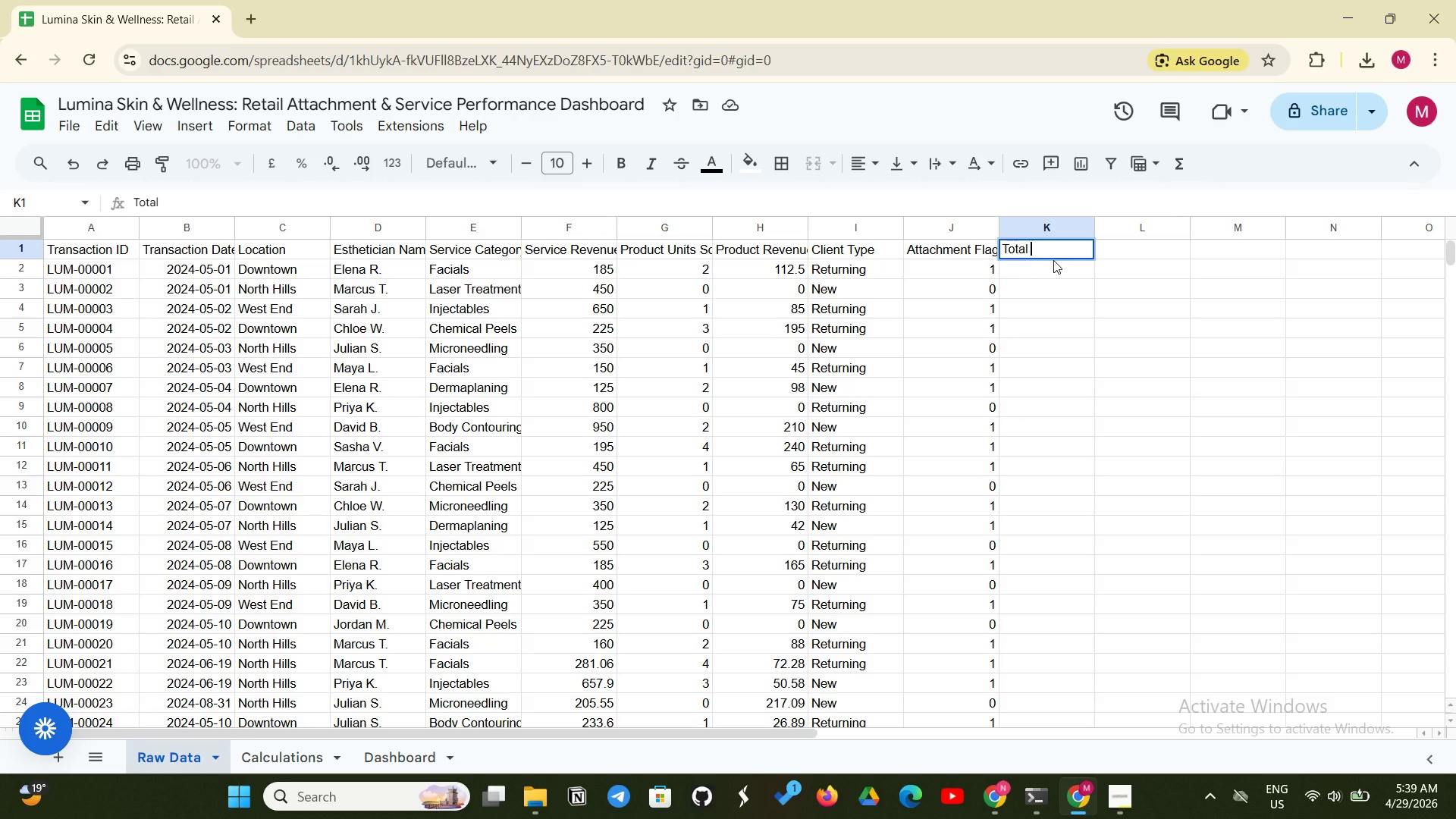 
type(Transaction )
 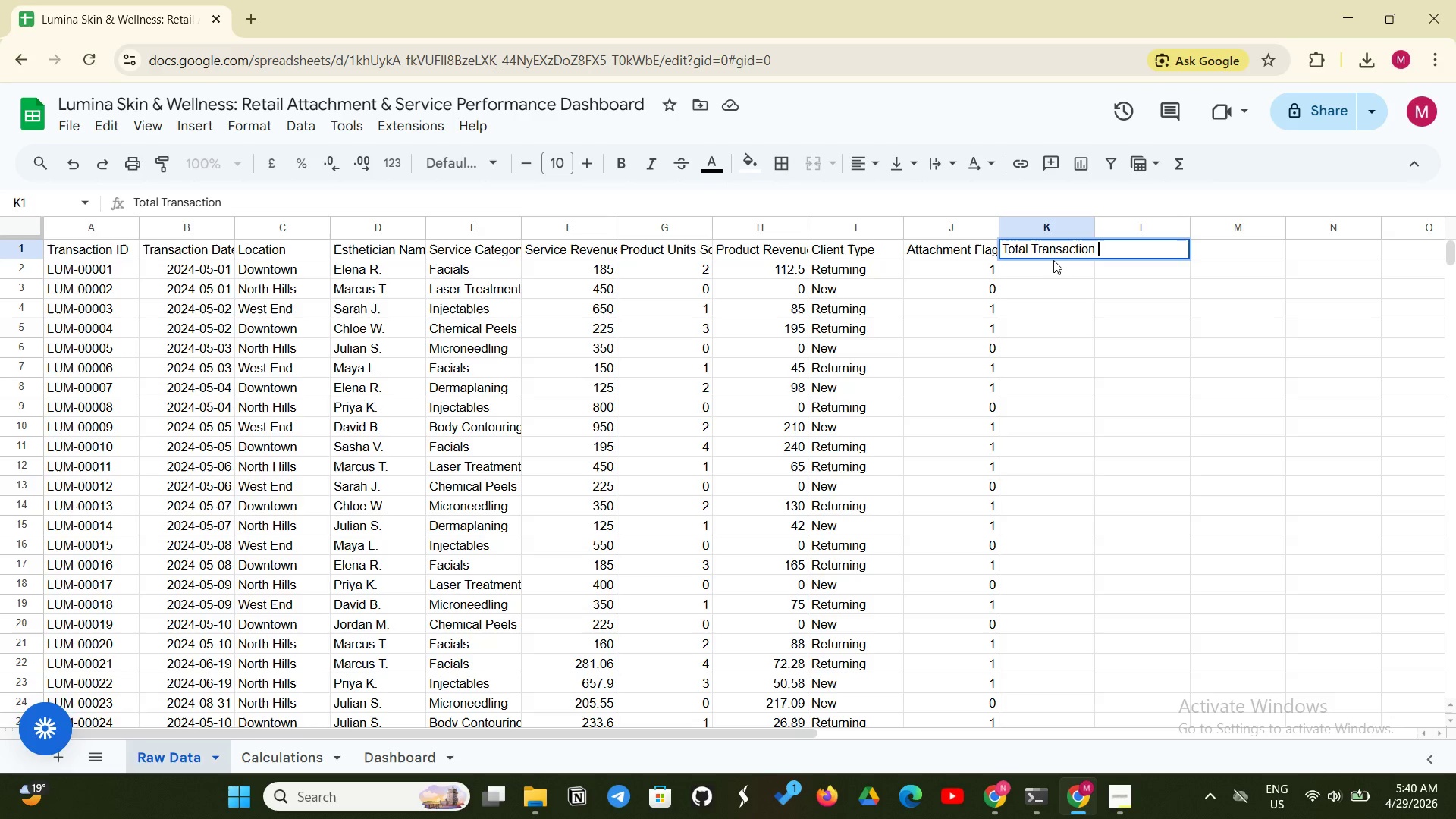 
type(Value)
 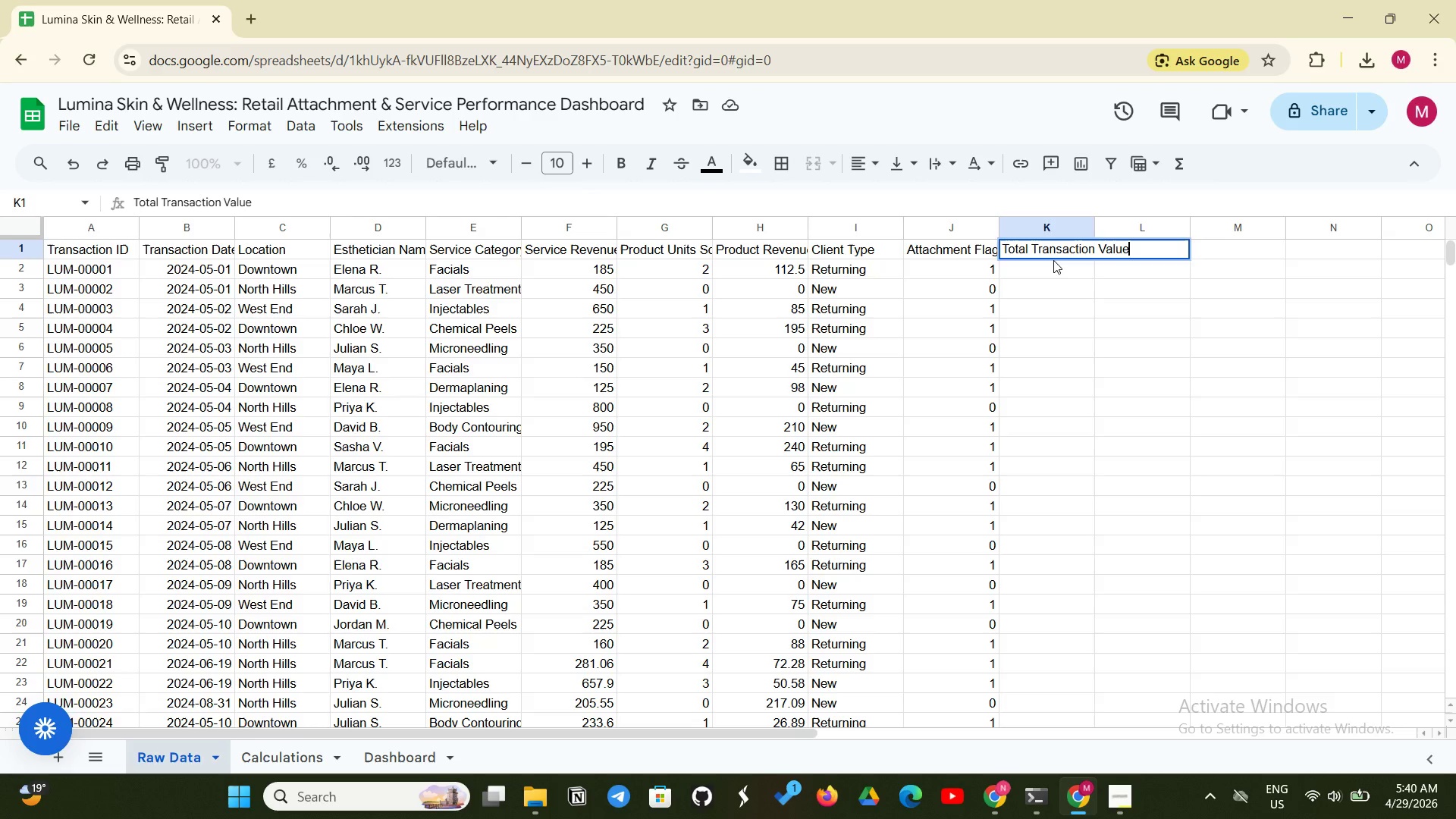 
key(Enter)
 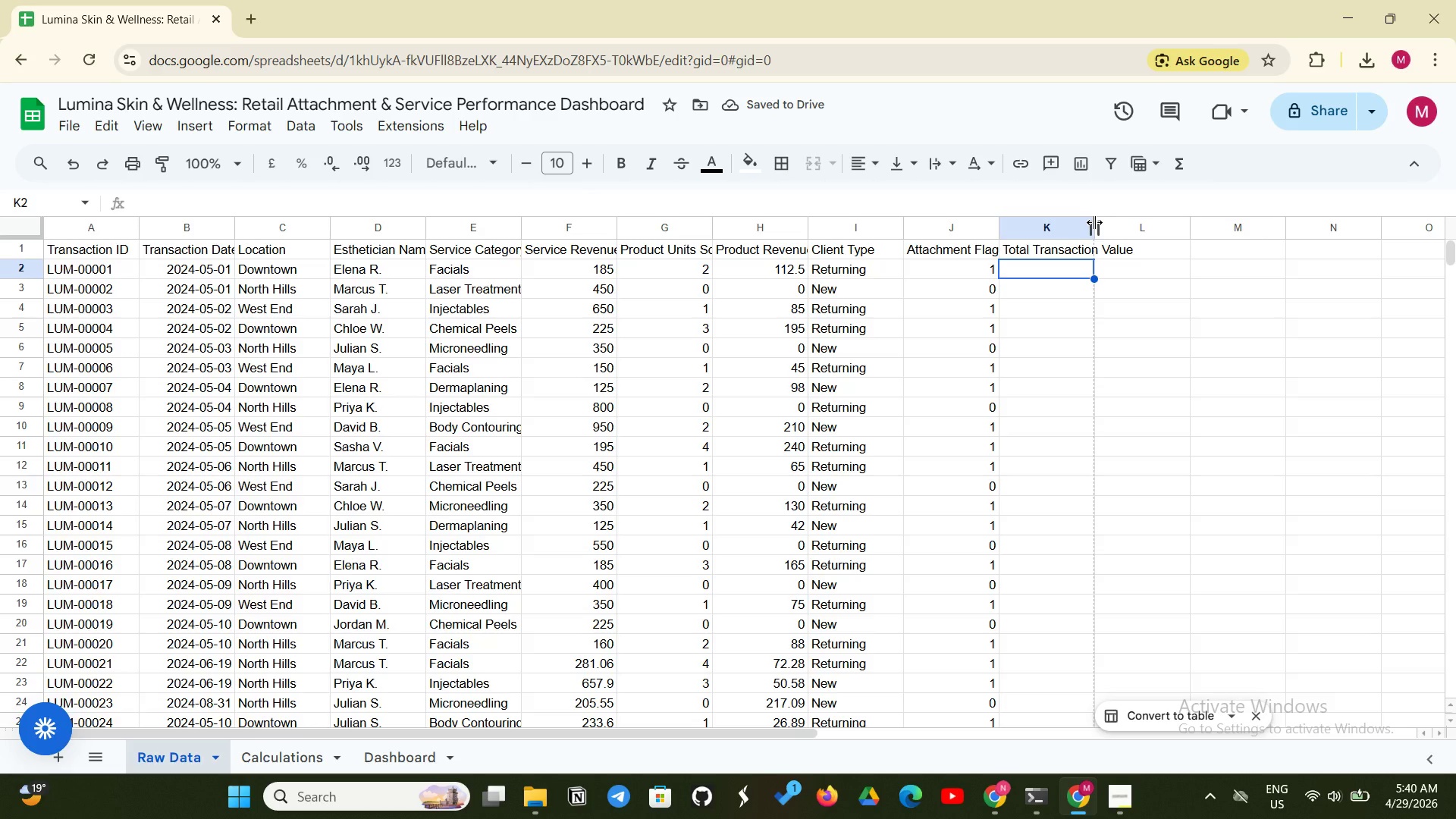 
left_click_drag(start_coordinate=[1094, 222], to_coordinate=[1140, 211])
 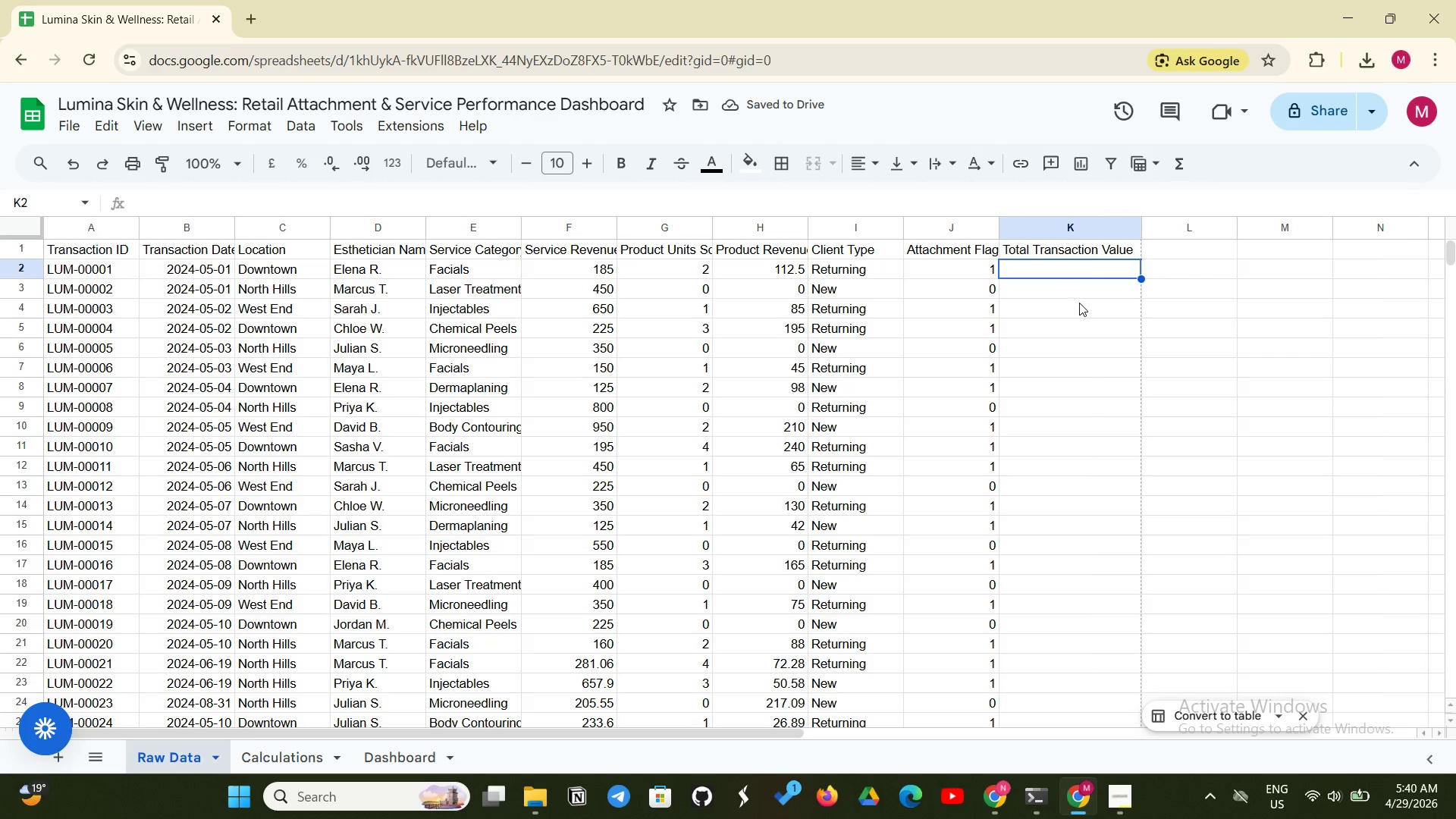 
left_click([1119, 276])
 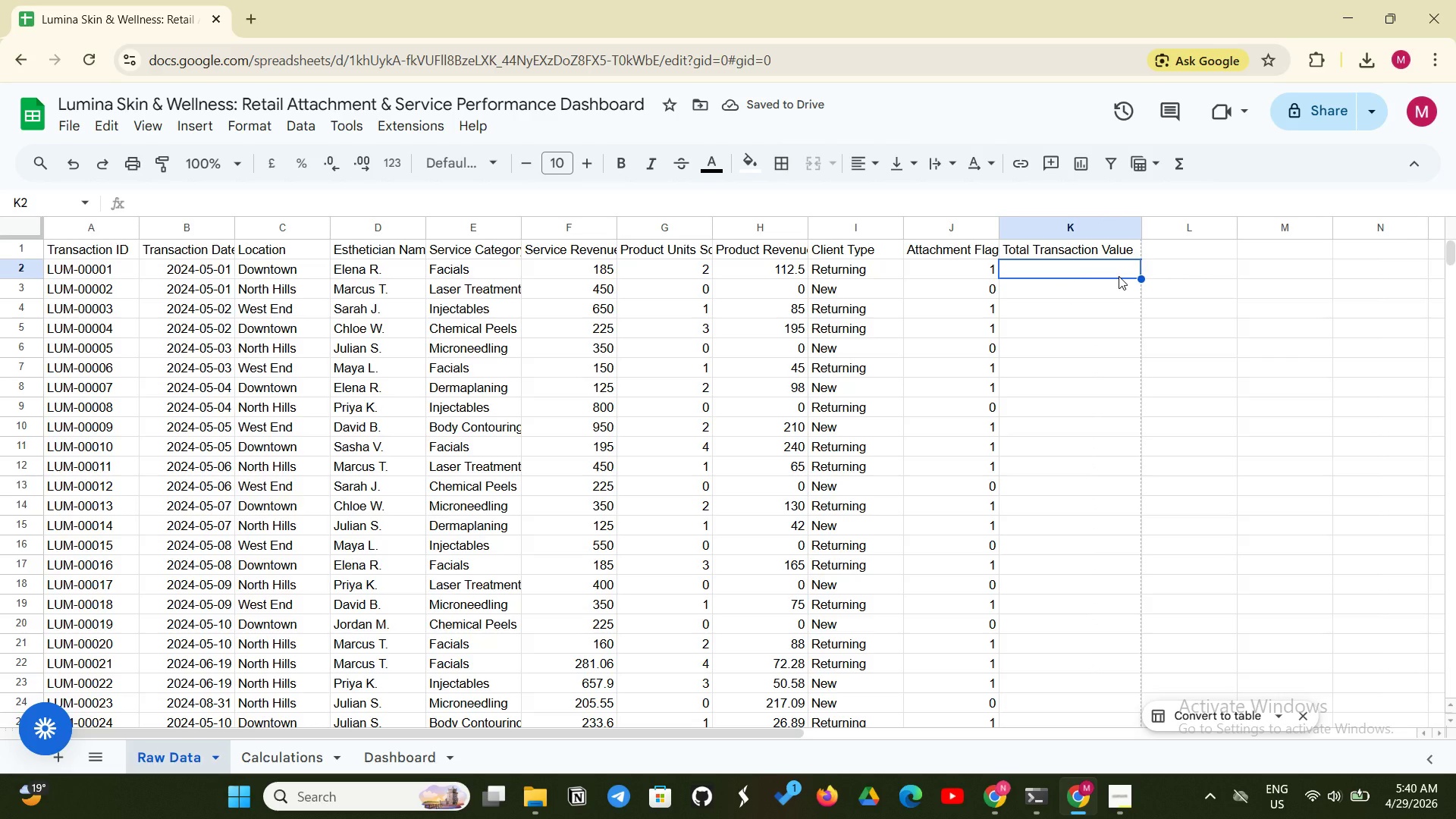 
key(Equal)
 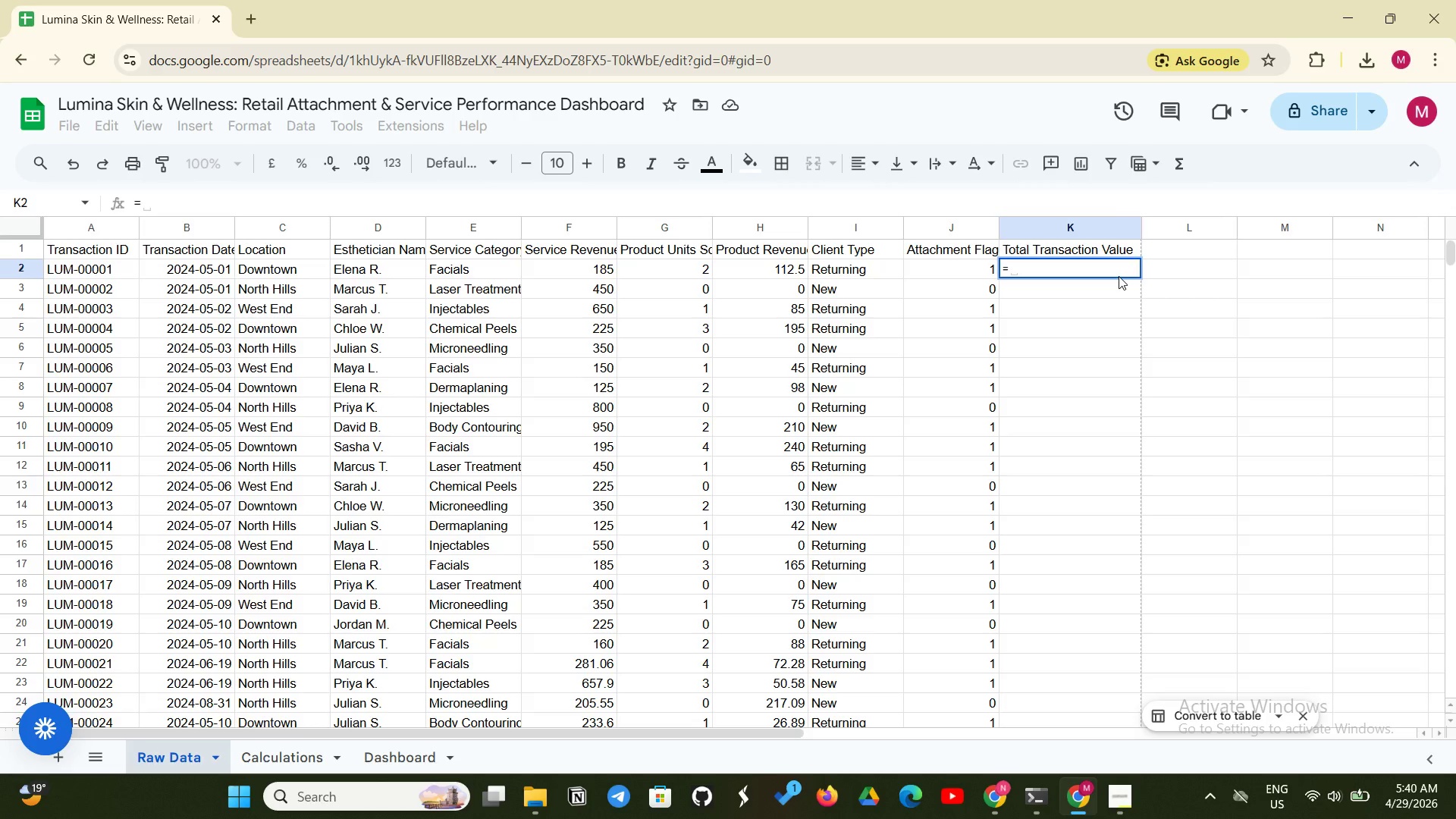 
type( F2 + H2)
 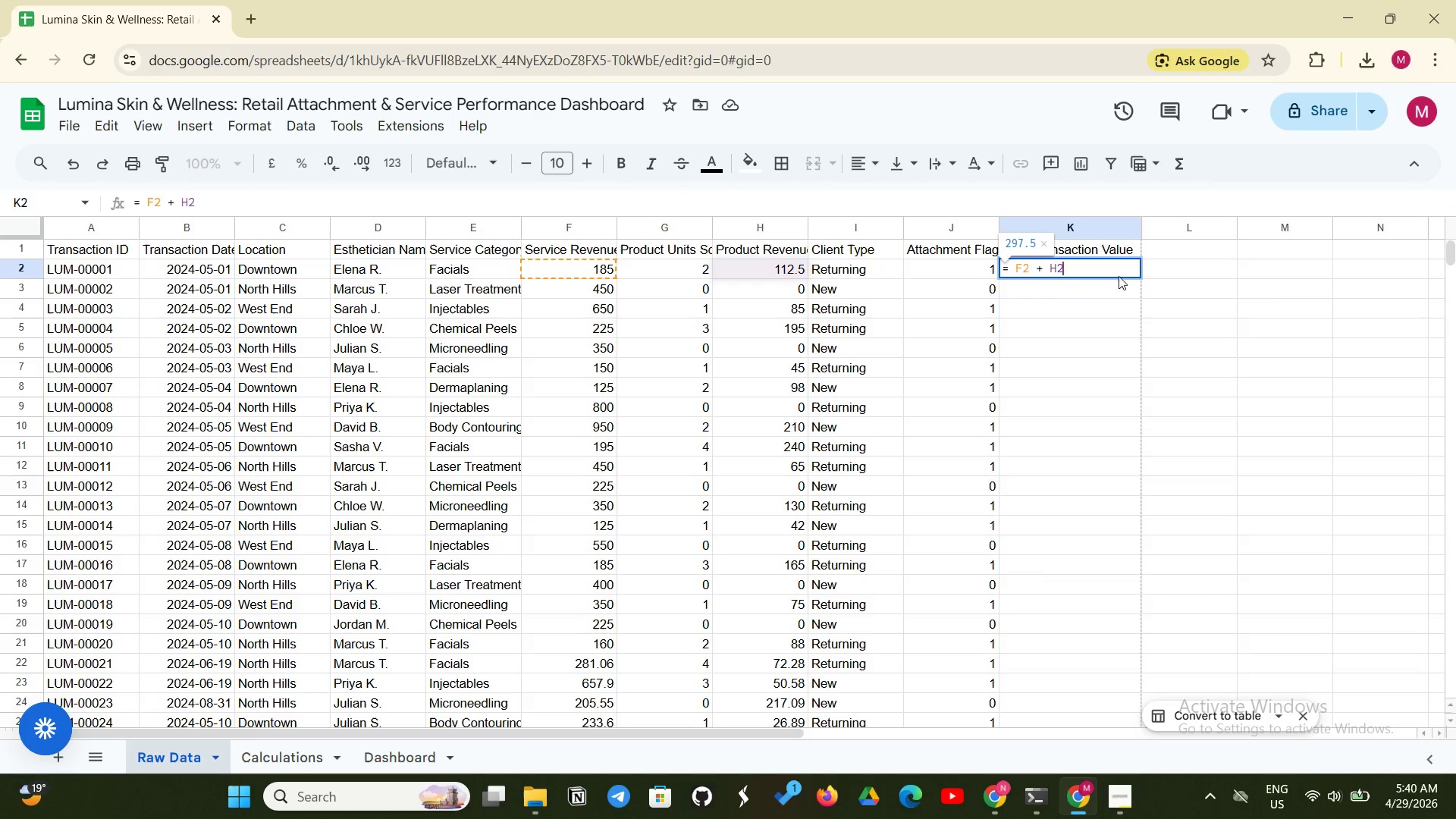 
key(Enter)
 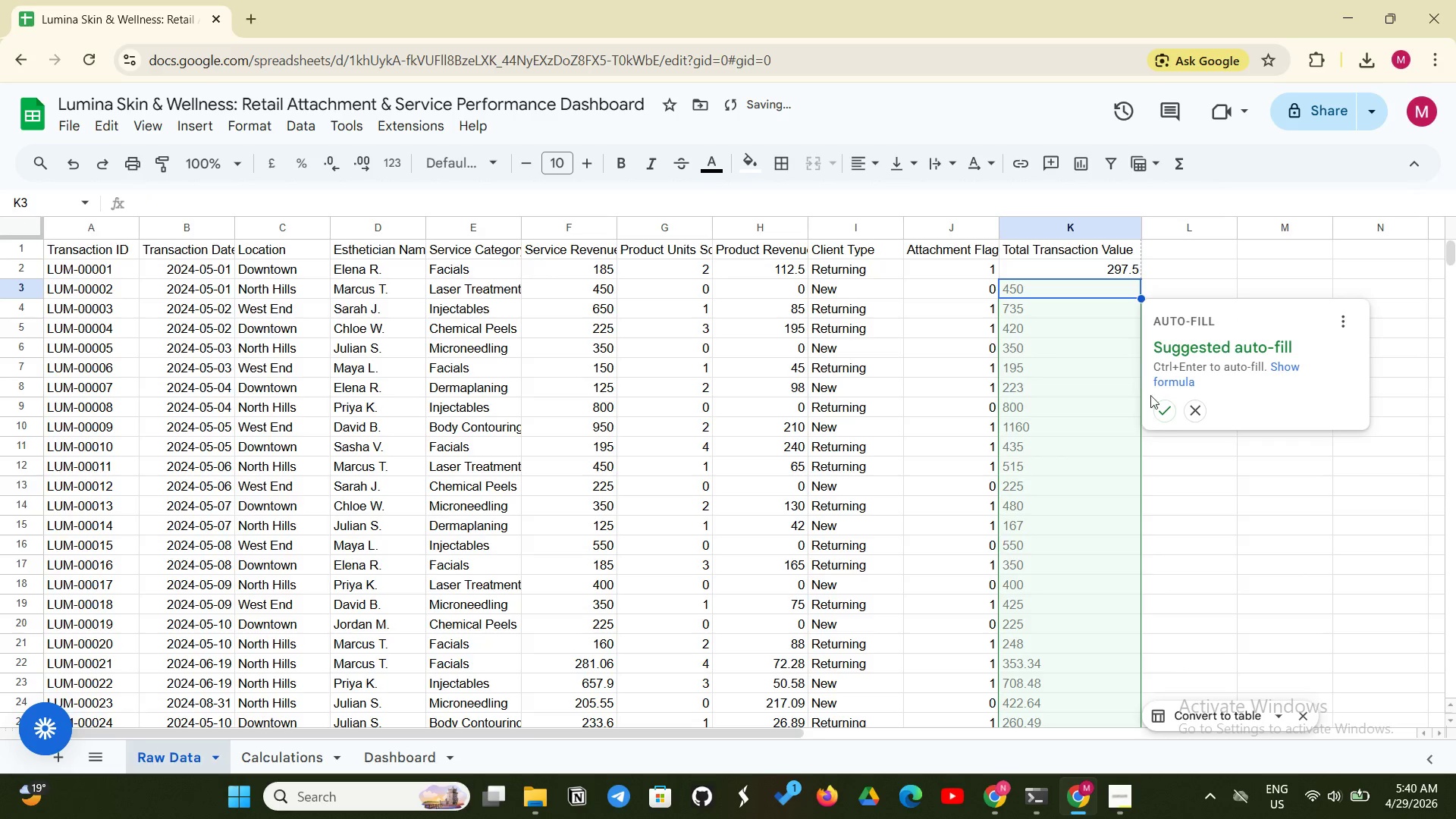 
left_click([1157, 410])
 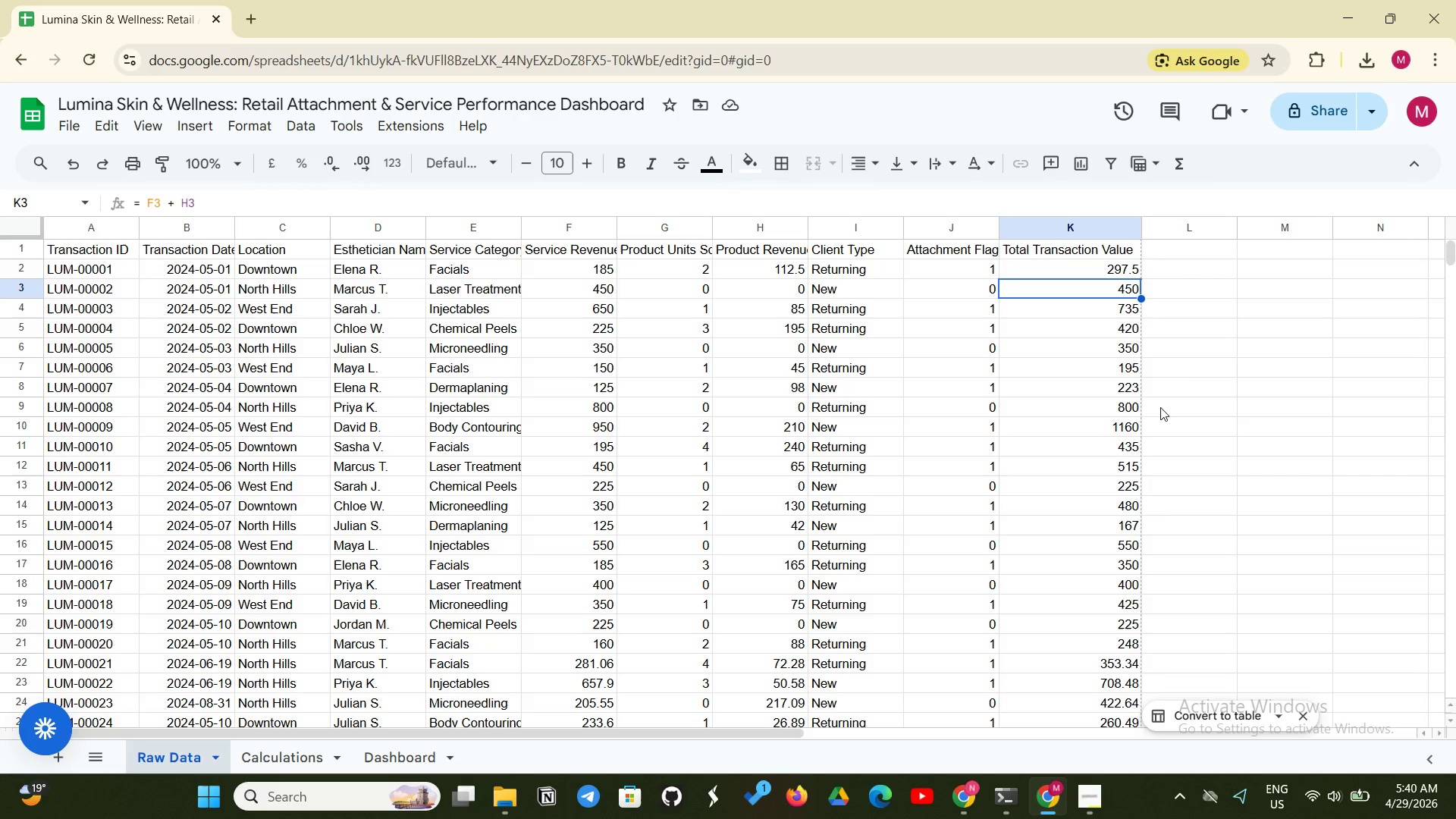 
wait(16.86)
 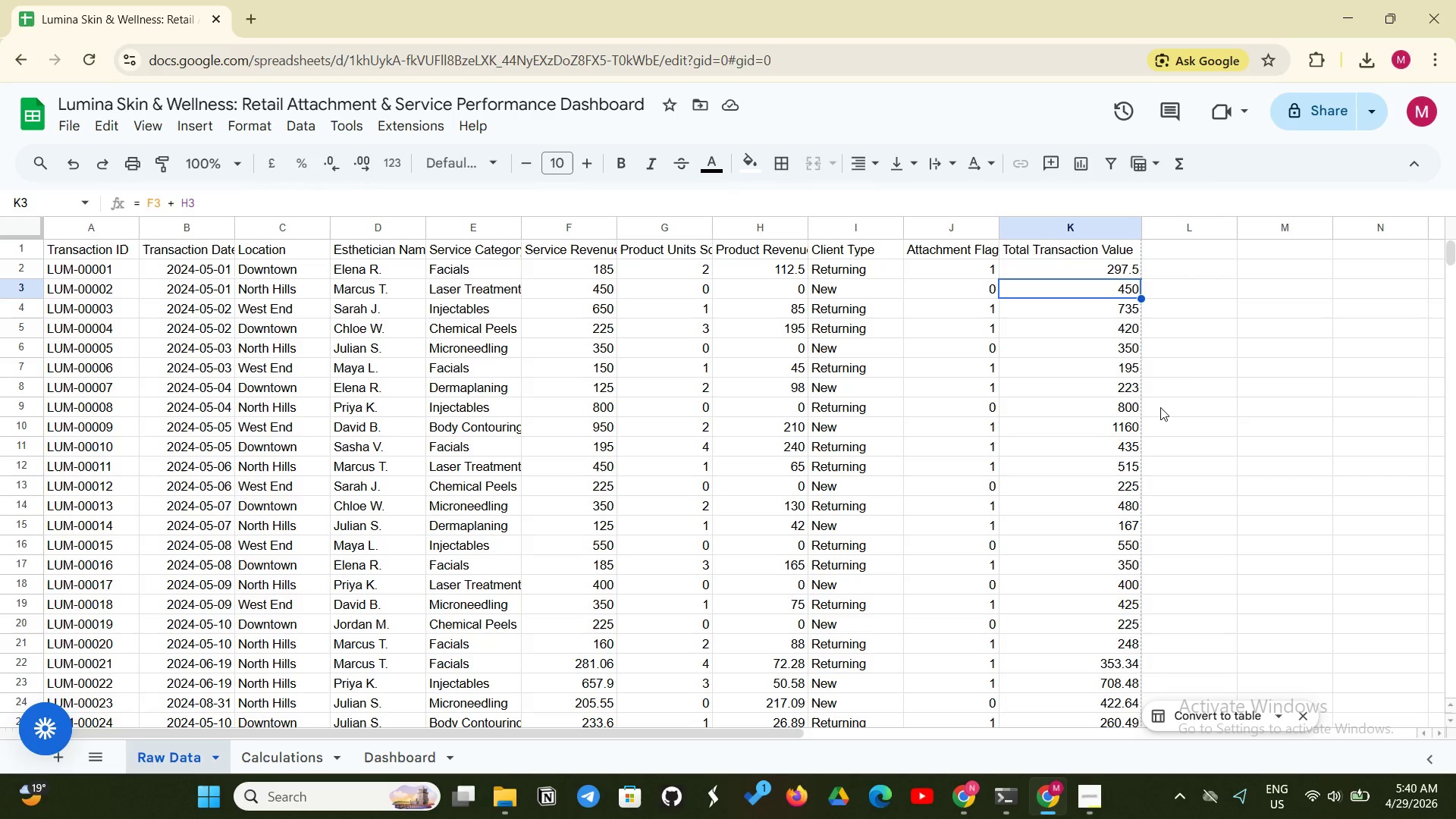 
scroll: coordinate [1136, 466], scroll_direction: down, amount: 18.0
 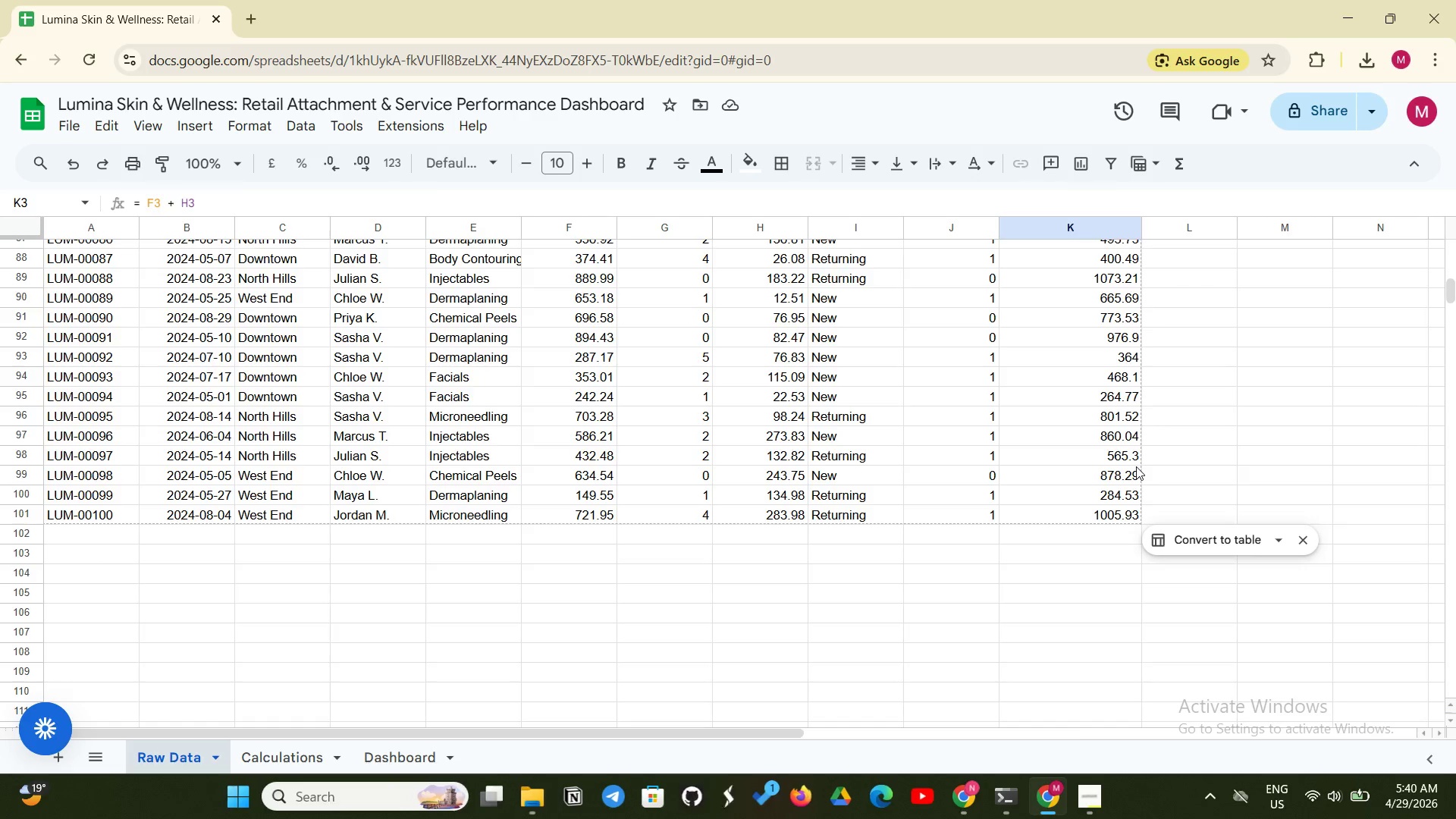 
wait(5.45)
 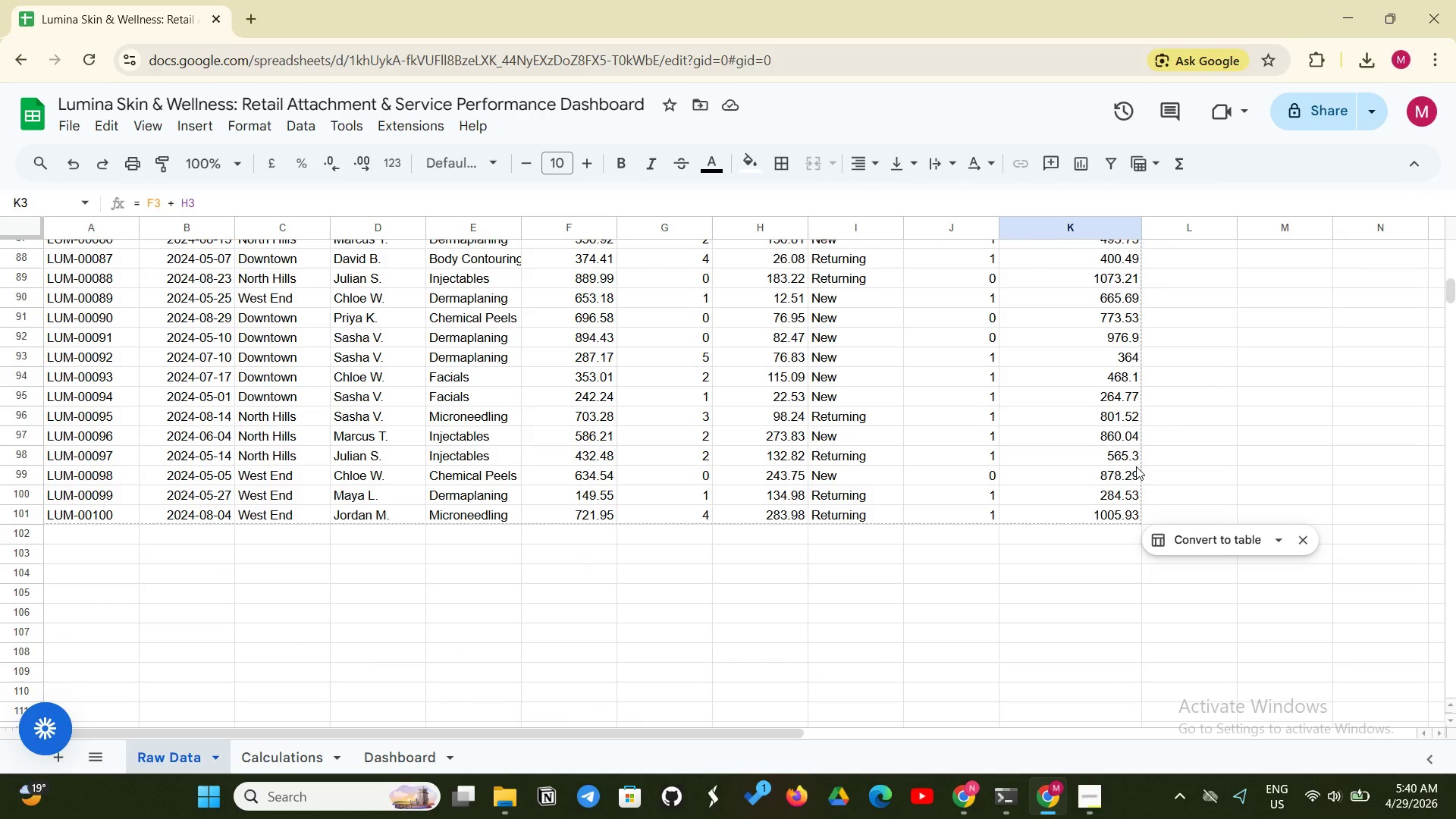 
left_click([1241, 449])
 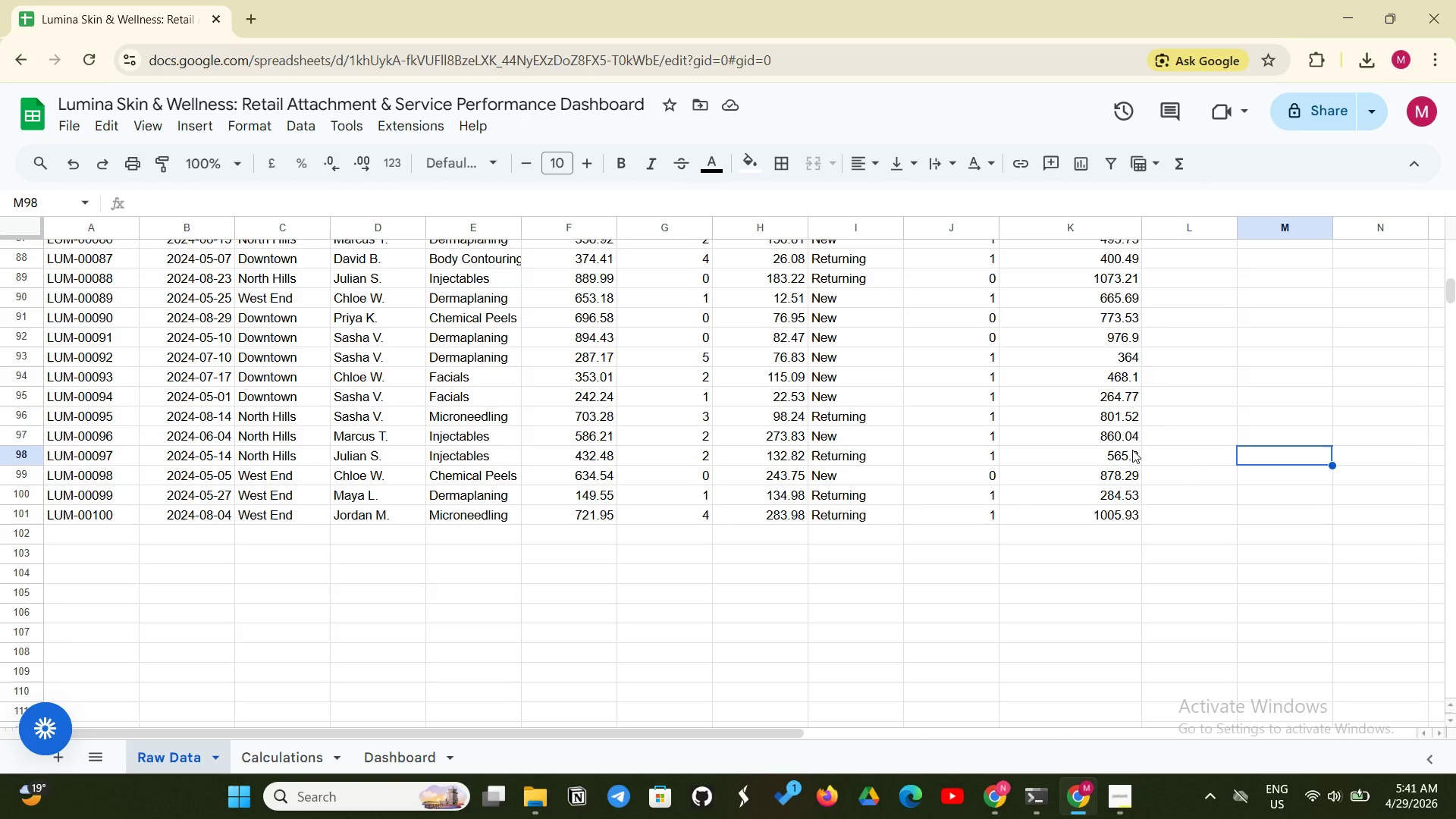 
wait(9.28)
 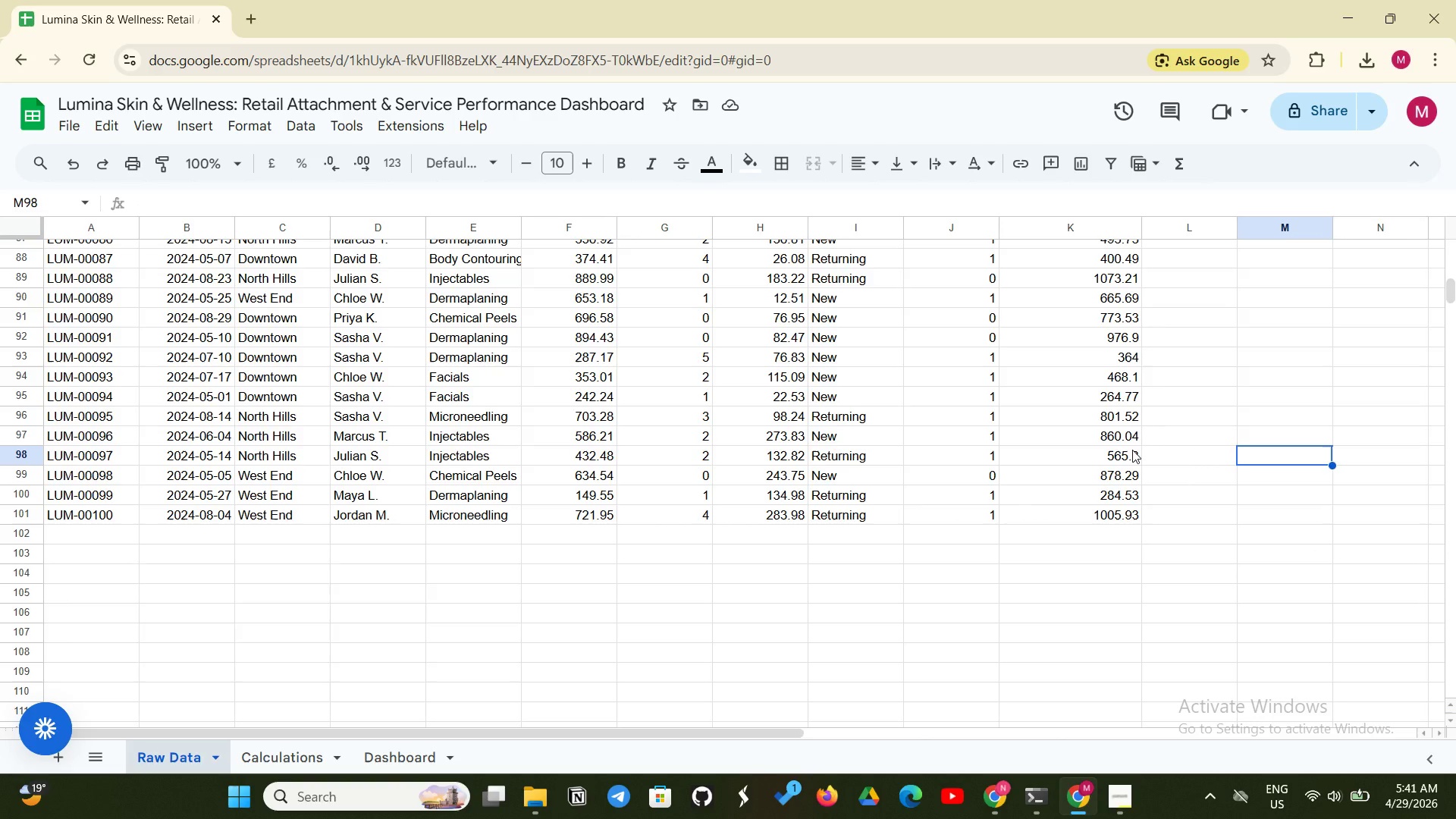 
left_click_drag(start_coordinate=[948, 548], to_coordinate=[956, 544])
 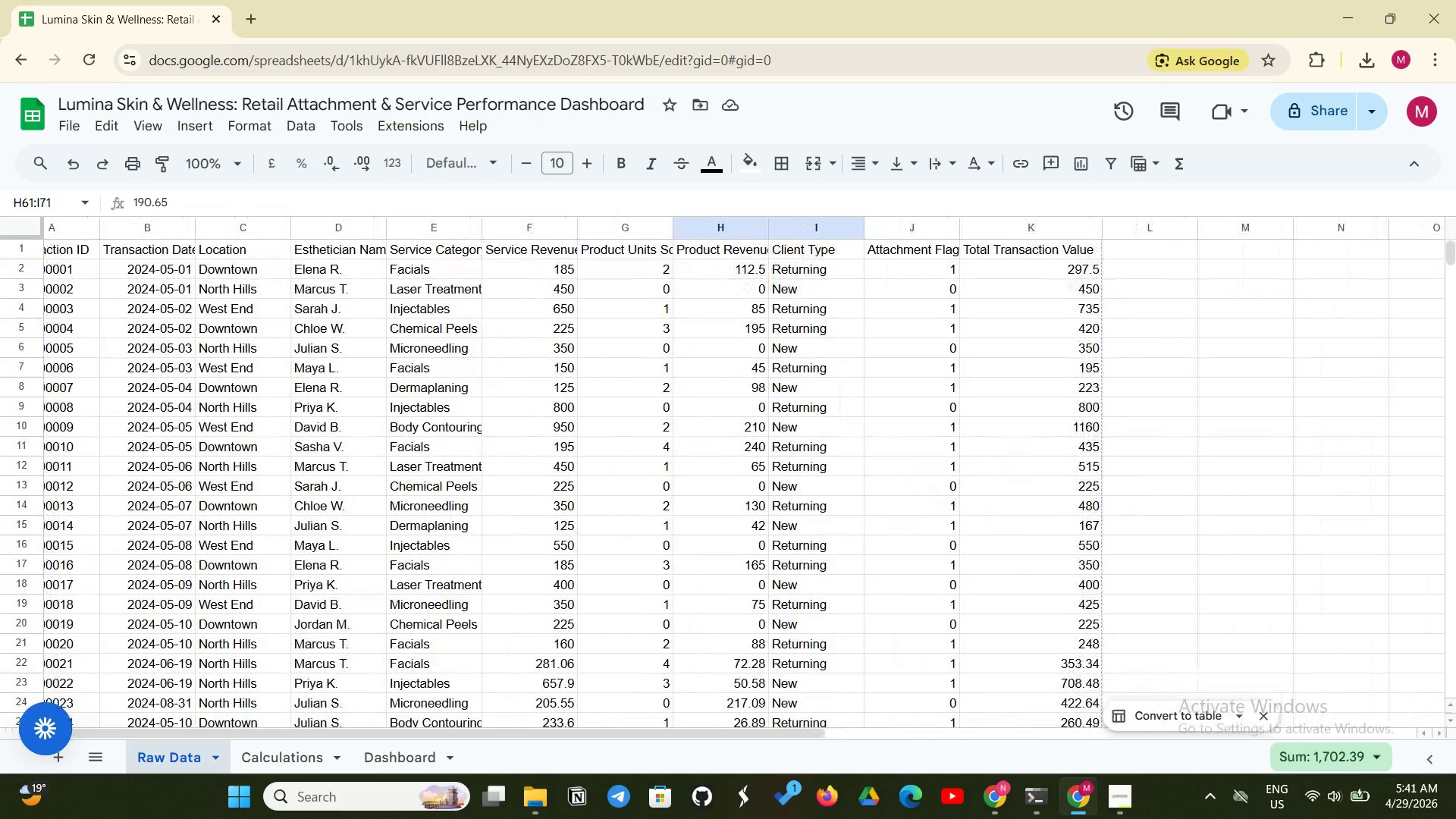 
wait(58.1)
 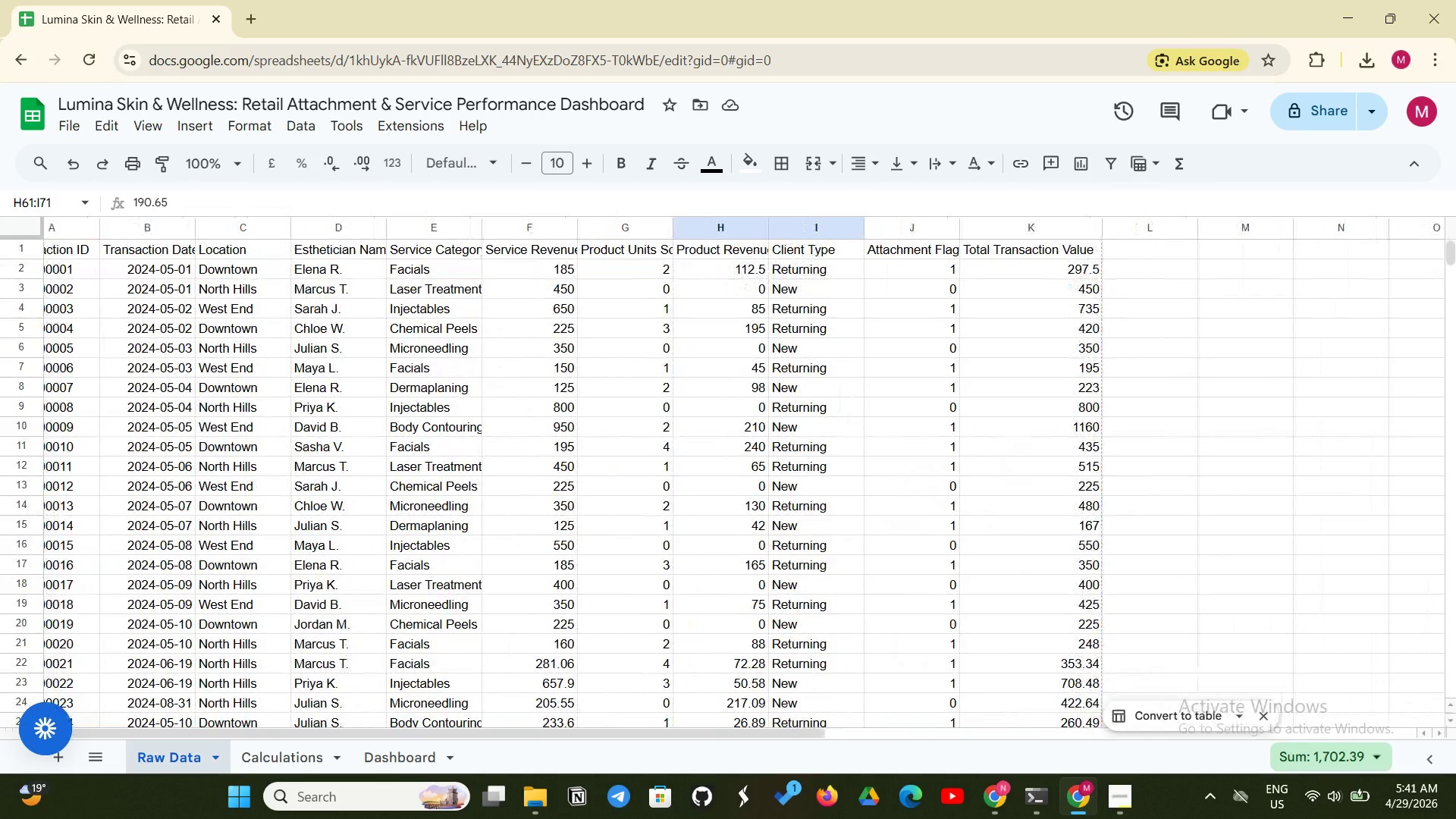 
mouse_move([611, 768])
 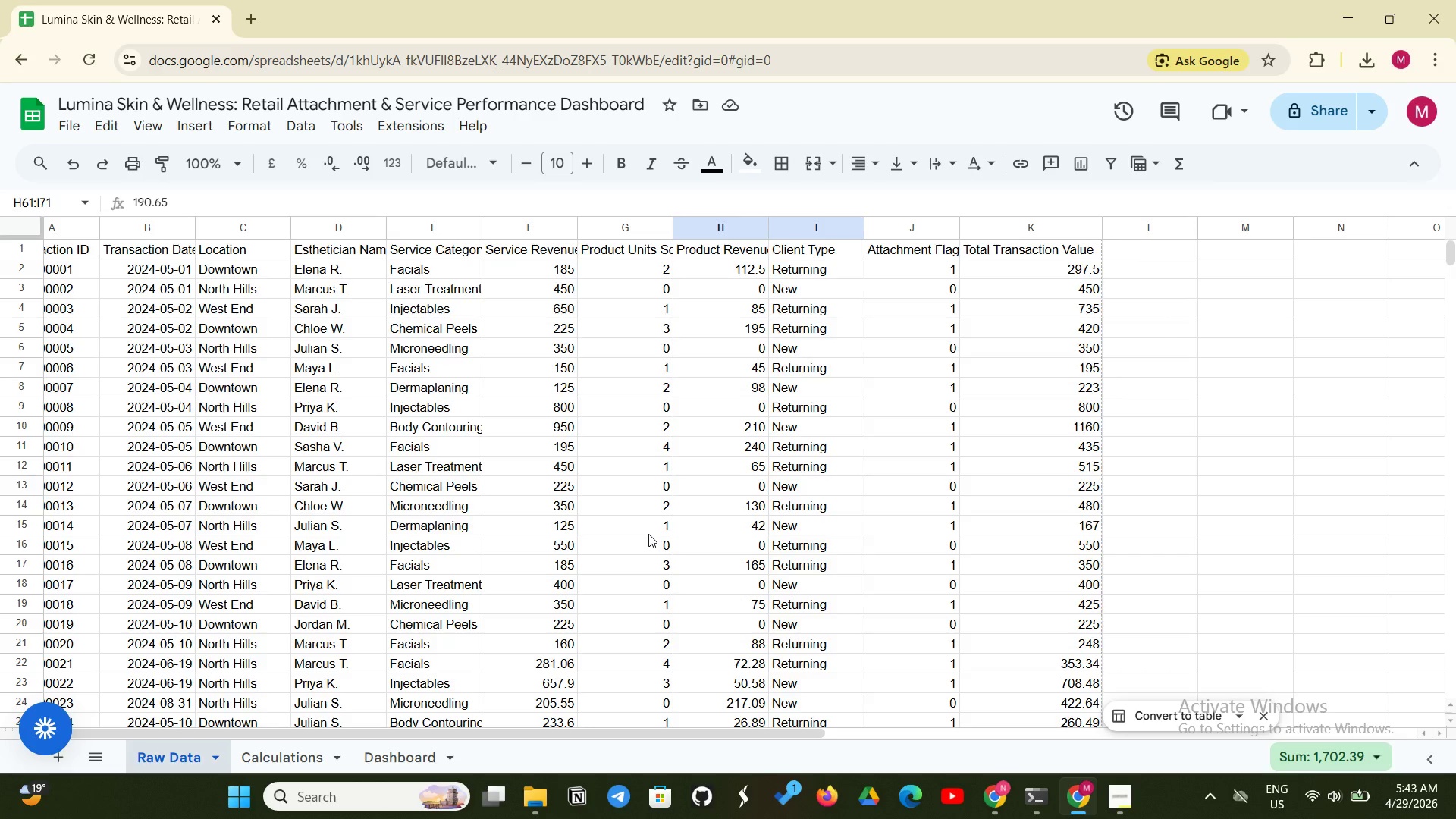 
wait(118.94)
 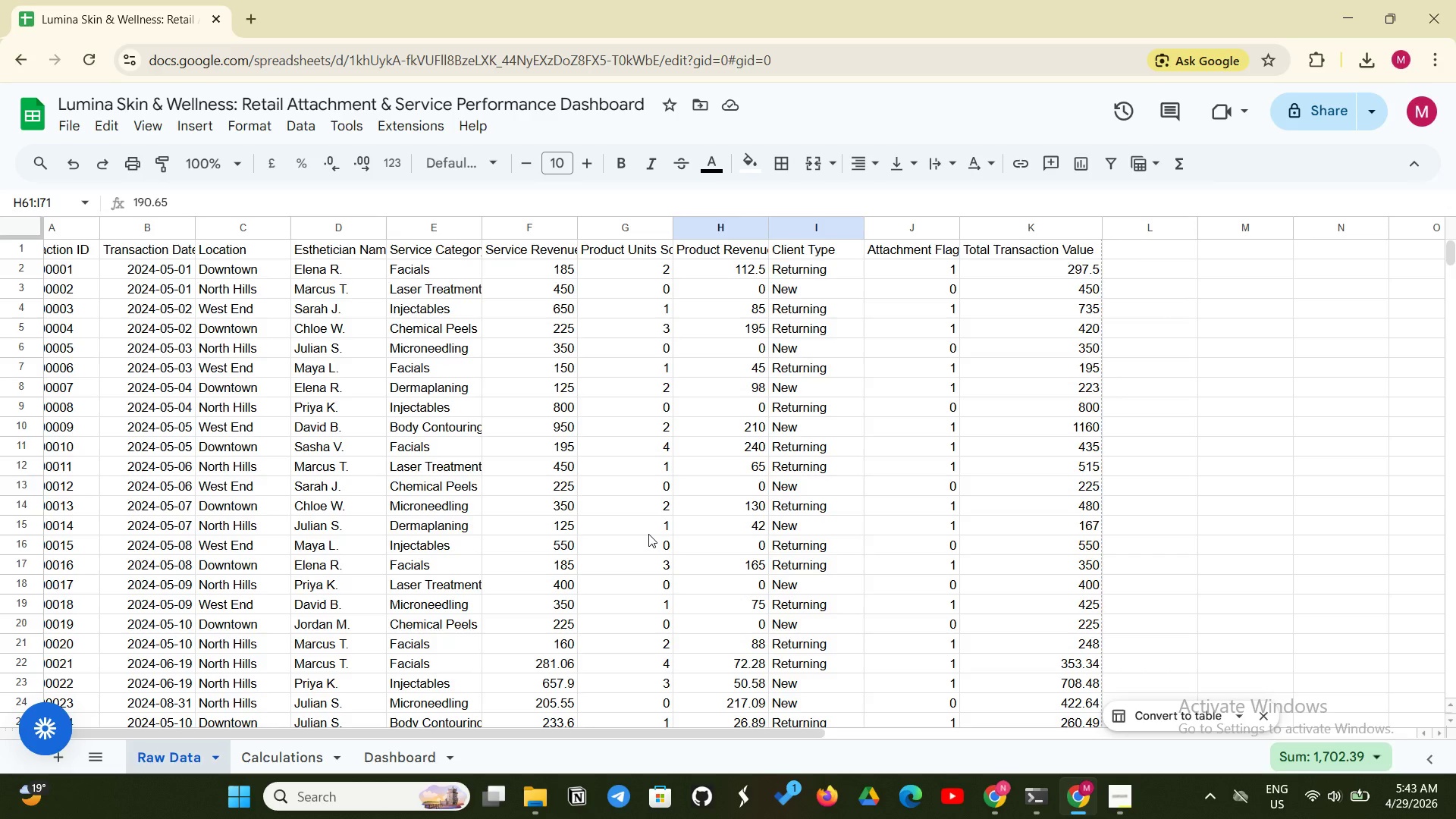 
left_click([1128, 265])
 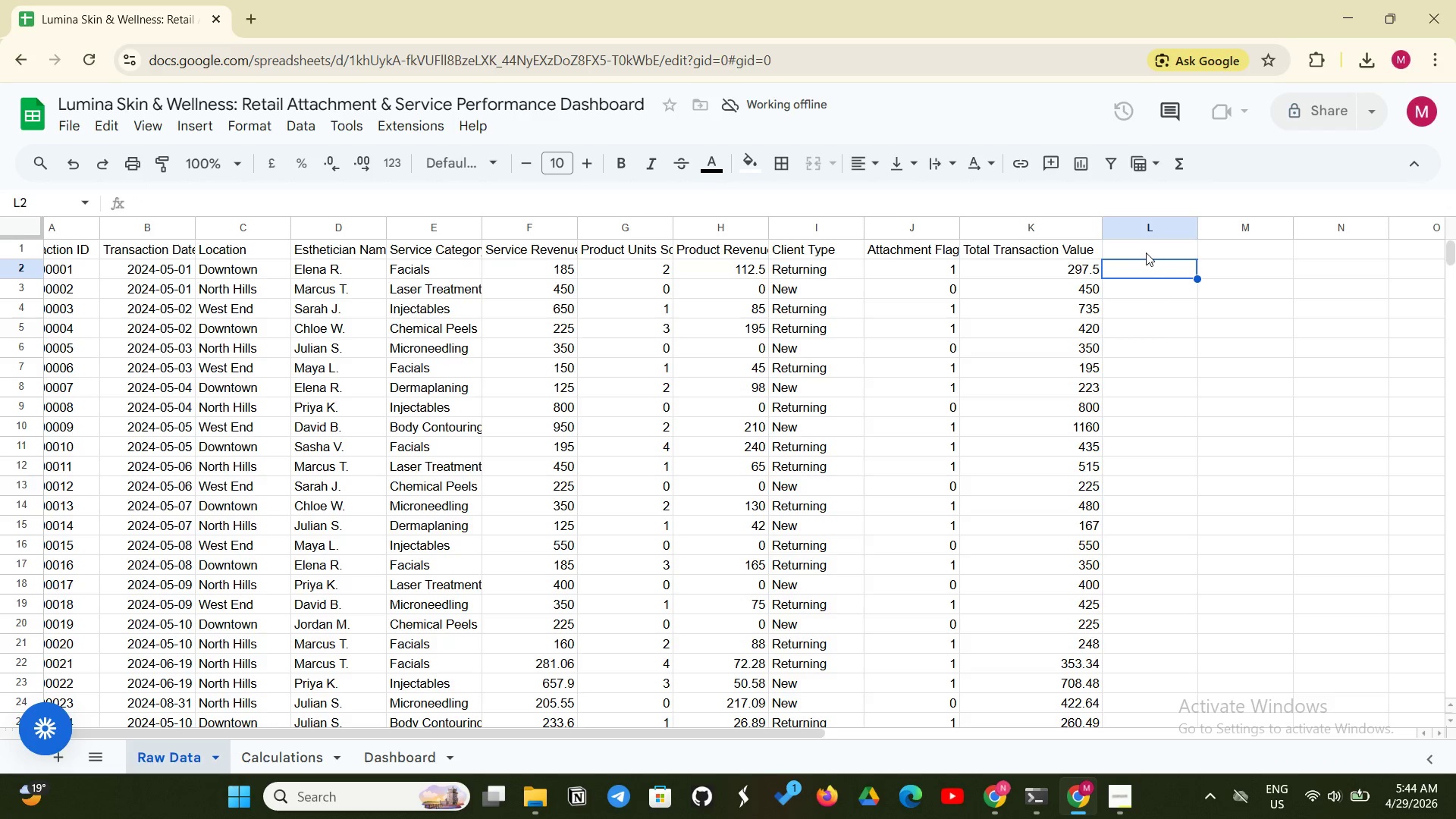 
left_click([1146, 253])
 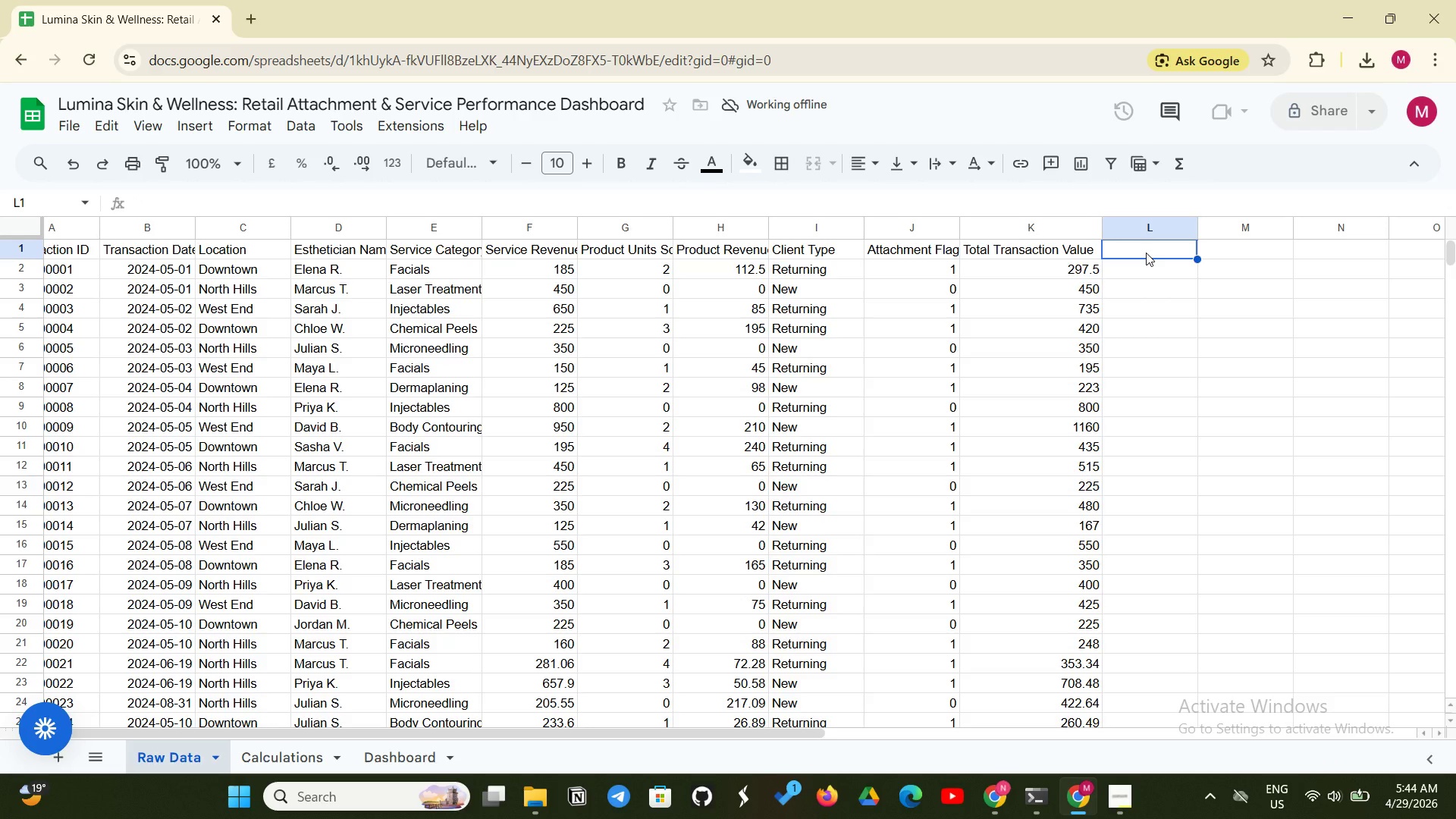 
type(Month)
 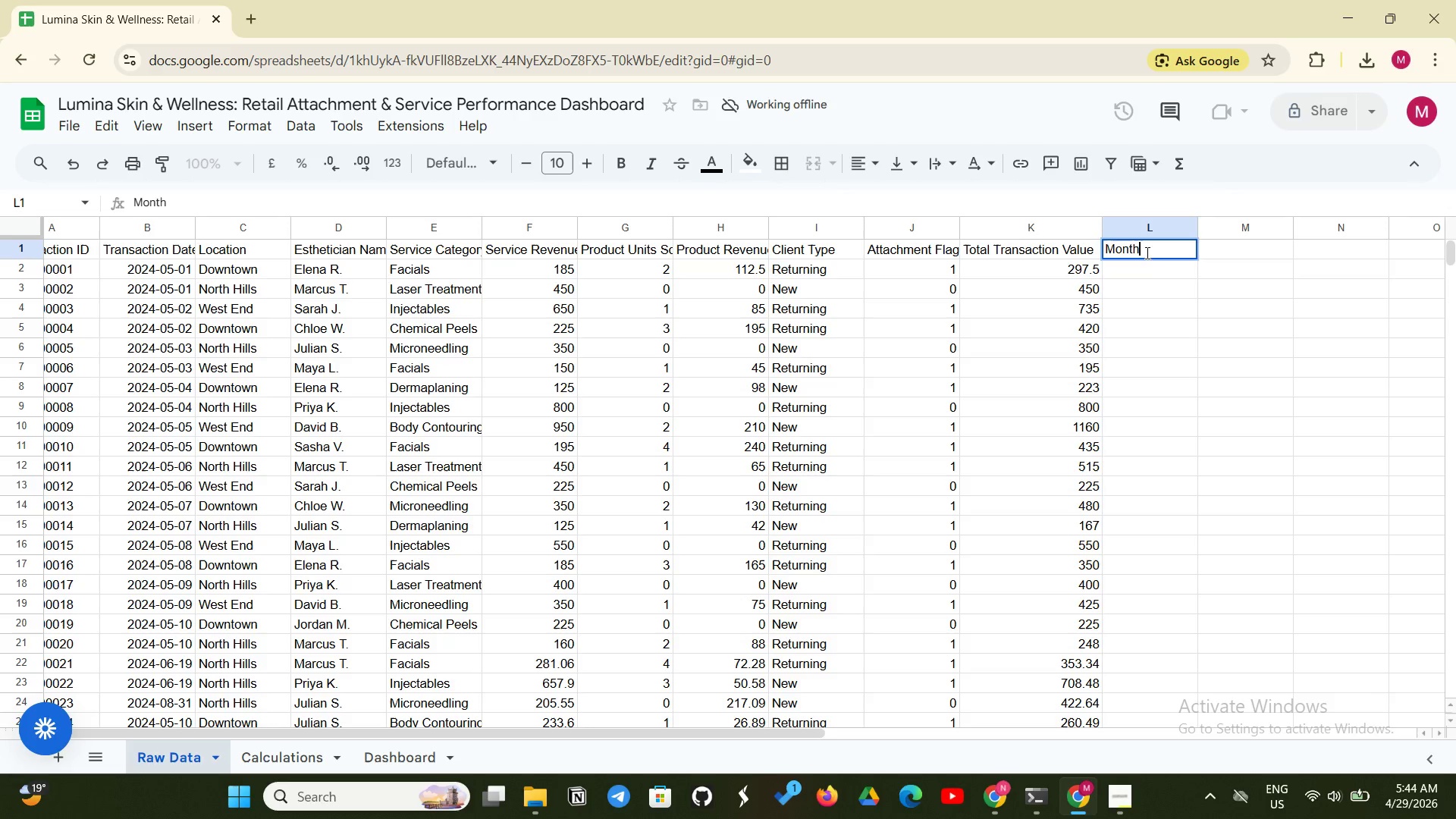 
key(Enter)
 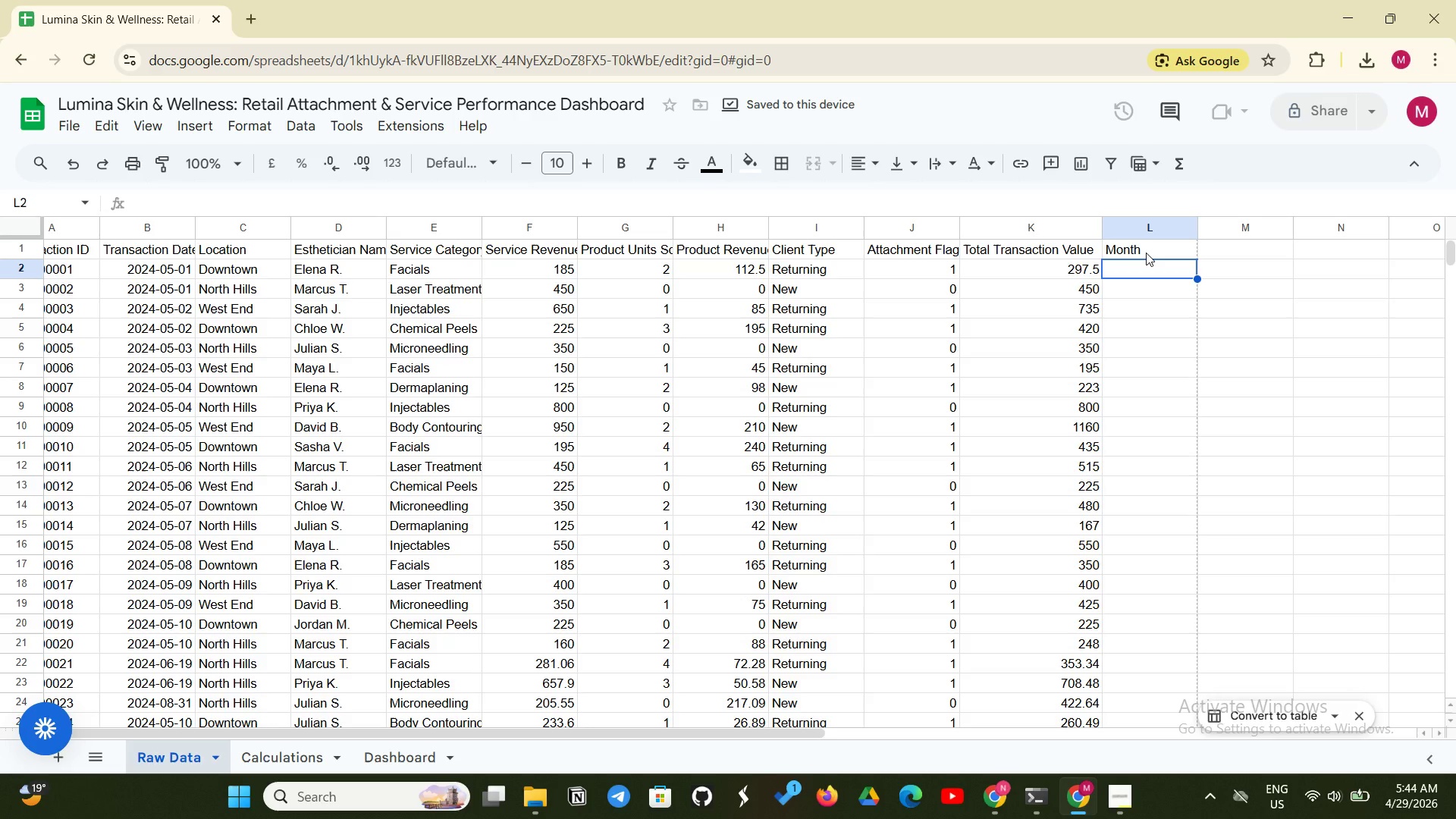 
type(=TEXT(B2, "YYYY-MMM)
key(Backspace)
type("))
 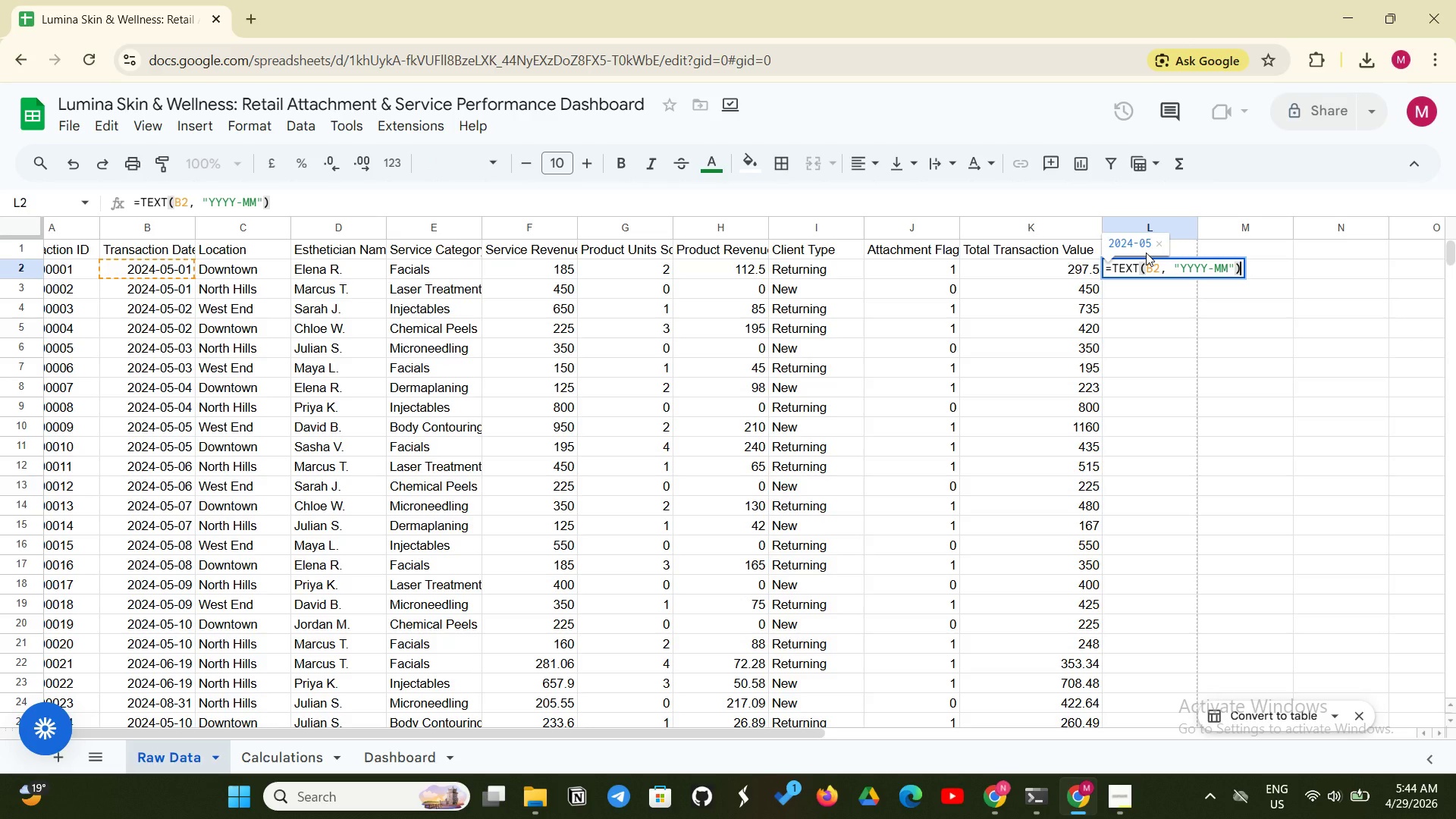 
key(Enter)
 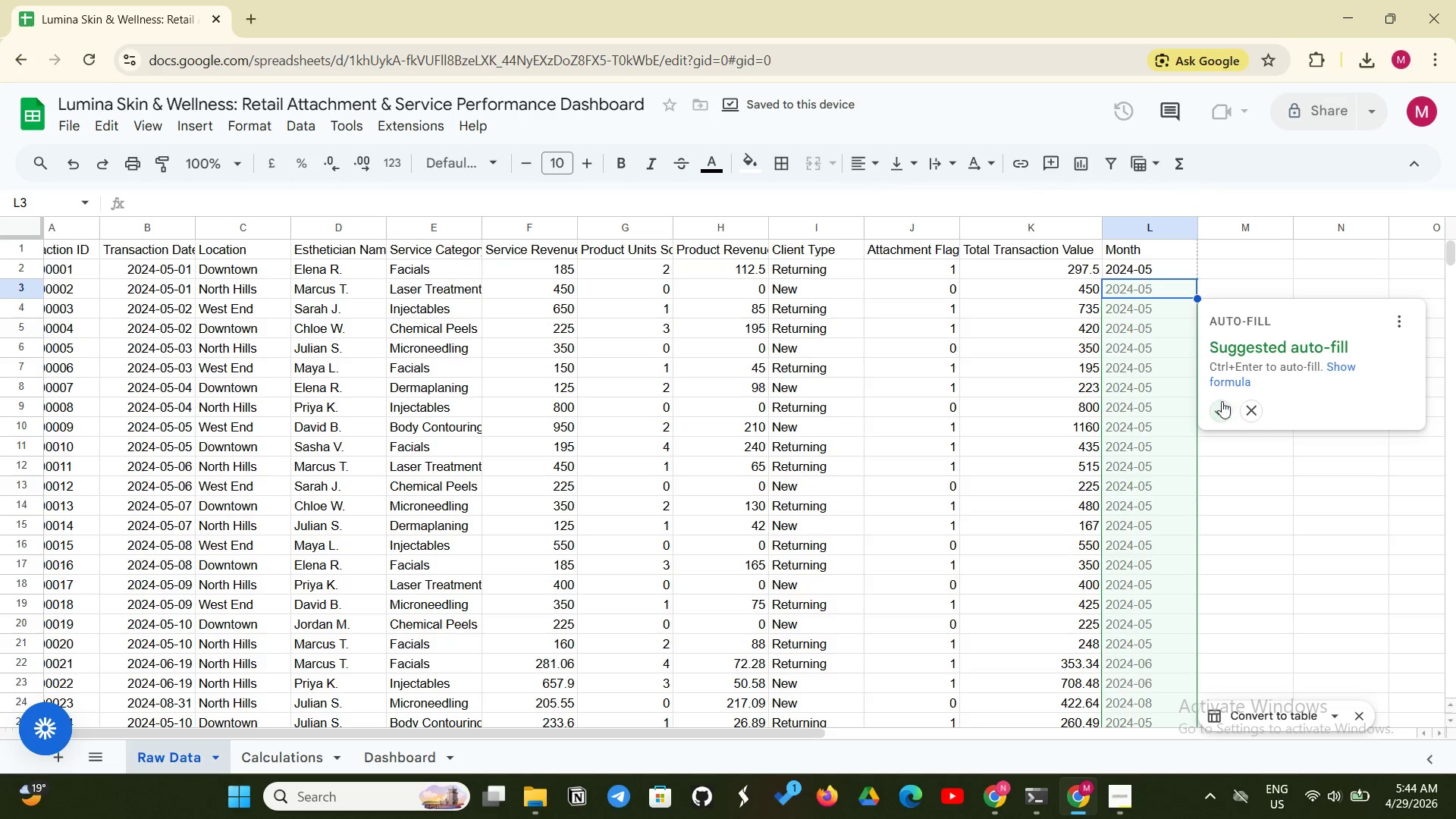 
left_click([1216, 403])
 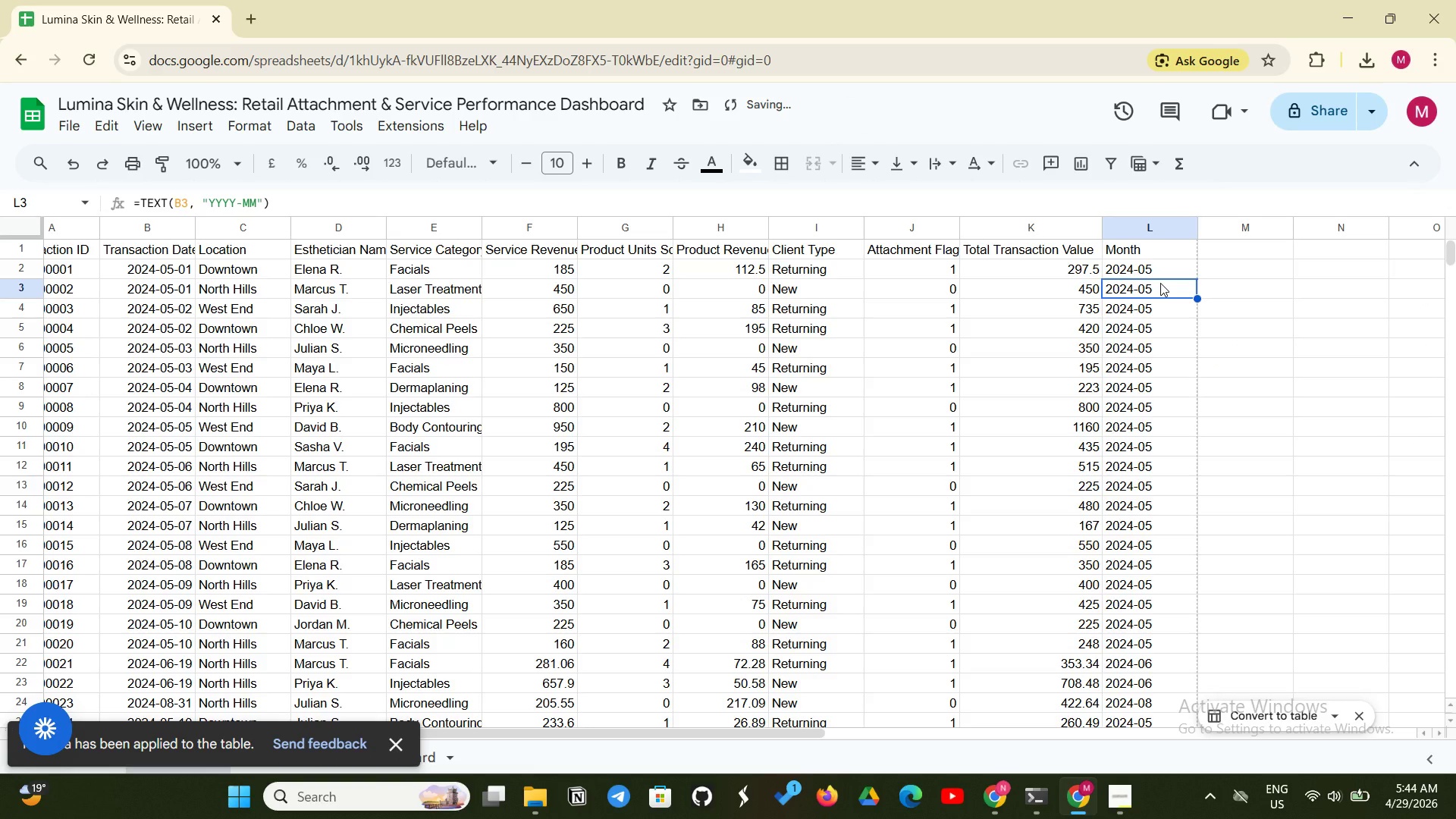 
left_click([1169, 273])
 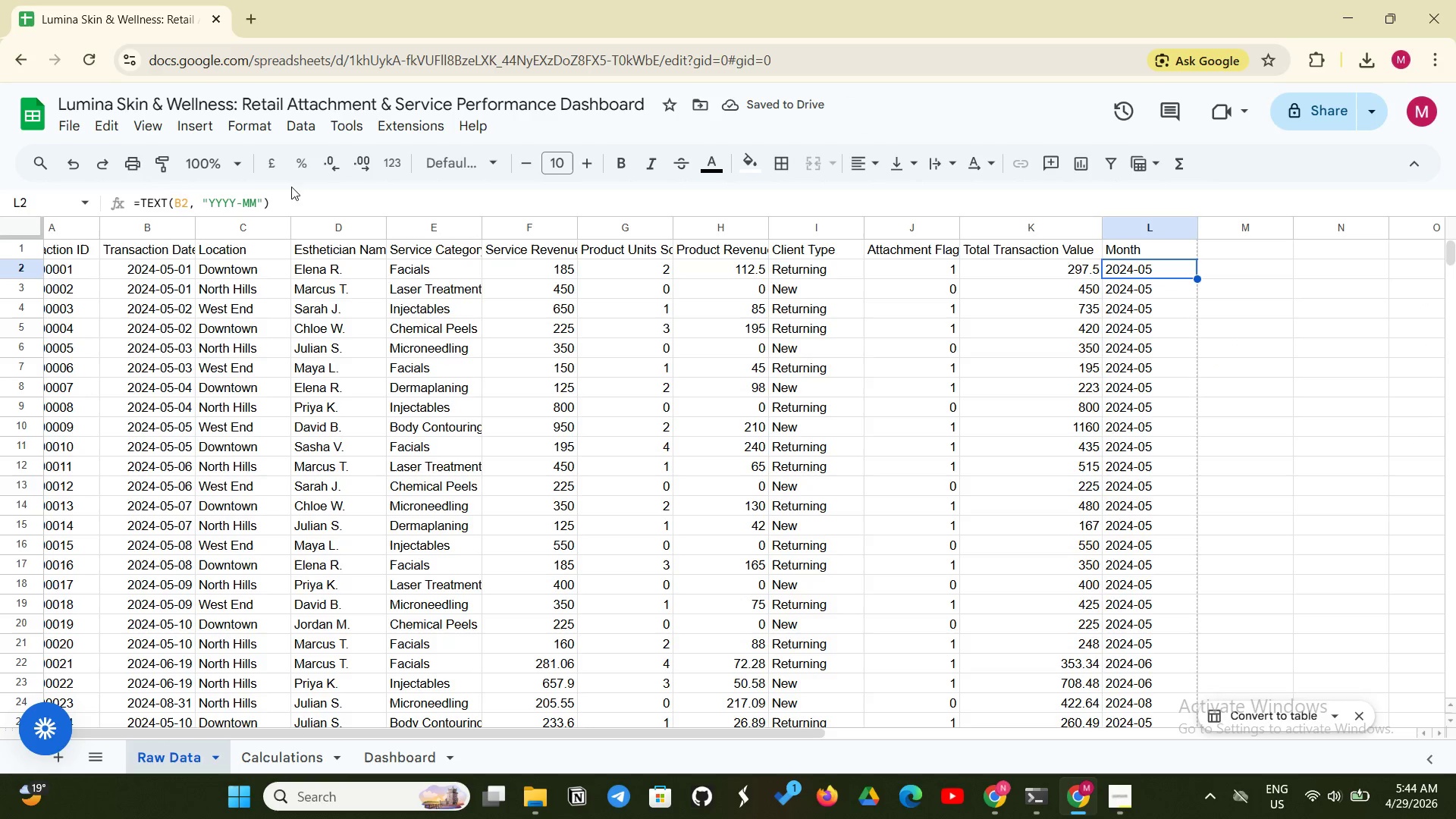 
left_click([259, 193])
 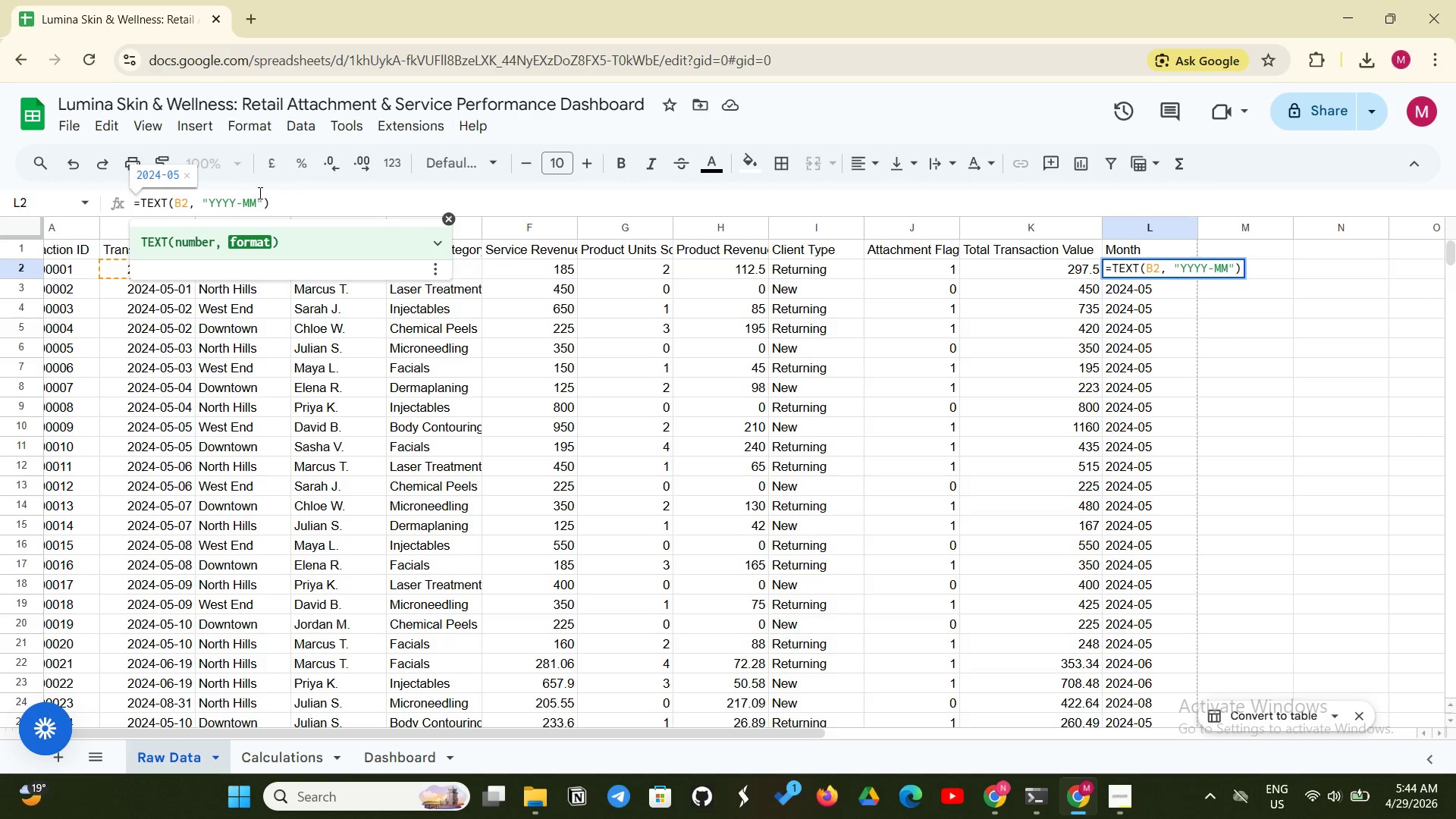 
key(Shift+M)
 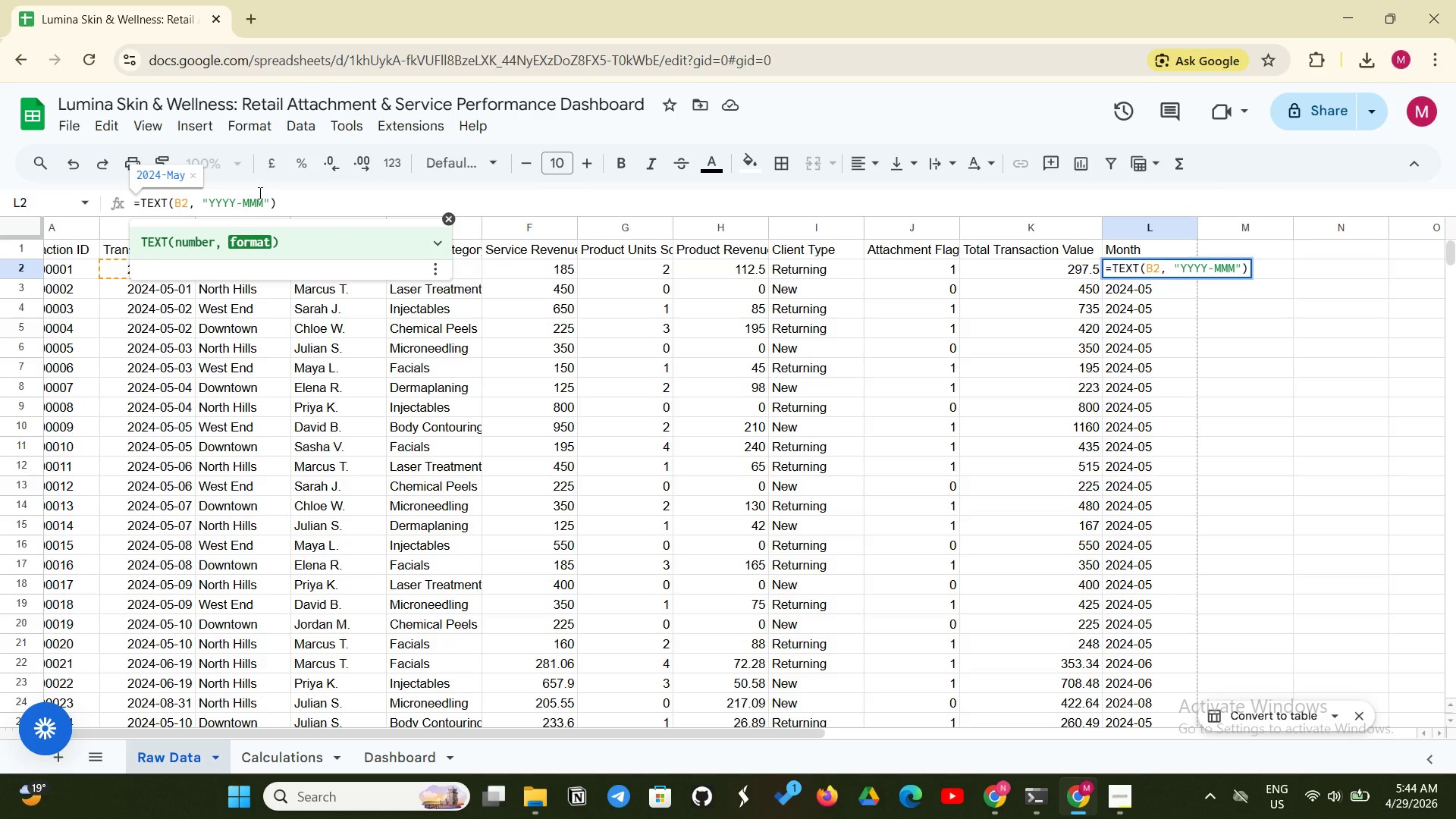 
key(Enter)
 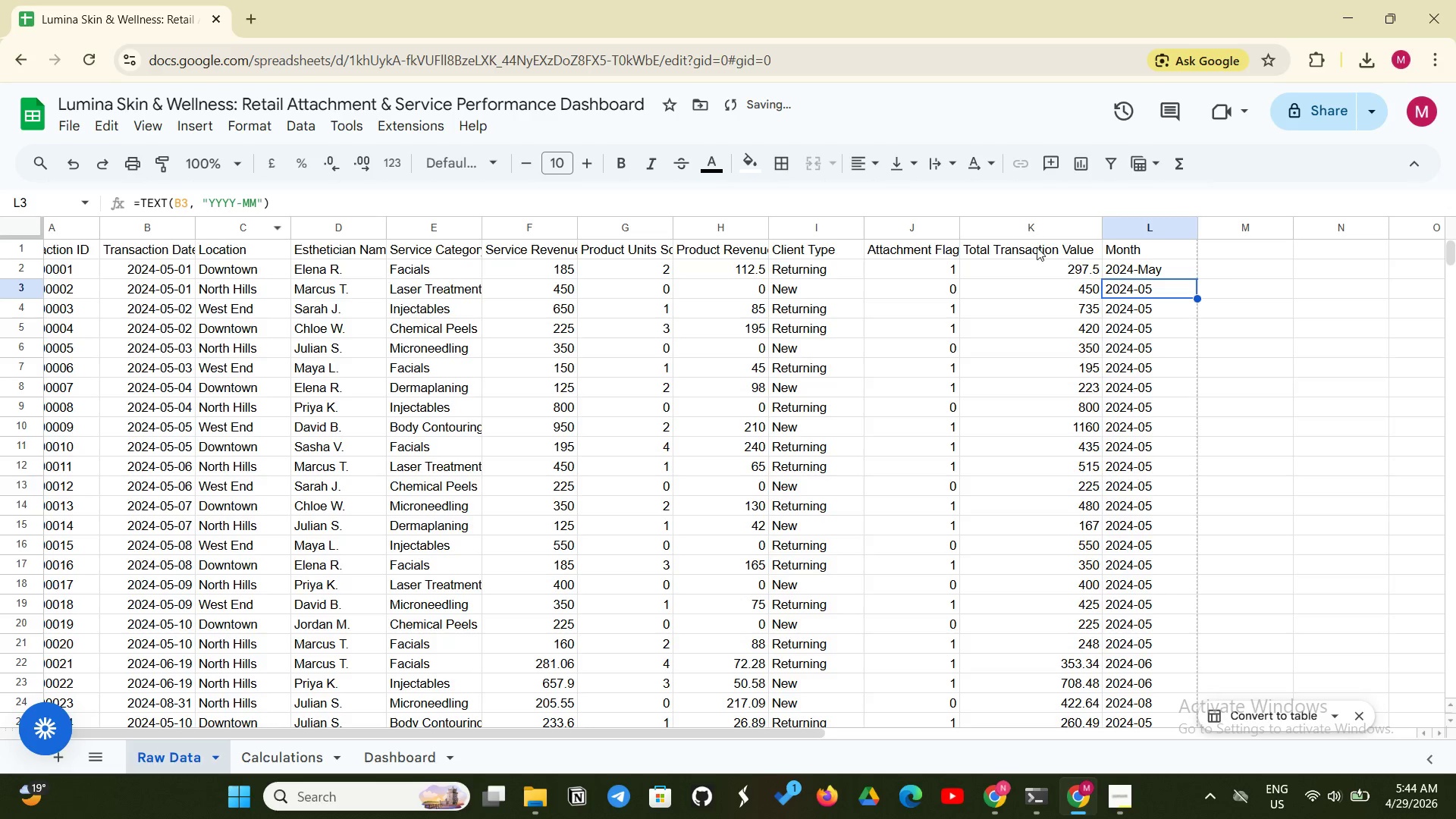 
left_click([1159, 263])
 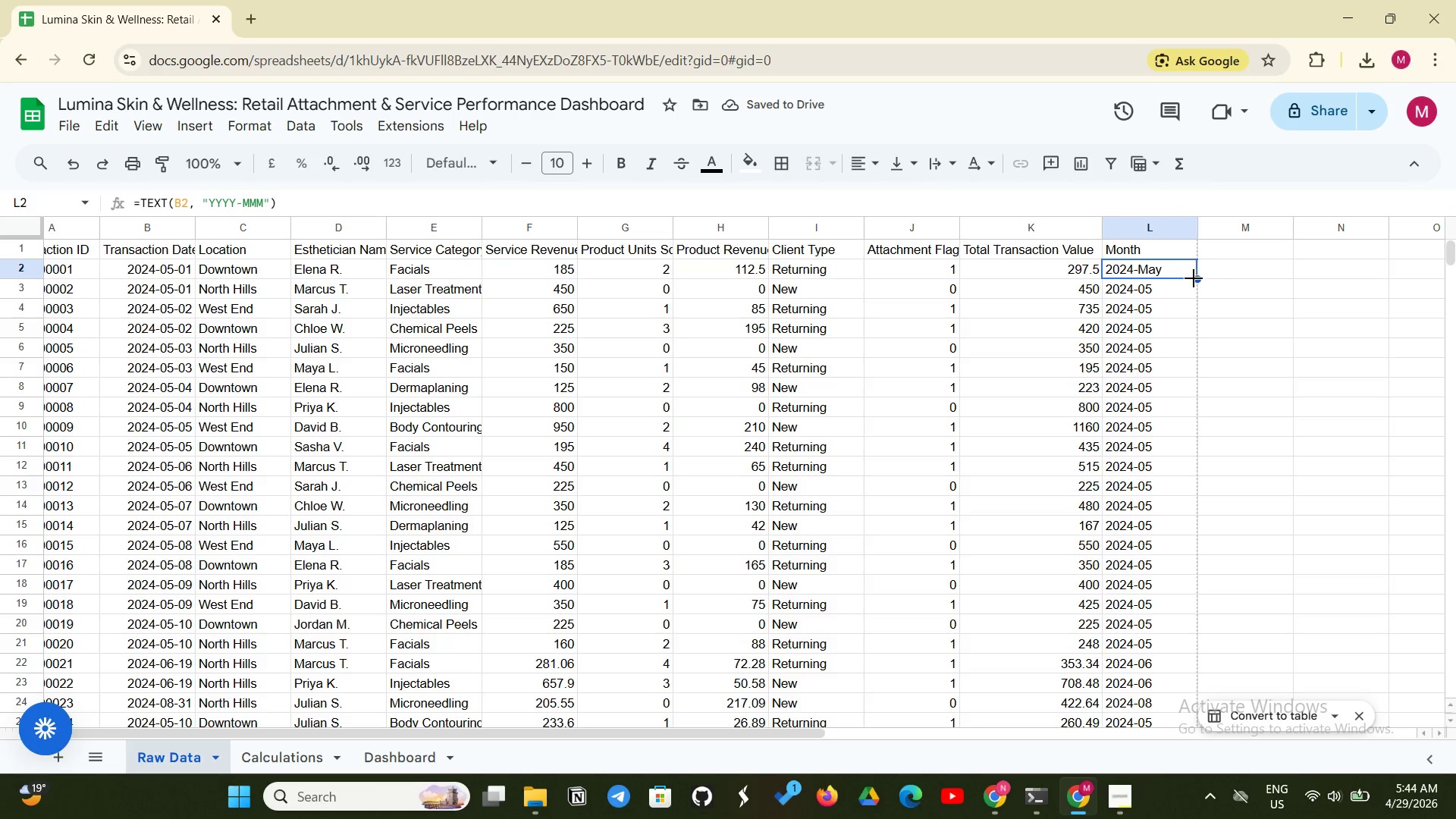 
left_click([1194, 278])
 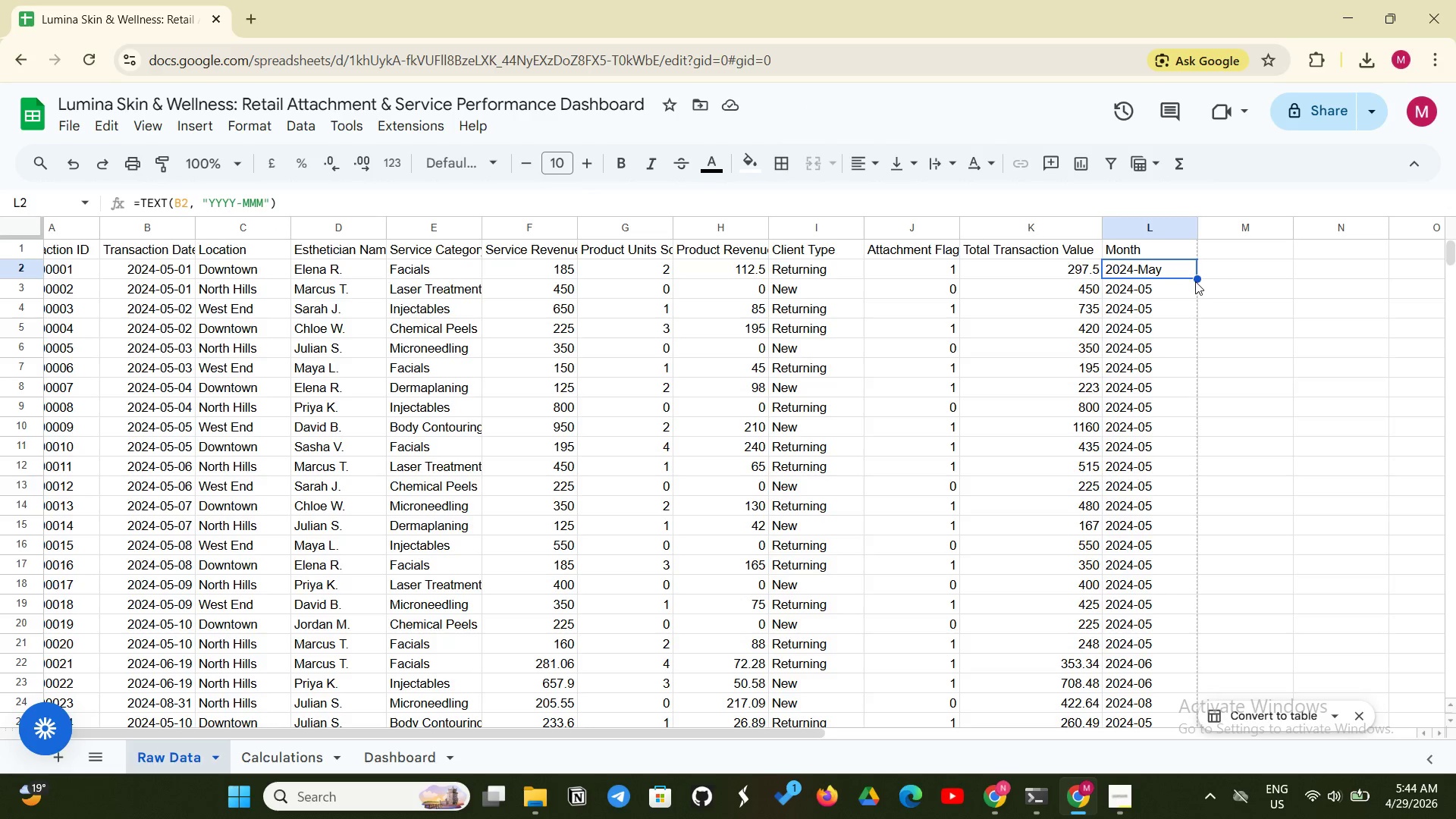 
left_click_drag(start_coordinate=[1197, 276], to_coordinate=[1138, 818])
 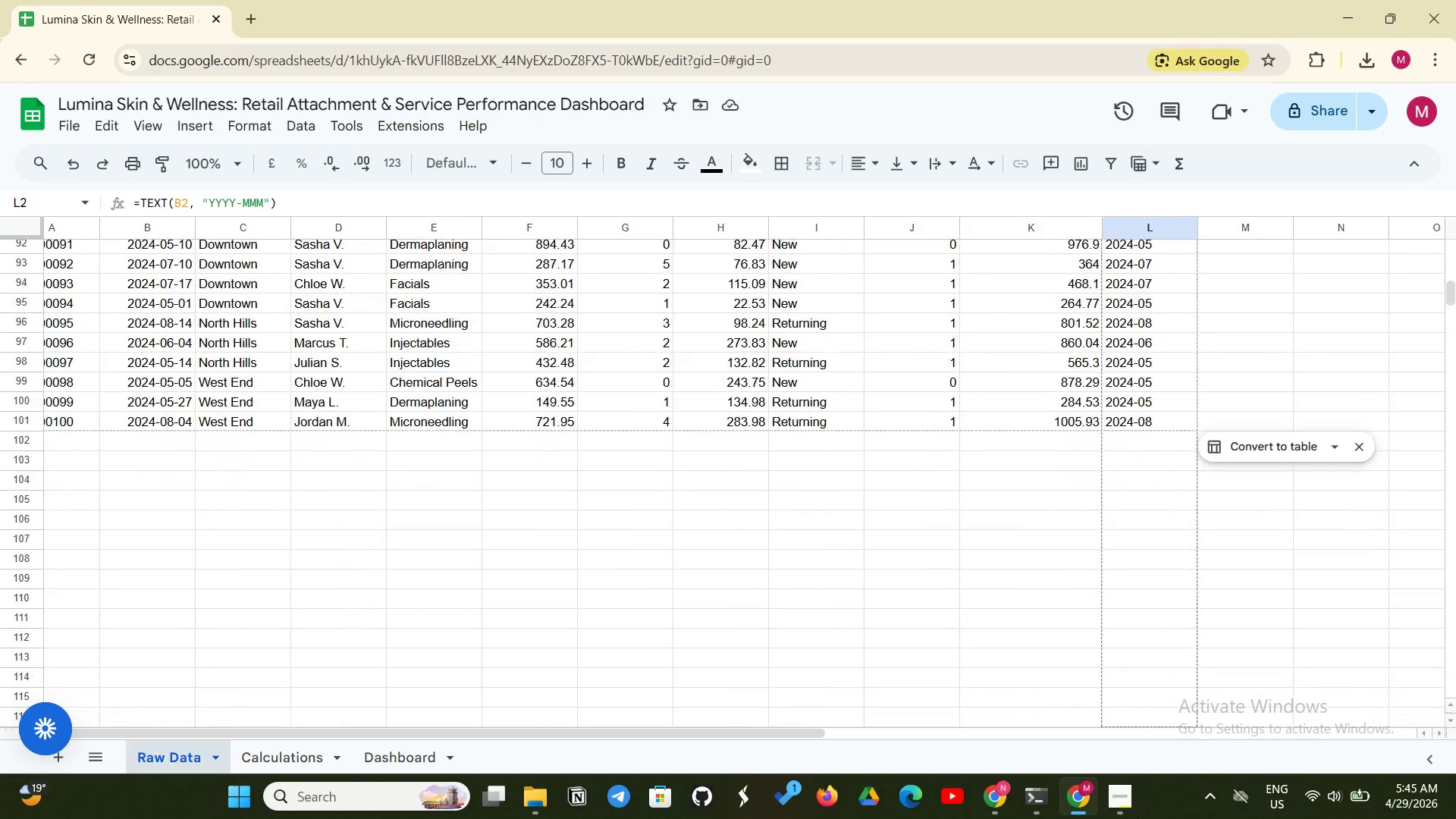 
left_click_drag(start_coordinate=[1138, 818], to_coordinate=[1138, 451])
 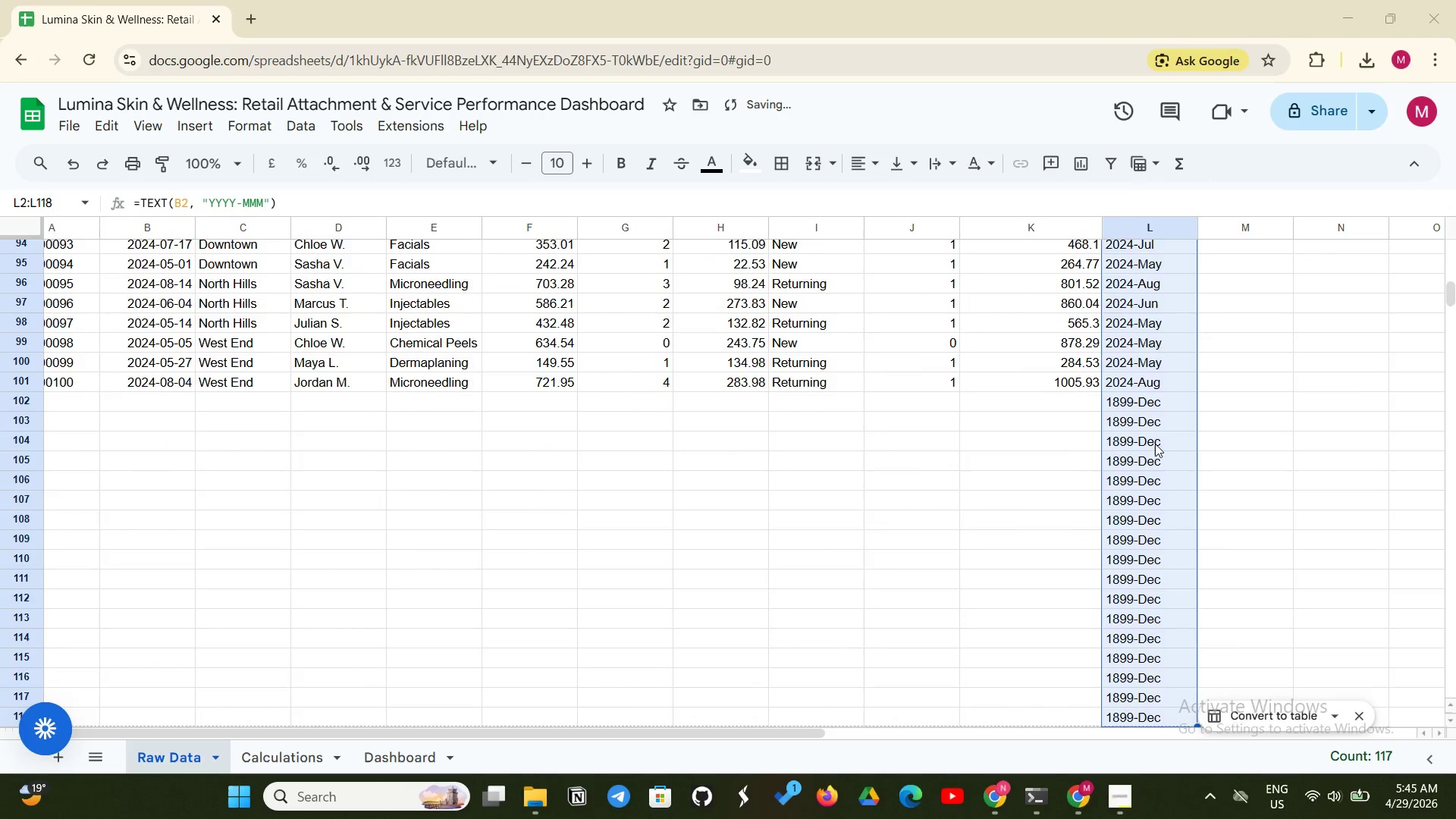 
scroll: coordinate [1155, 449], scroll_direction: down, amount: 3.0
 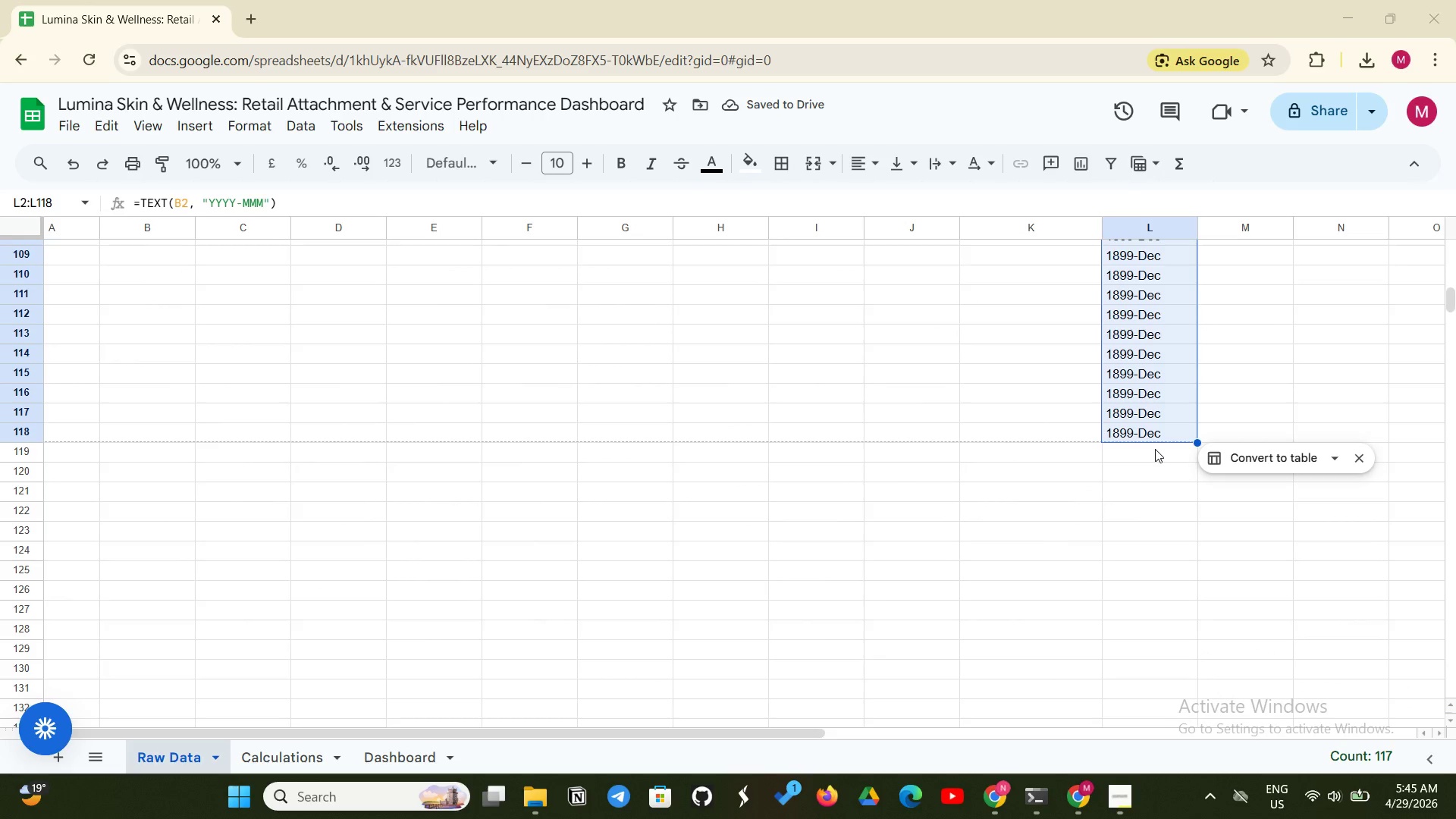 
scroll: coordinate [1155, 449], scroll_direction: up, amount: 3.0
 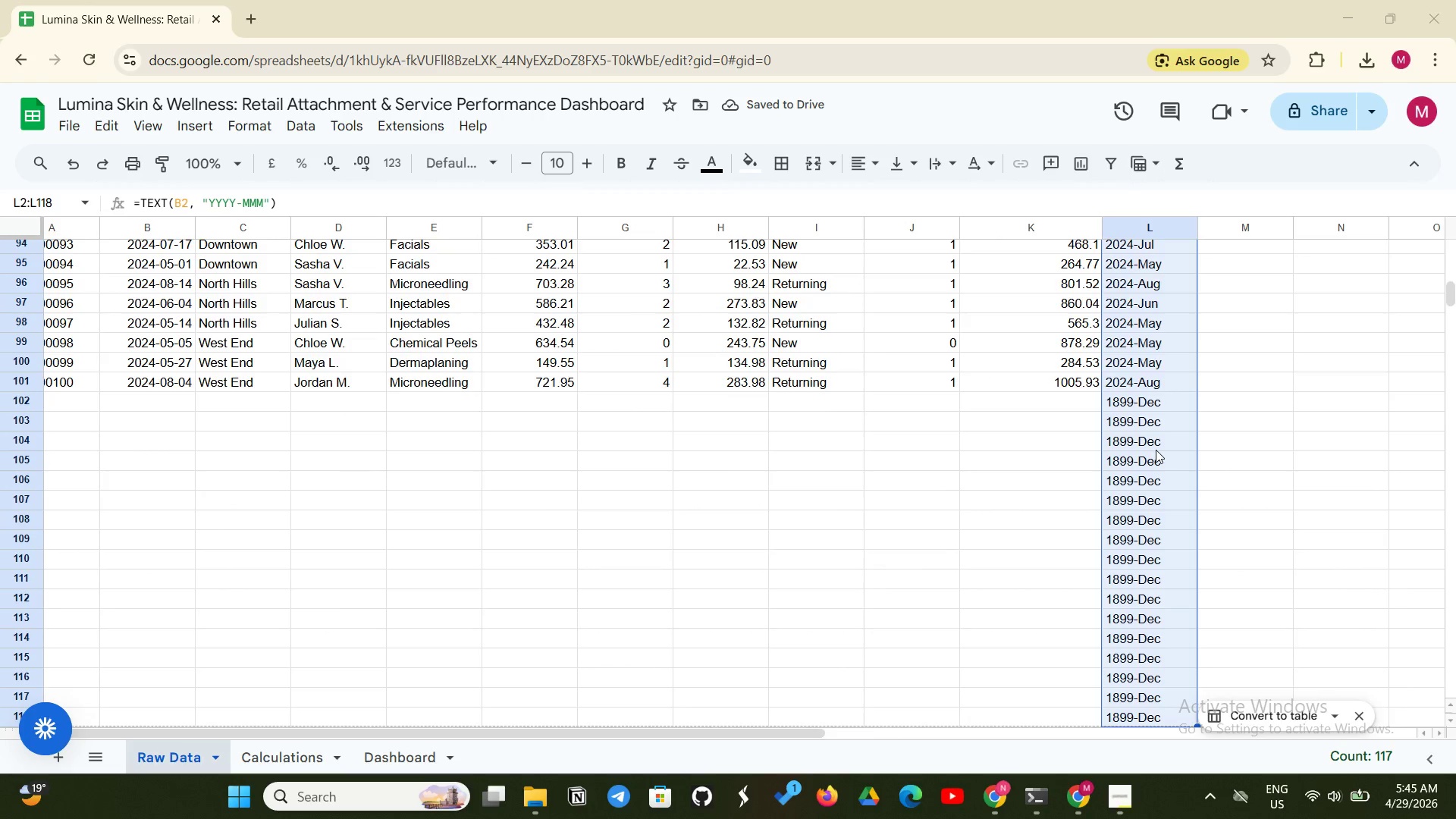 
scroll: coordinate [1156, 450], scroll_direction: down, amount: 2.0
 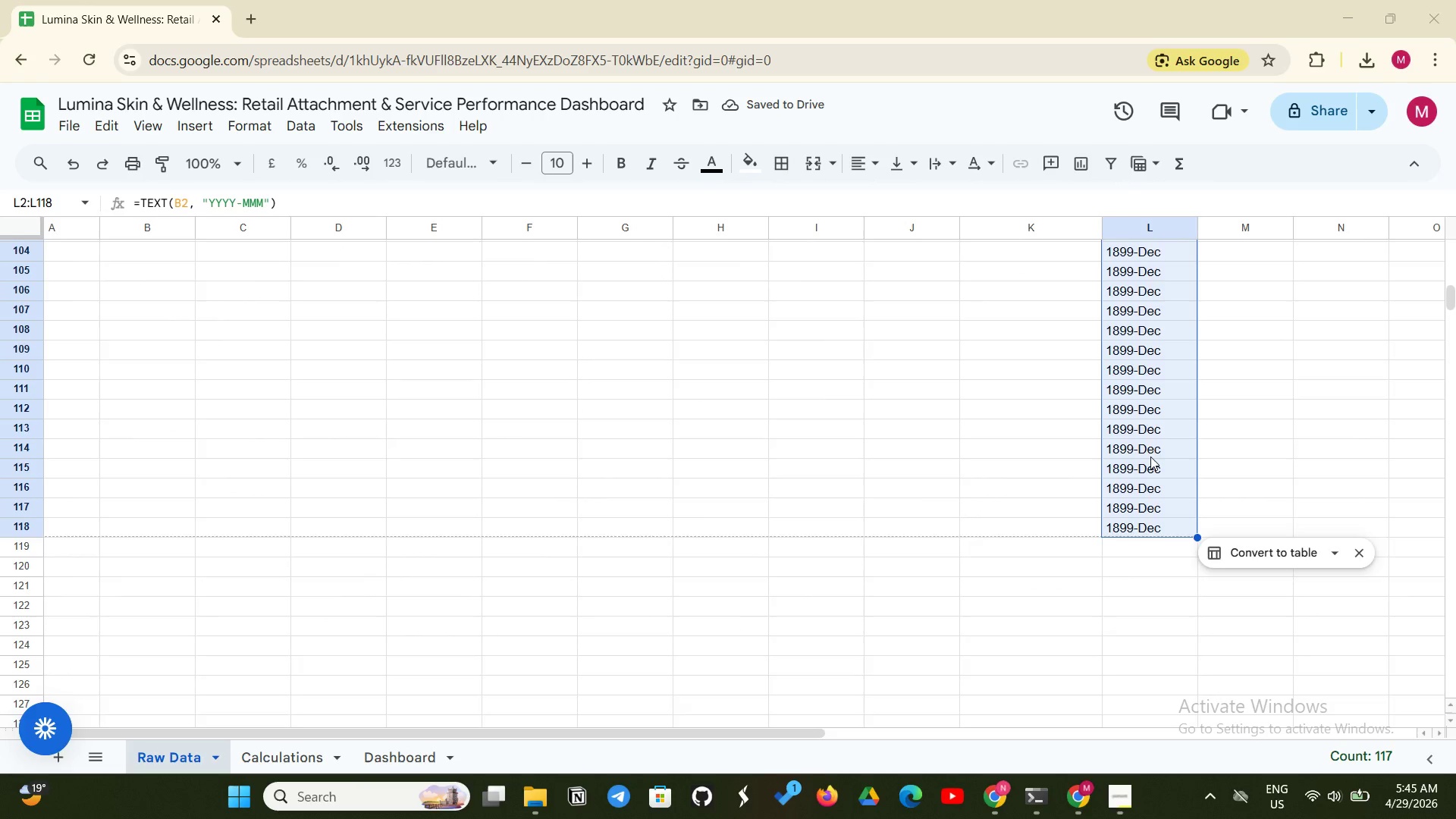 
scroll: coordinate [1150, 457], scroll_direction: up, amount: 2.0
 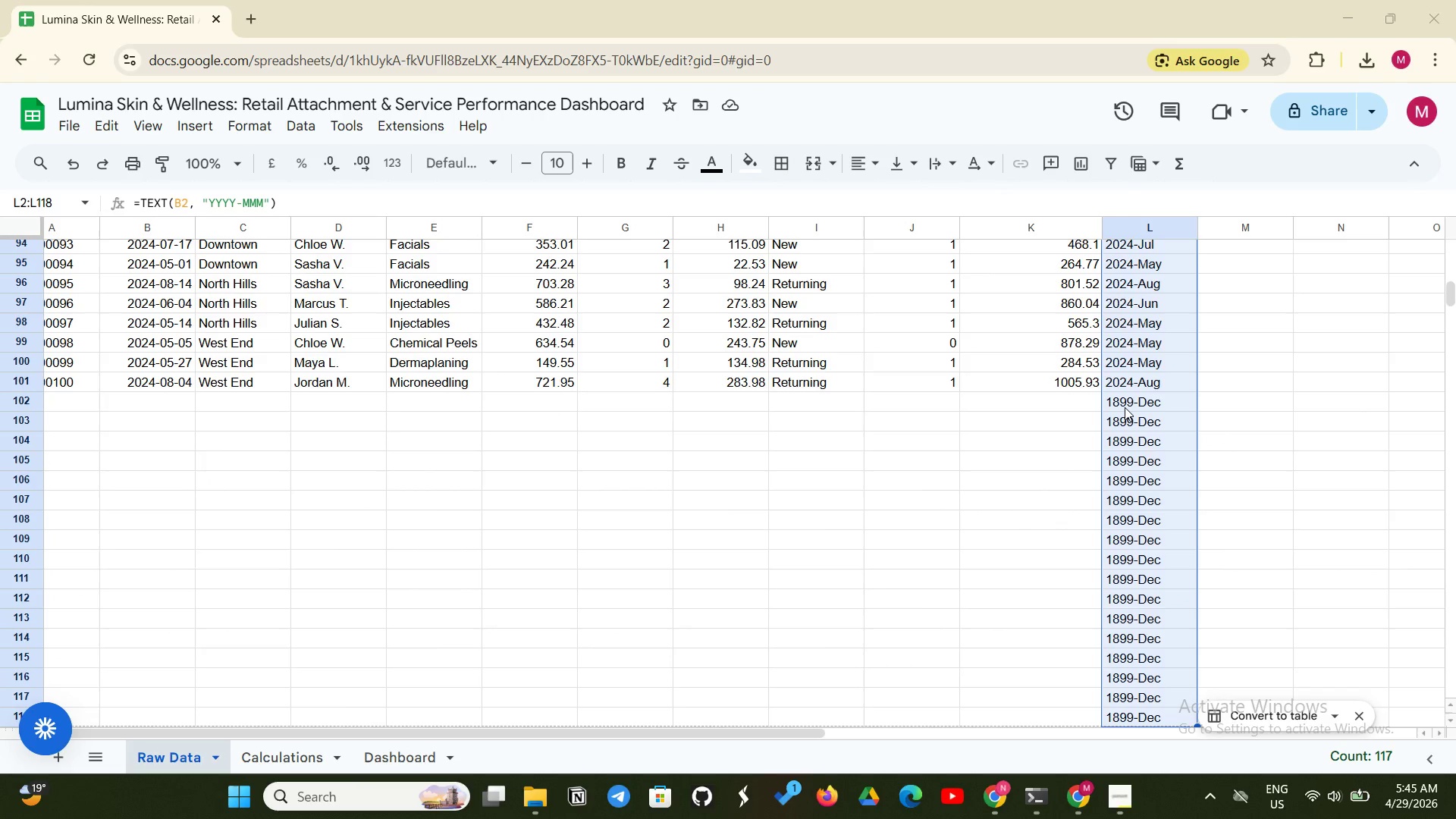 
left_click_drag(start_coordinate=[1125, 407], to_coordinate=[1122, 705])
 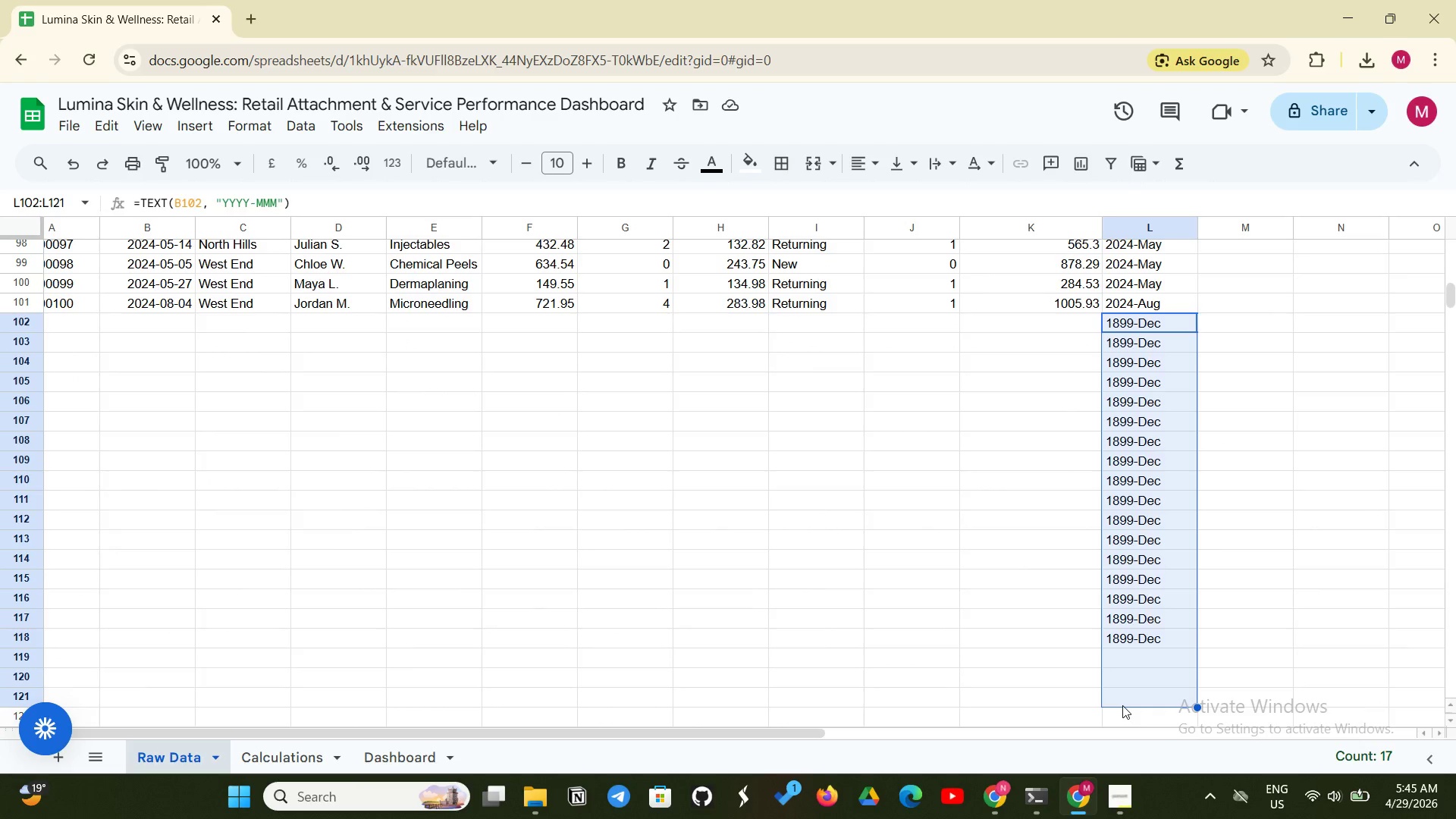 
key(Backspace)
 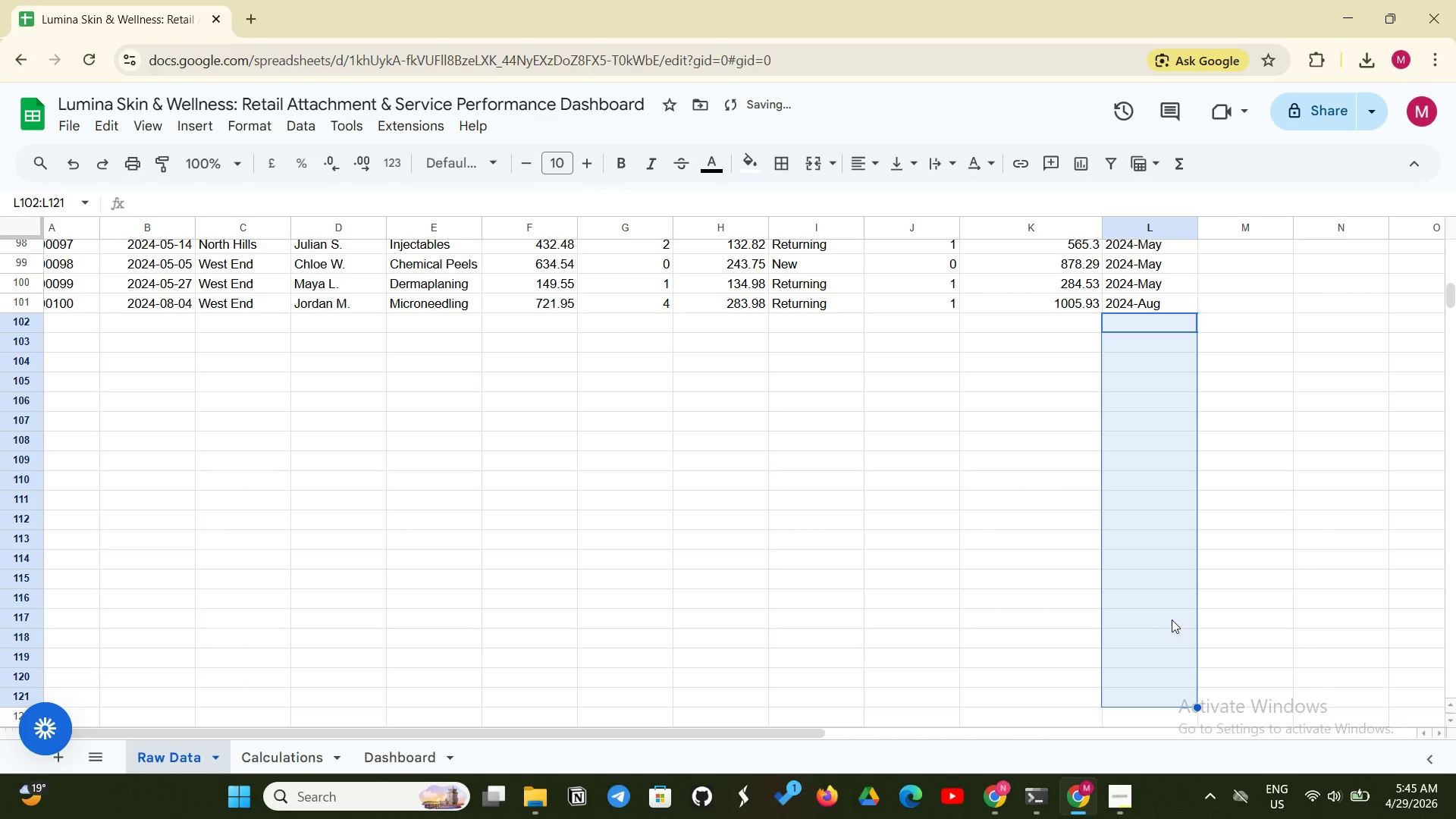 
scroll: coordinate [1172, 619], scroll_direction: up, amount: 26.0
 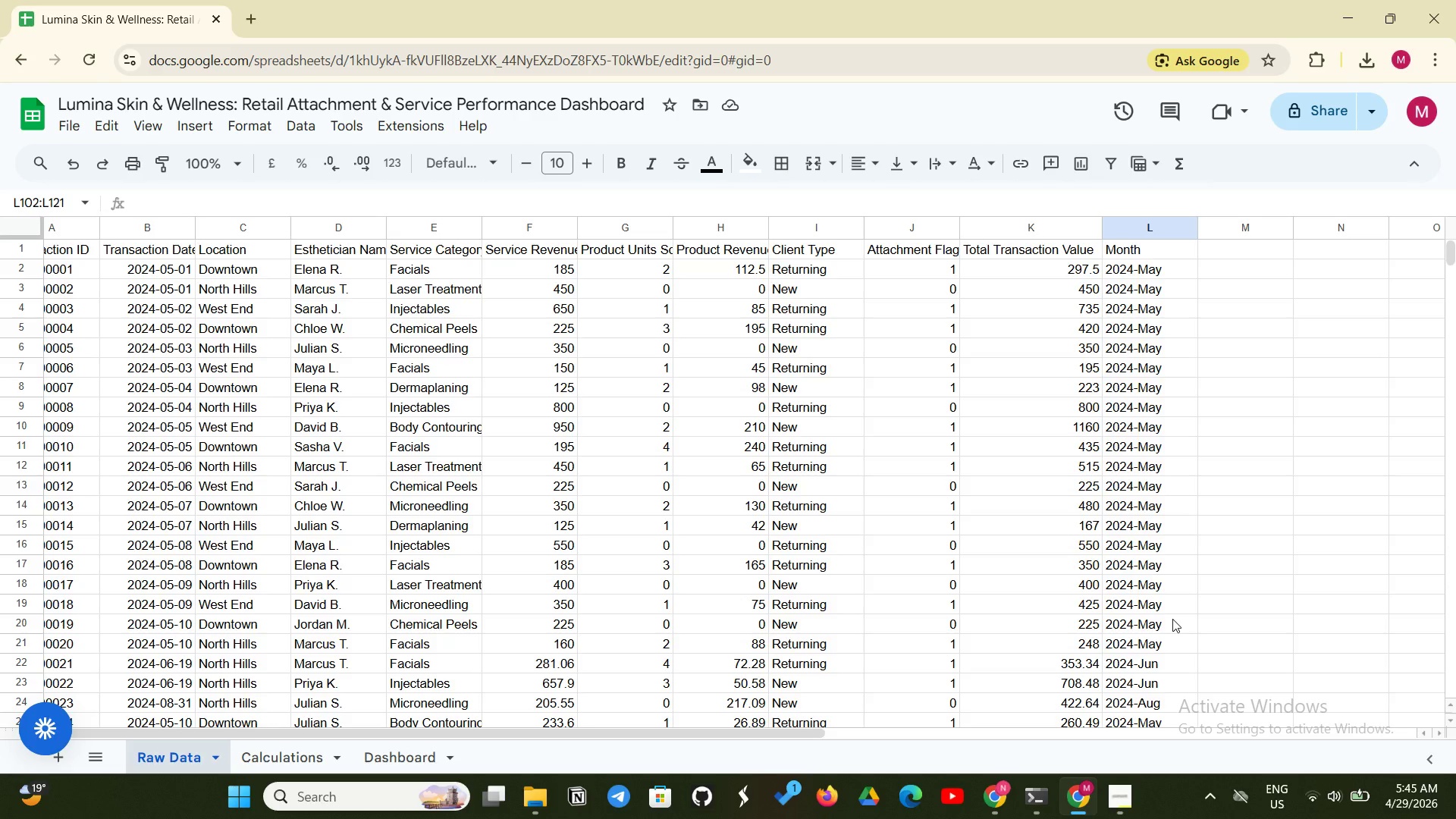 
wait(24.39)
 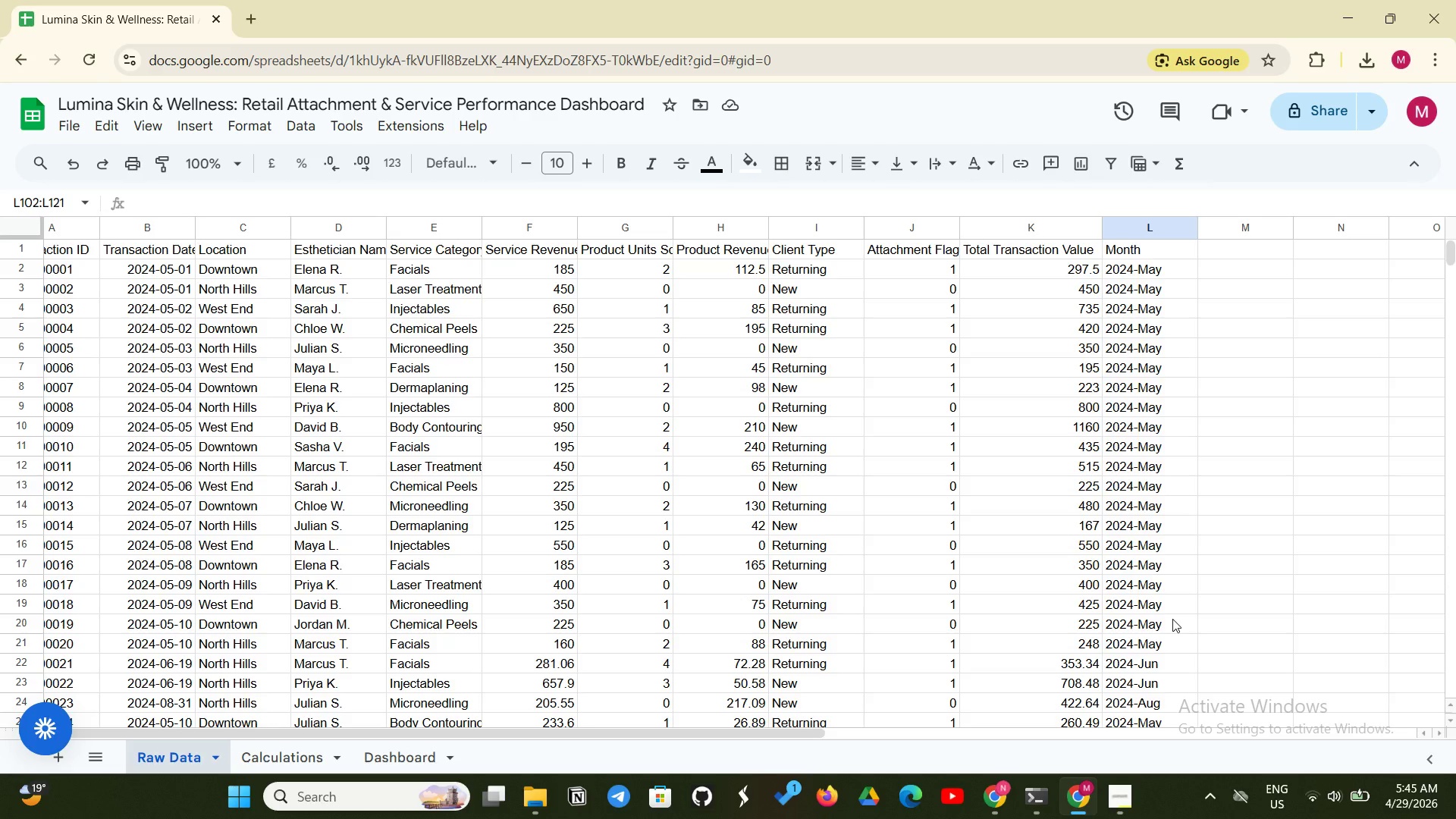 
left_click([1230, 245])
 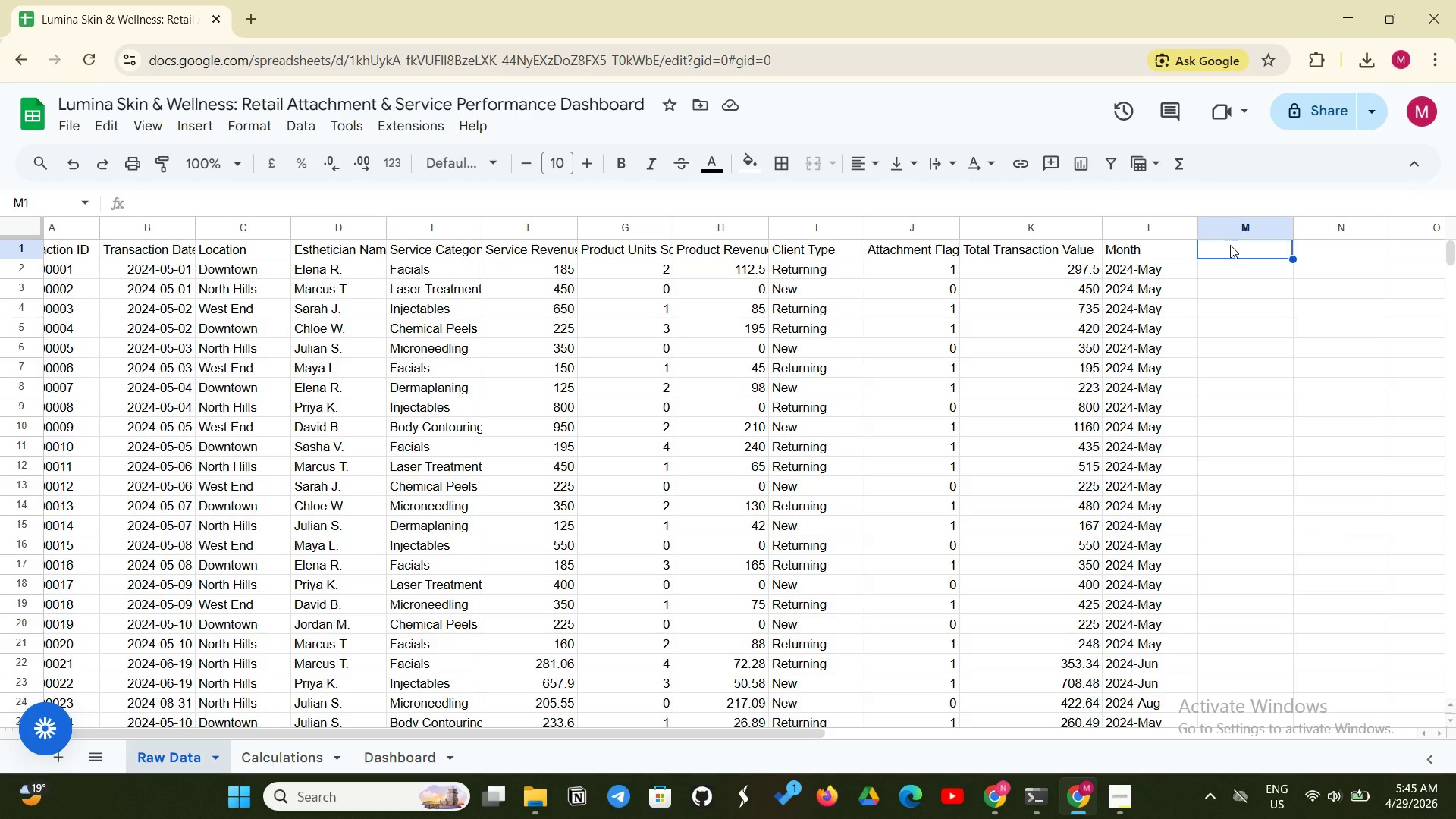 
type(Qua)
 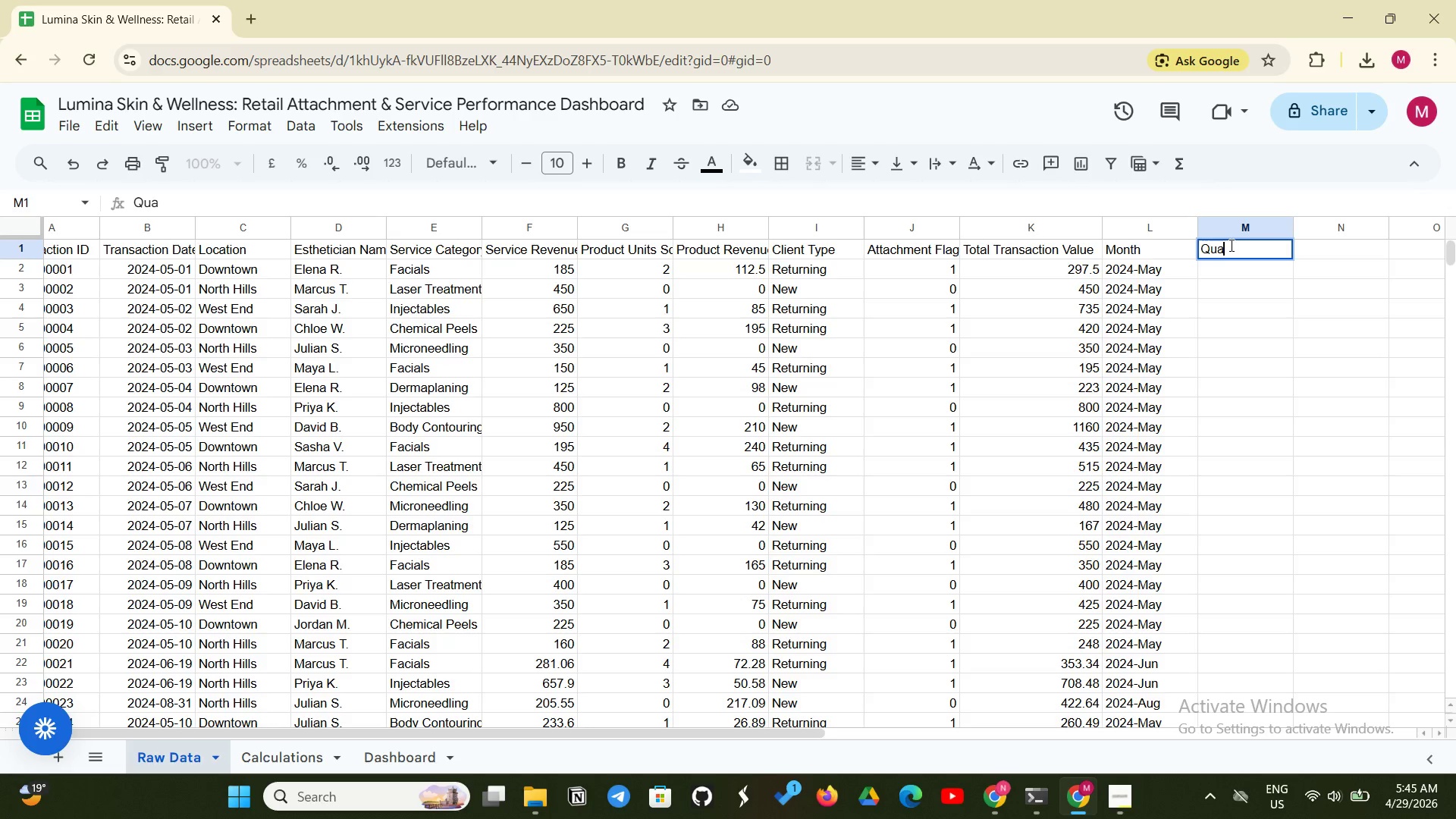 
type(rter)
 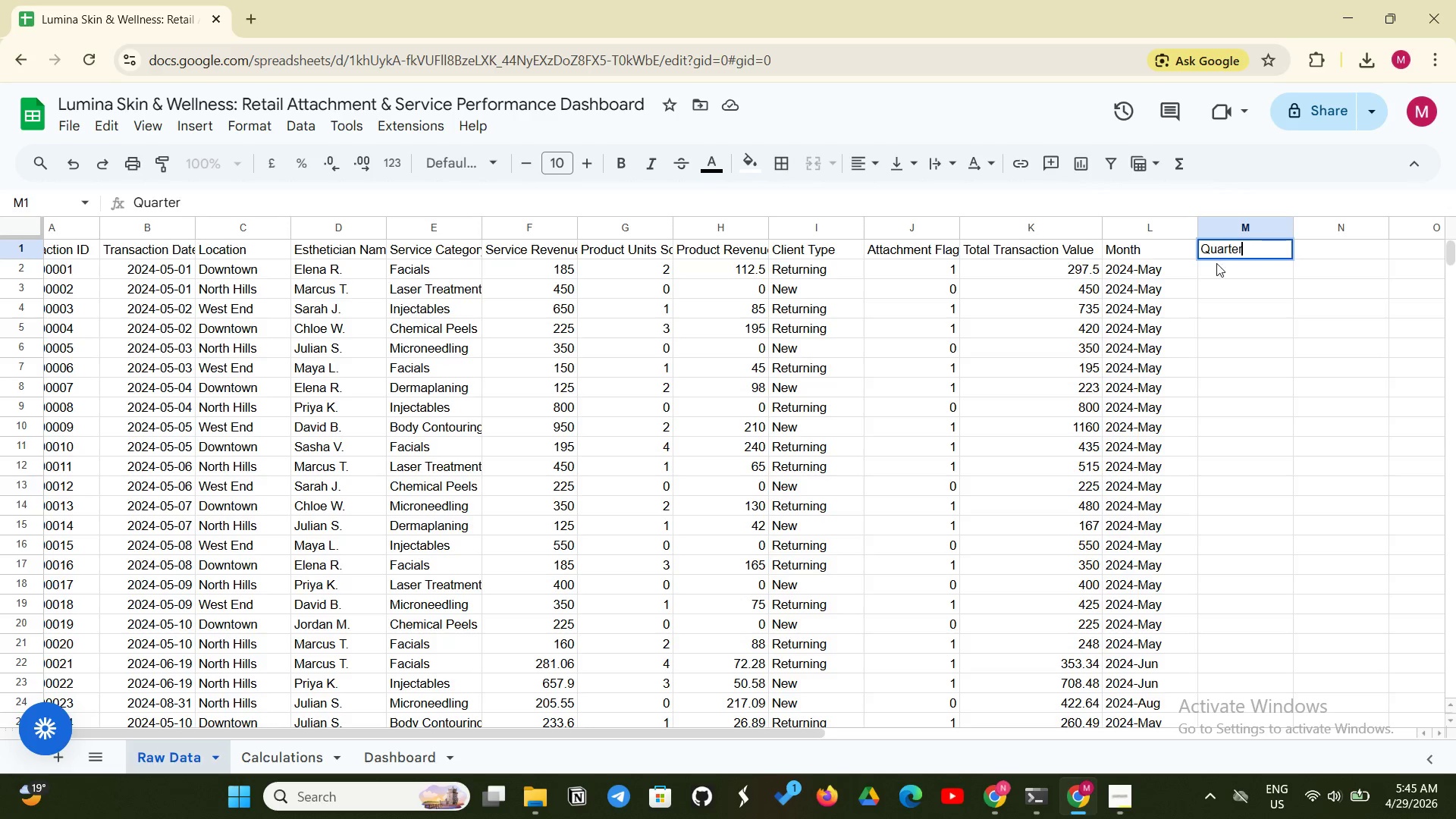 
left_click([1216, 268])
 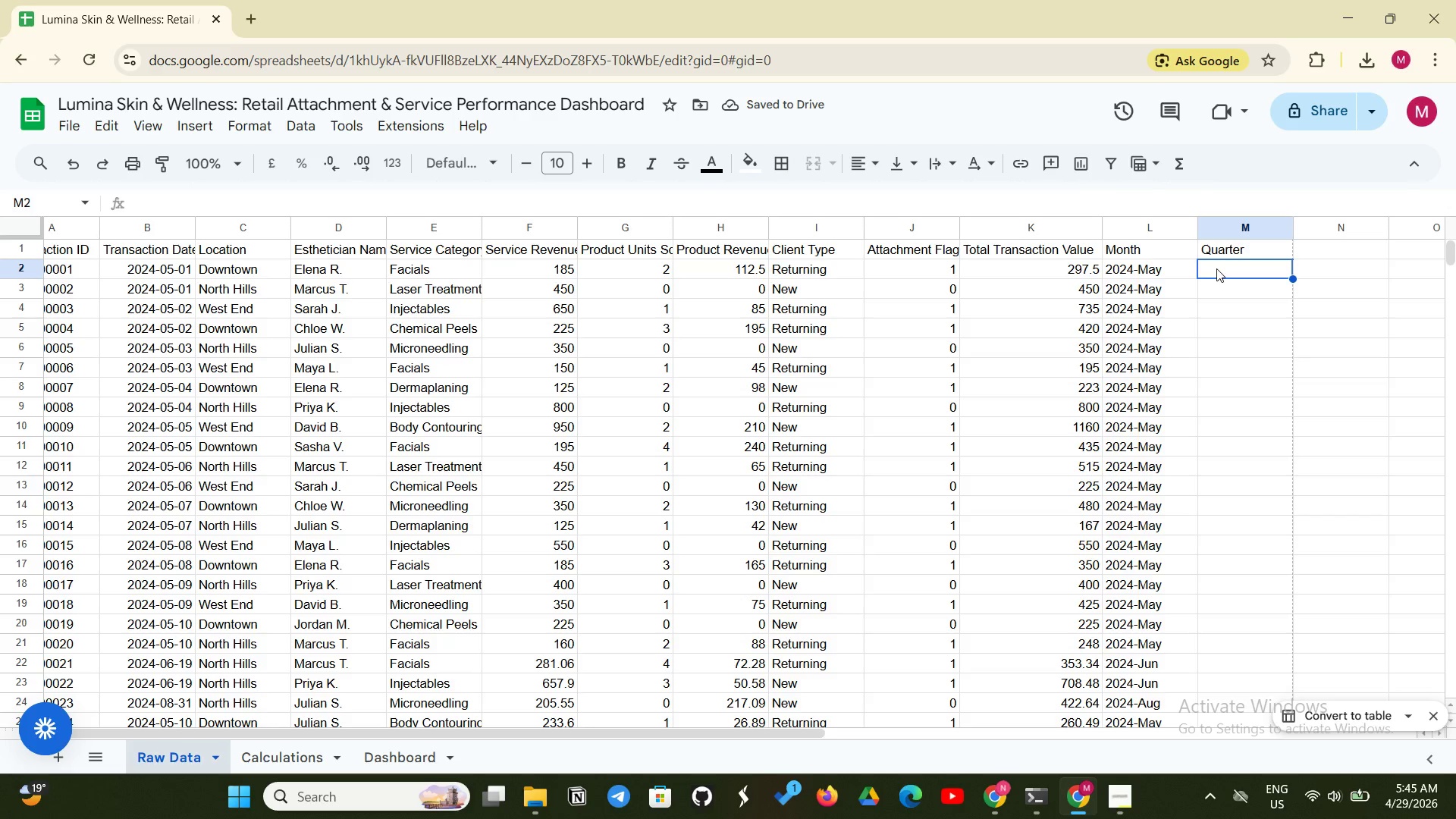 
type(= "Q" & ROUNDUP)
 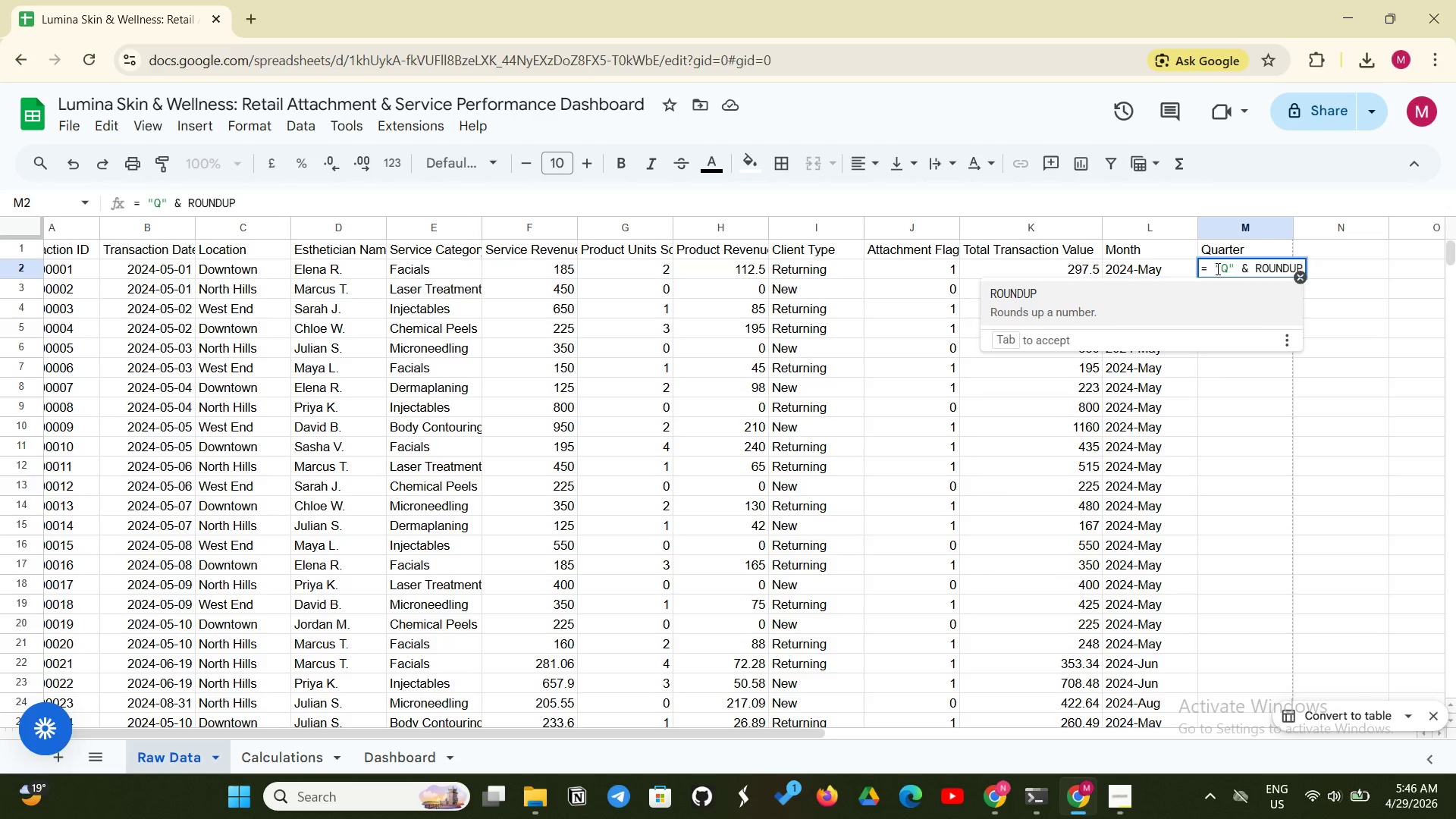 
type((MONTH()
 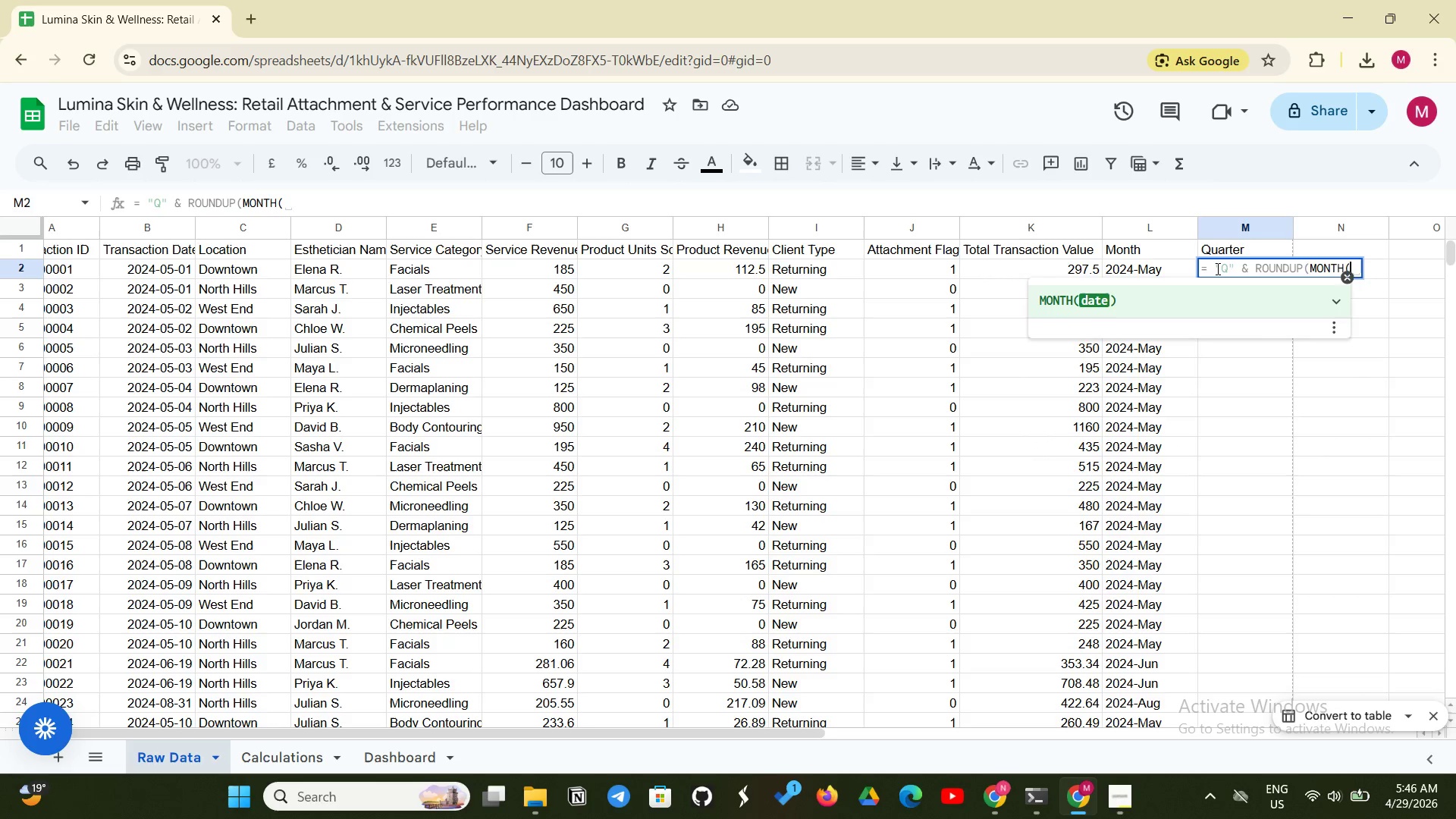 
type(B2)/3)
 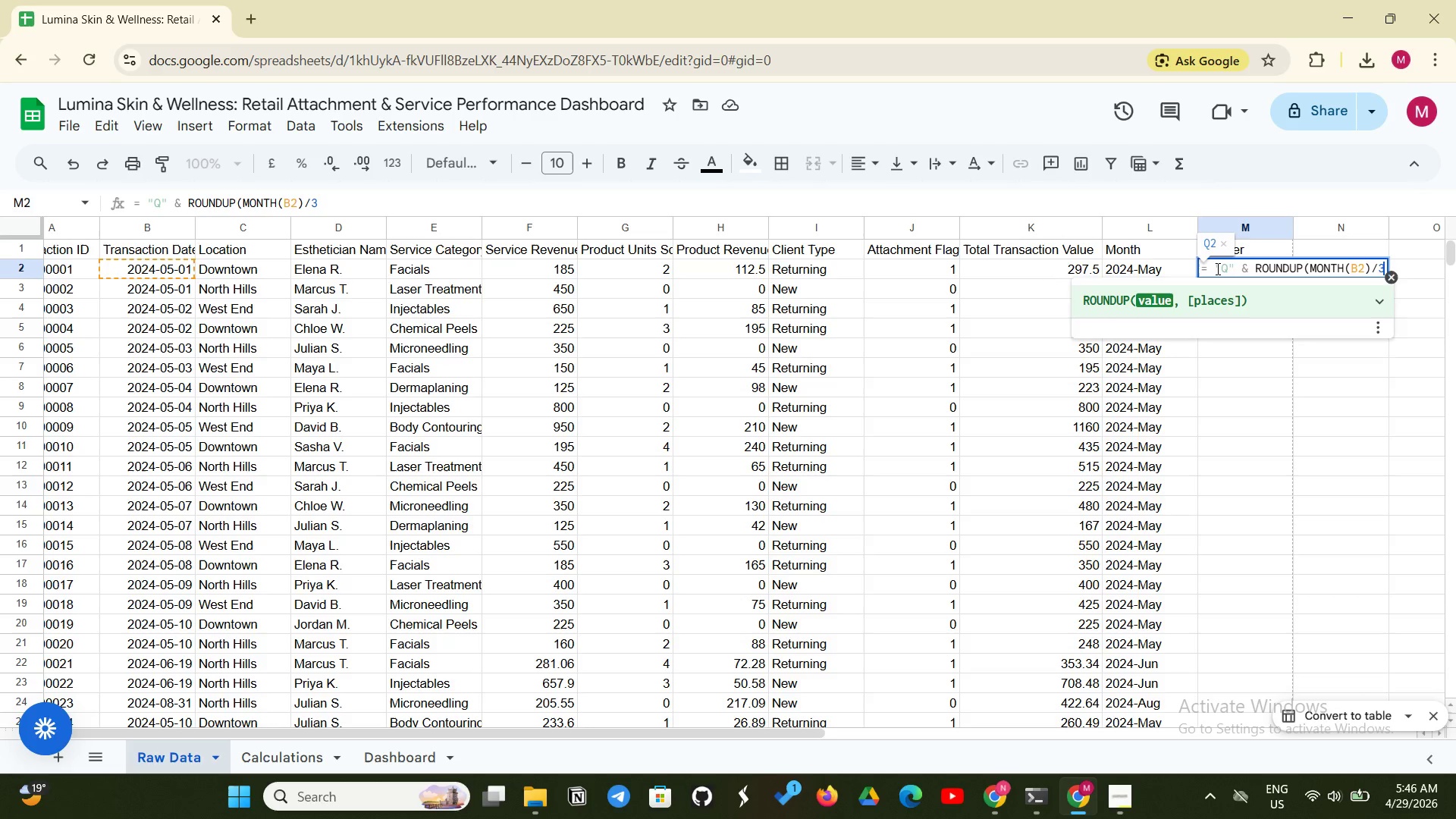 
wait(9.47)
 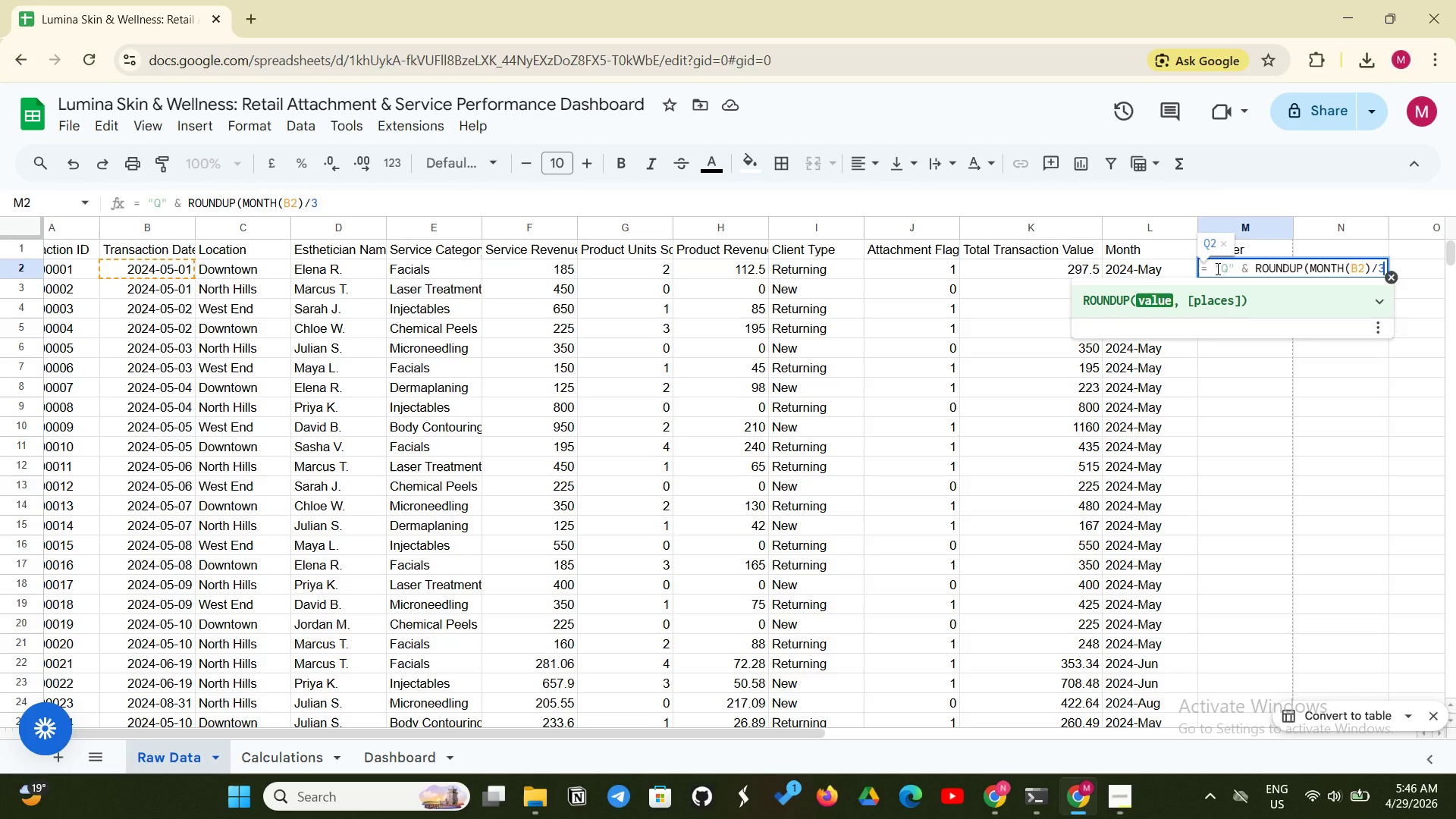 
key(Comma)
 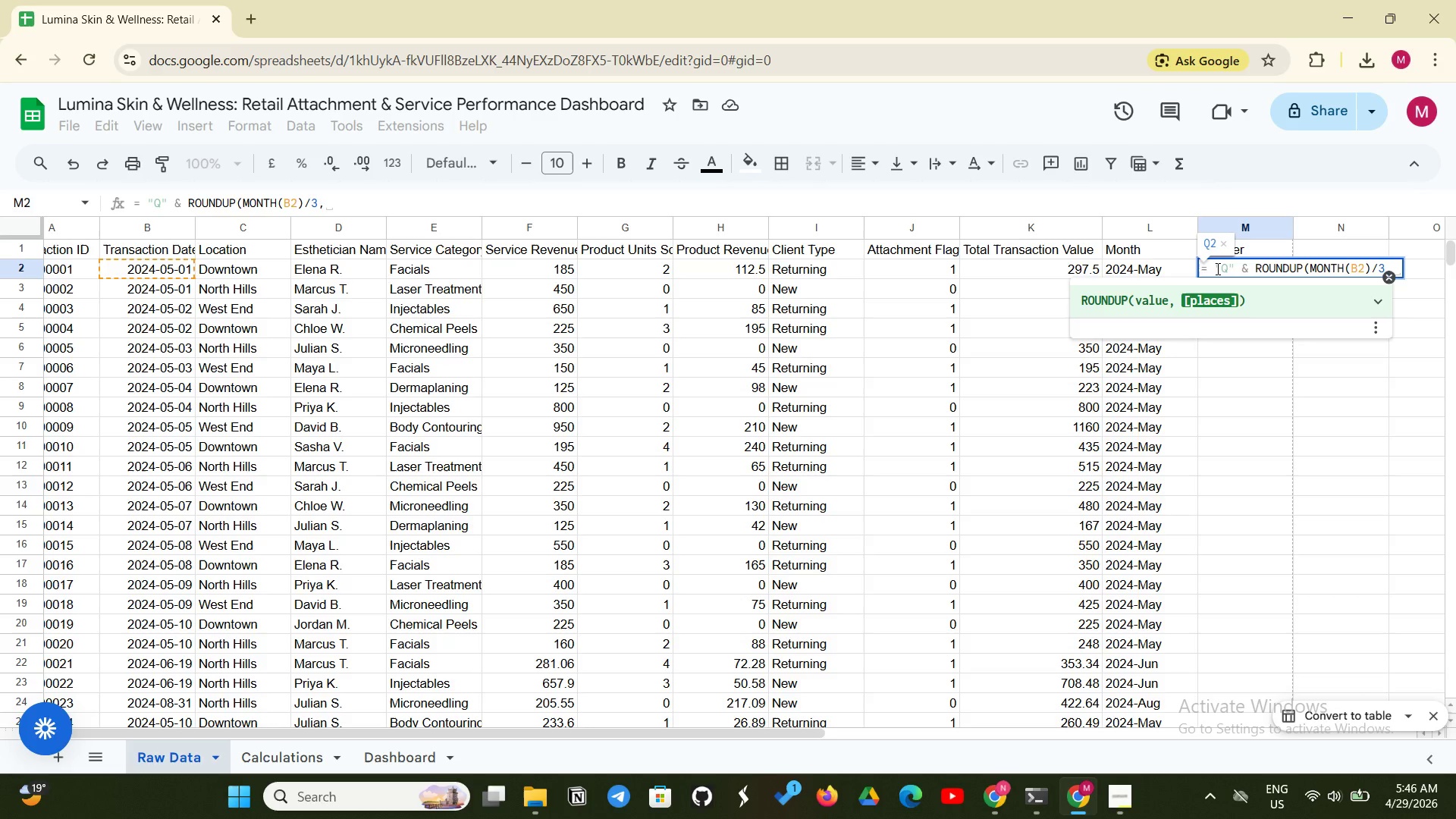 
key(0)
 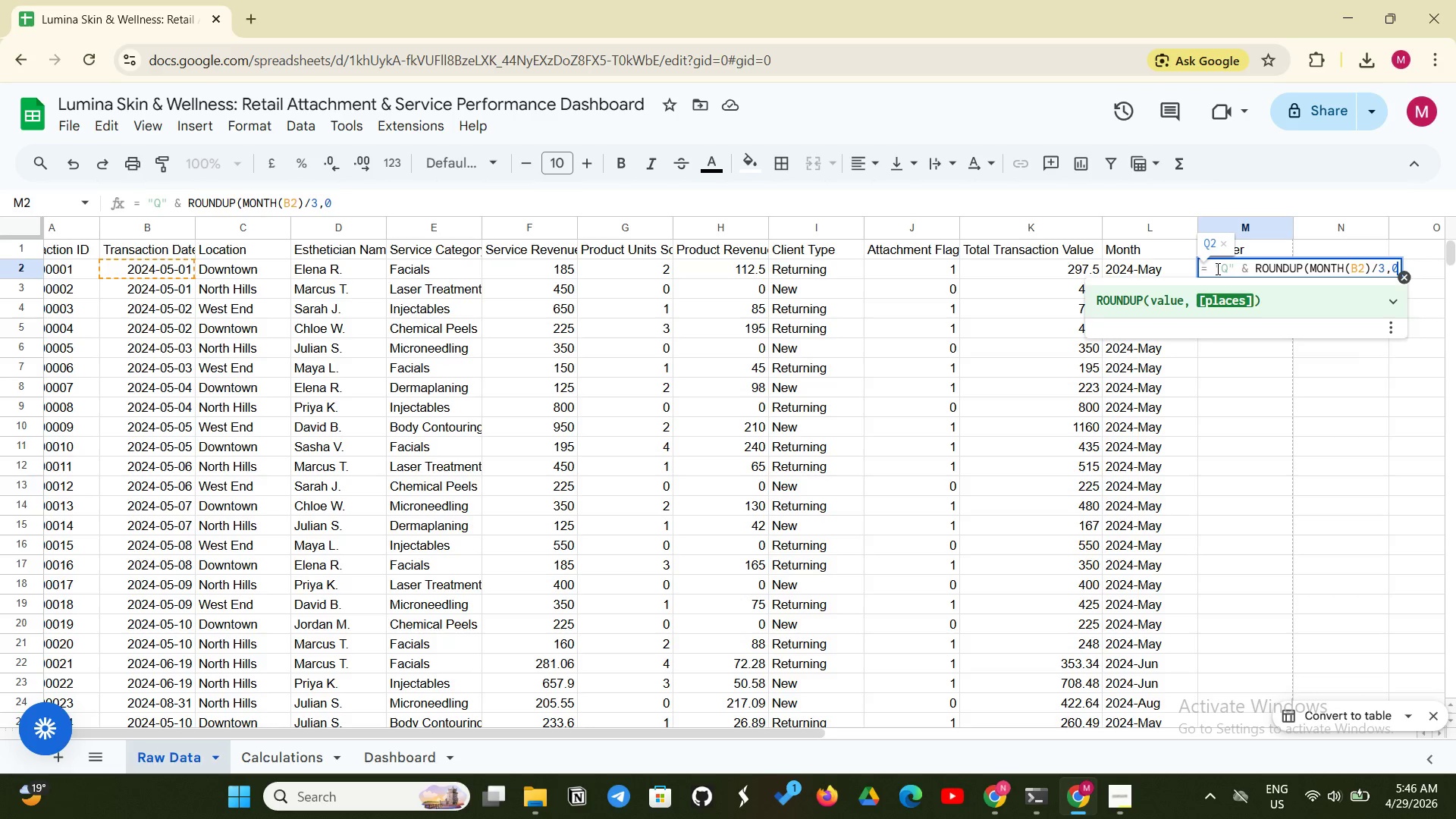 
key(Shift+ShiftLeft)
 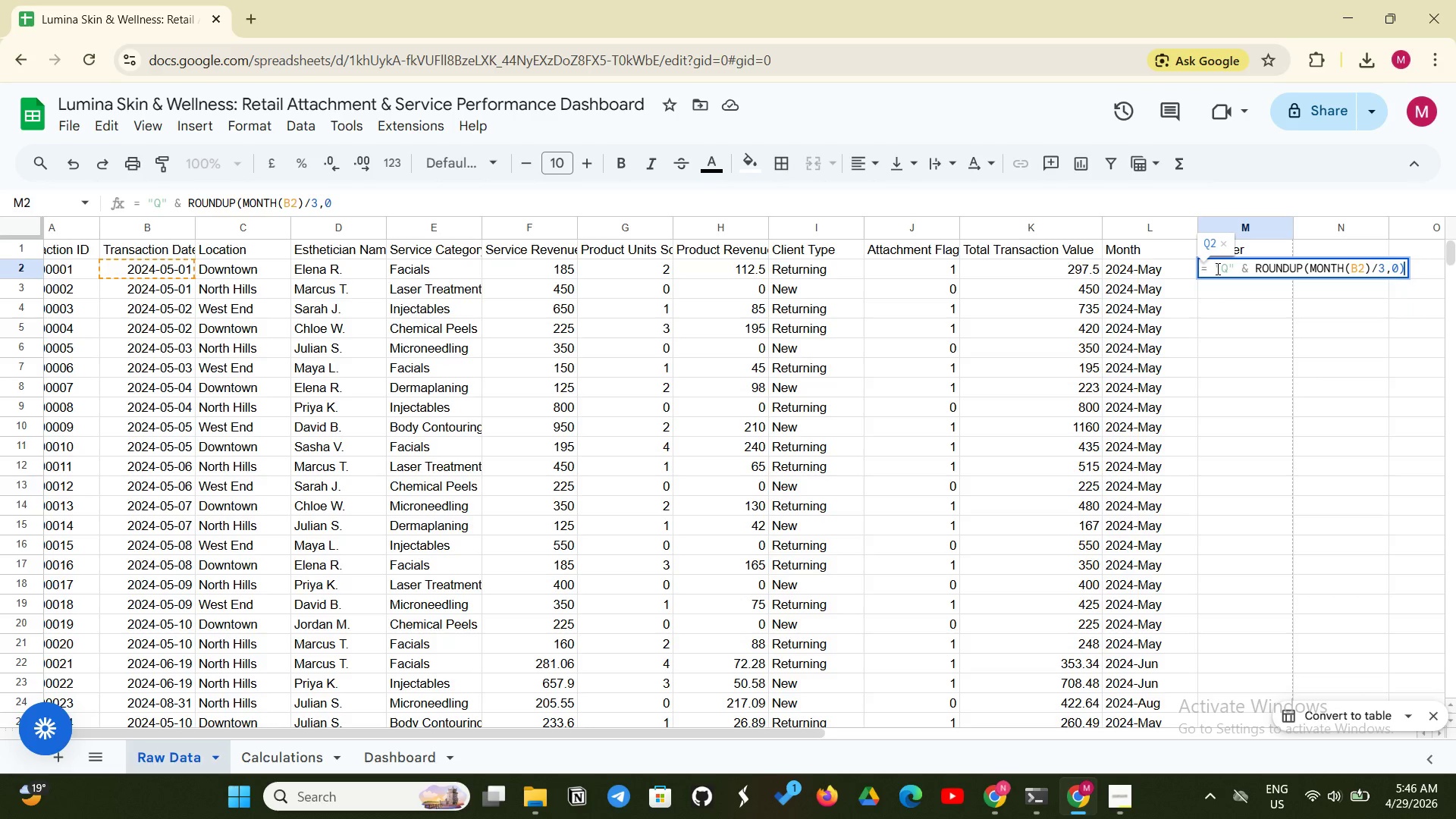 
key(Shift+0)
 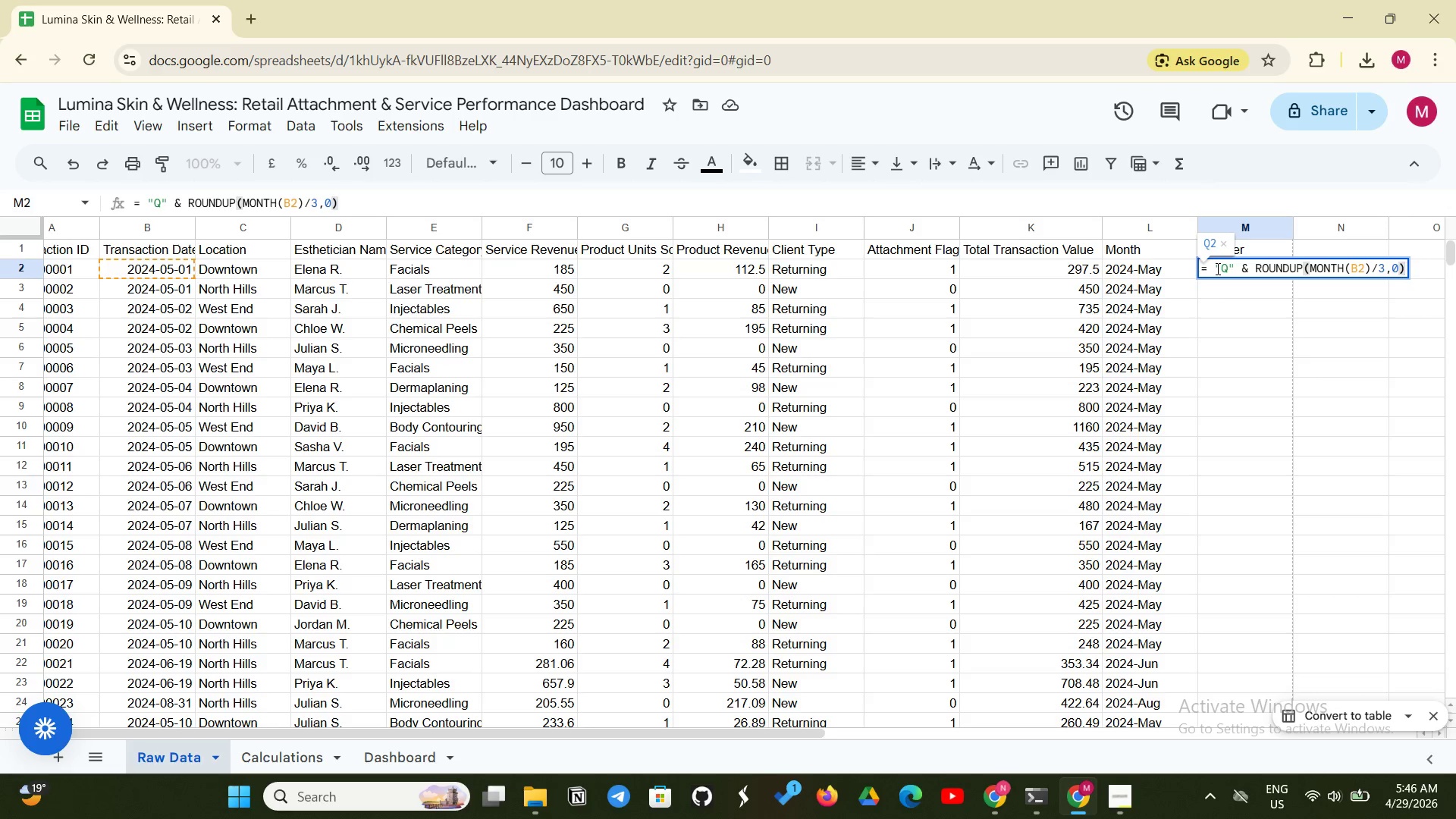 
key(Space)
 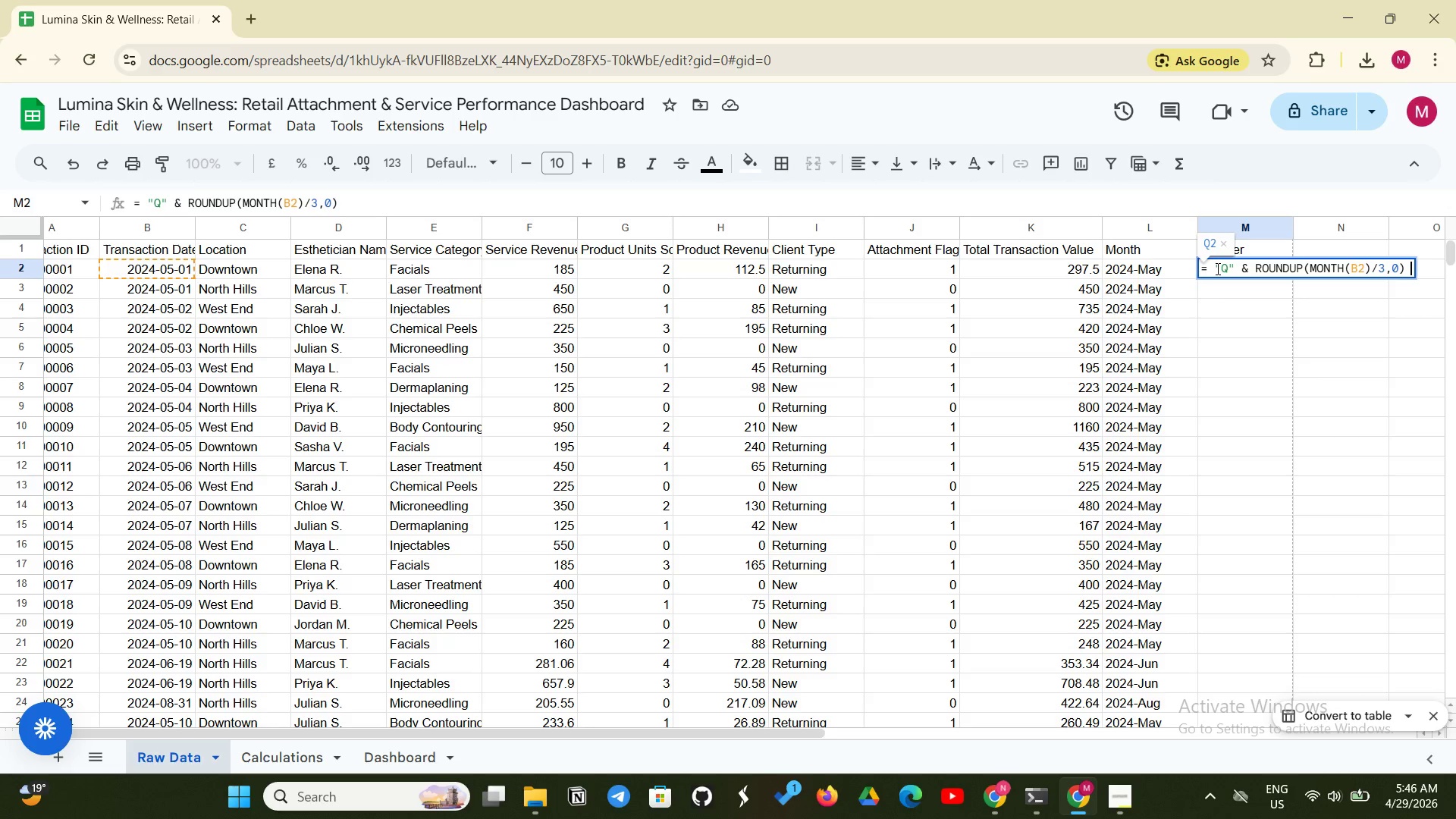 
key(Shift+7)
 